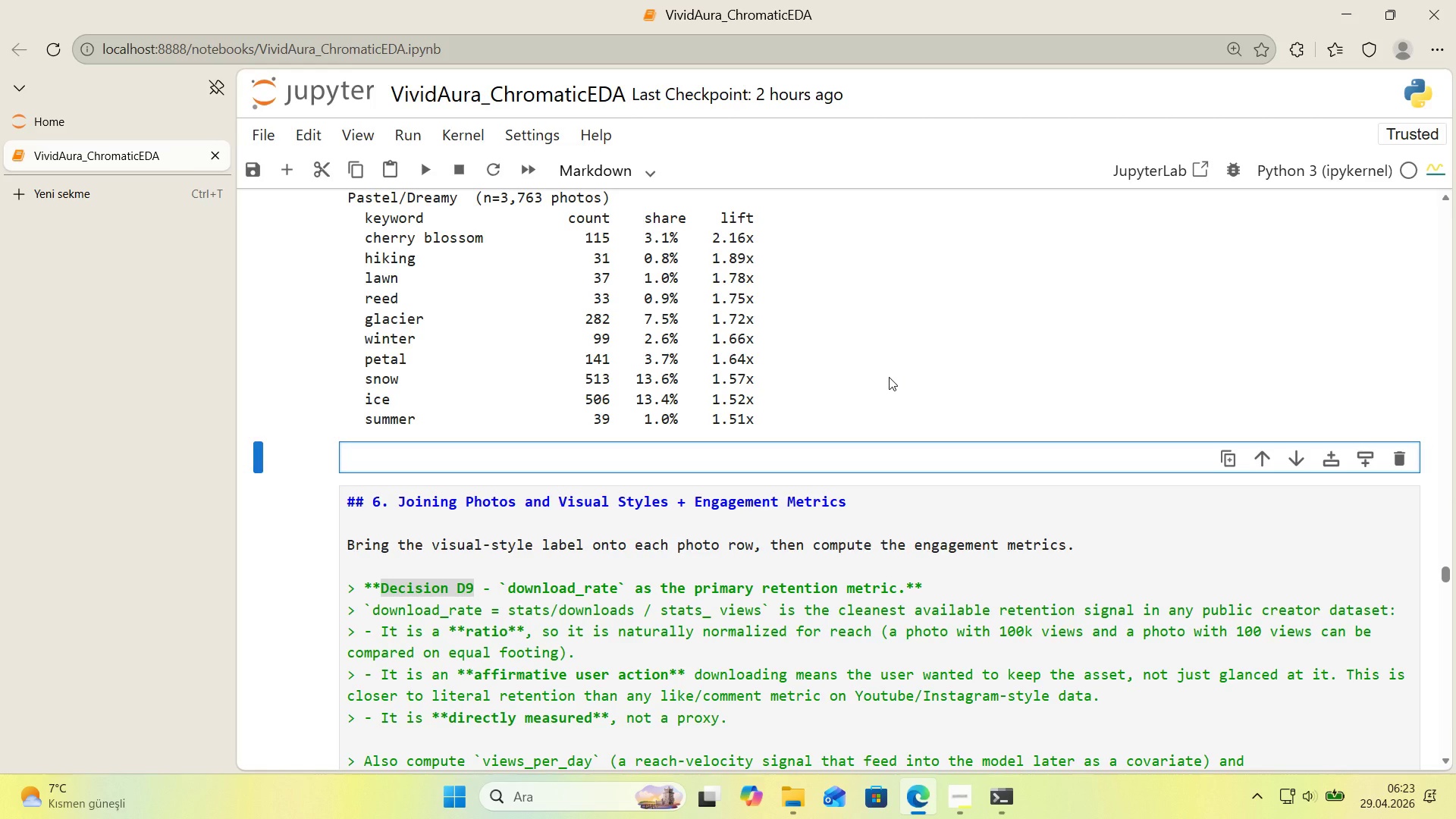 
scroll: coordinate [839, 371], scroll_direction: down, amount: 1.0
 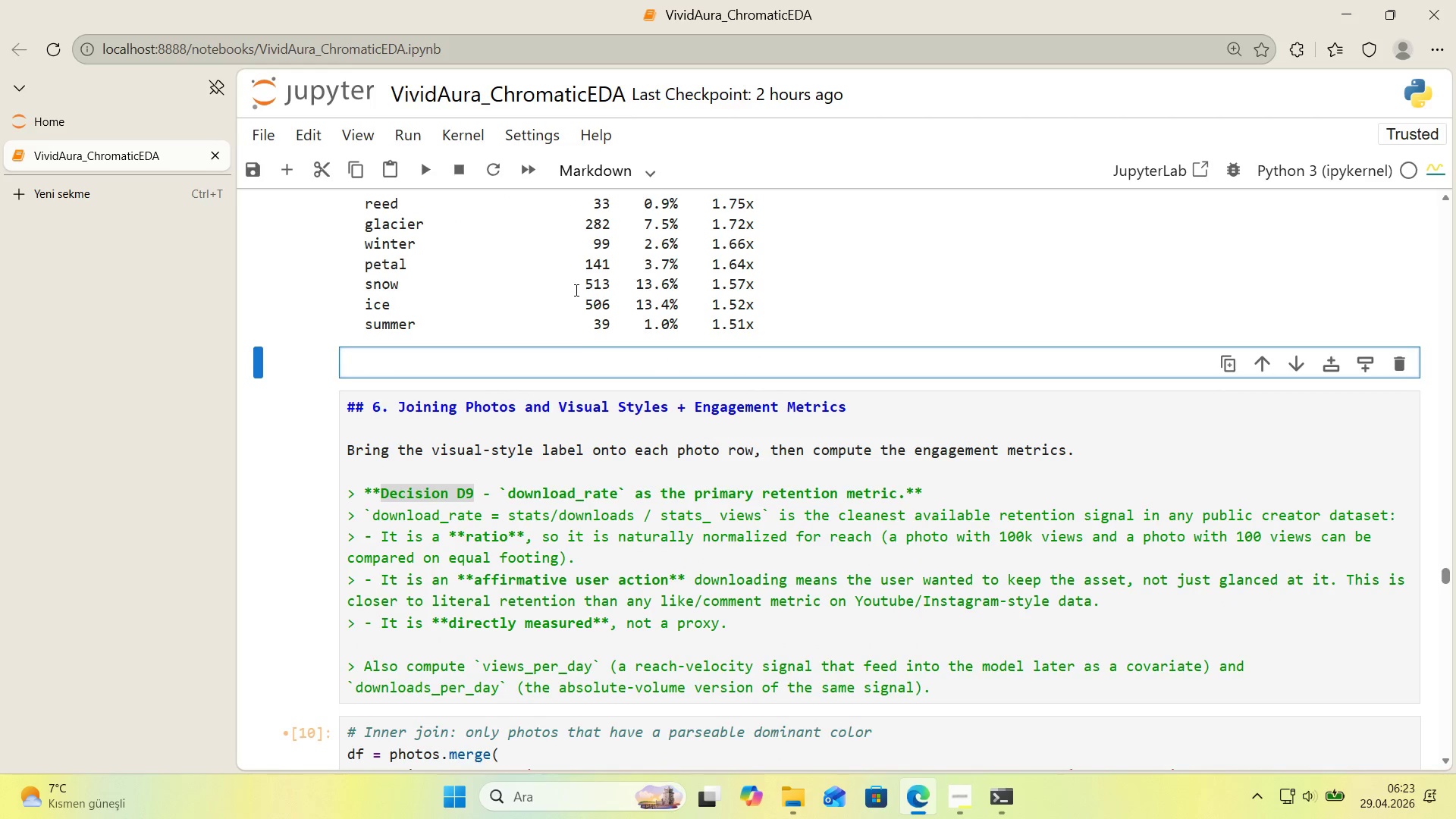 
wait(7.41)
 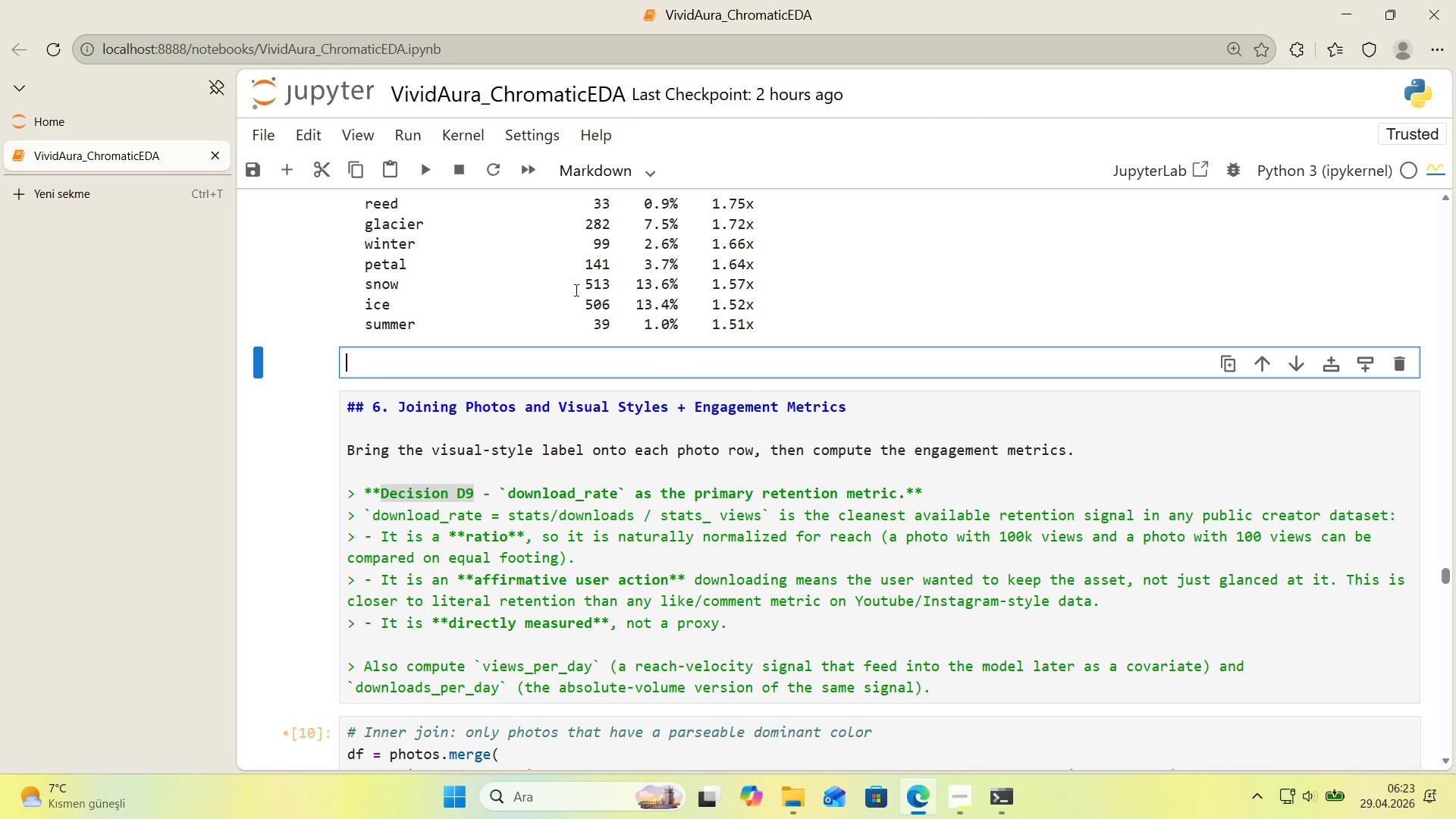 
key(Alt+Control+3)
 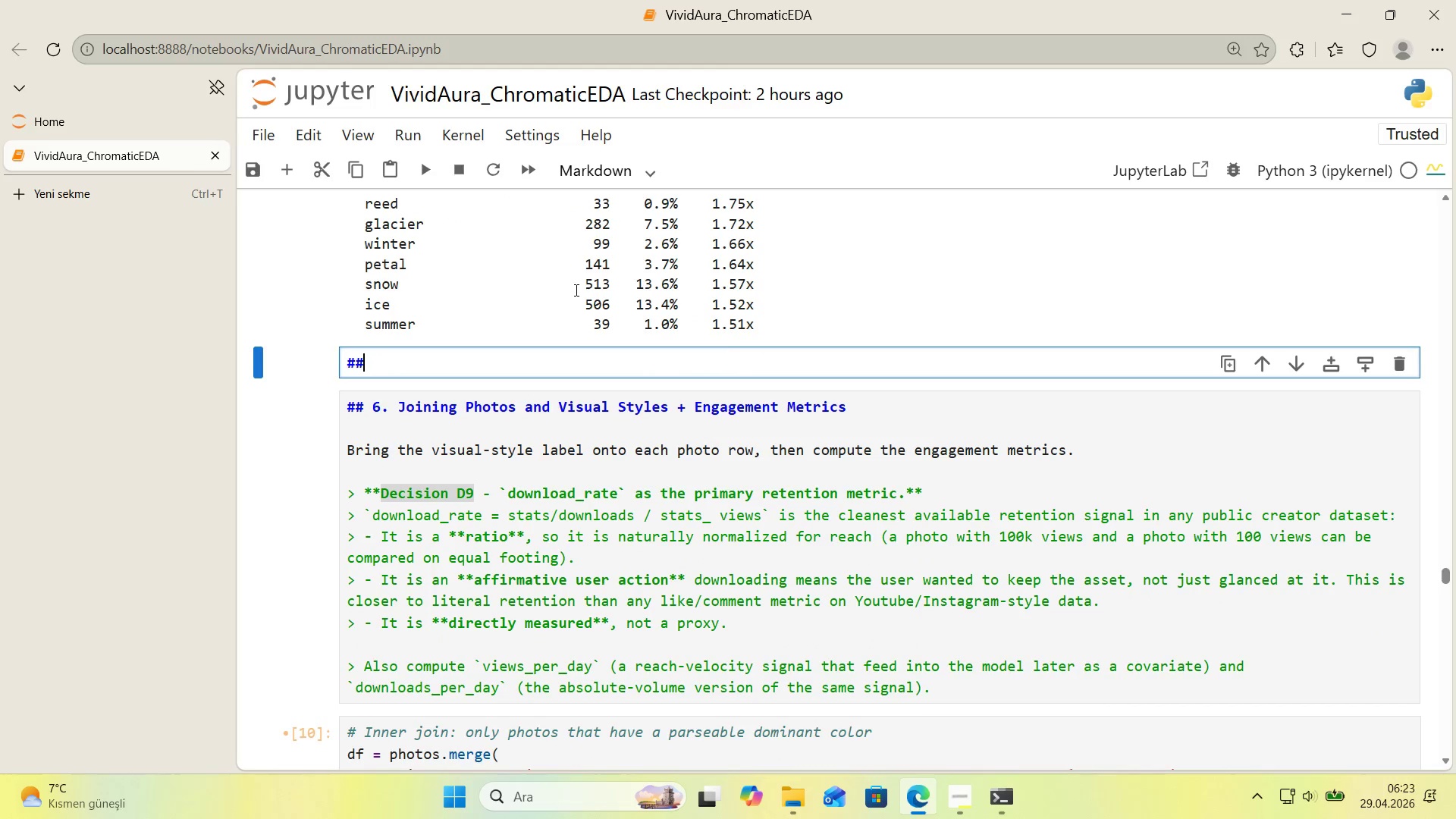 
key(Alt+Control+3)
 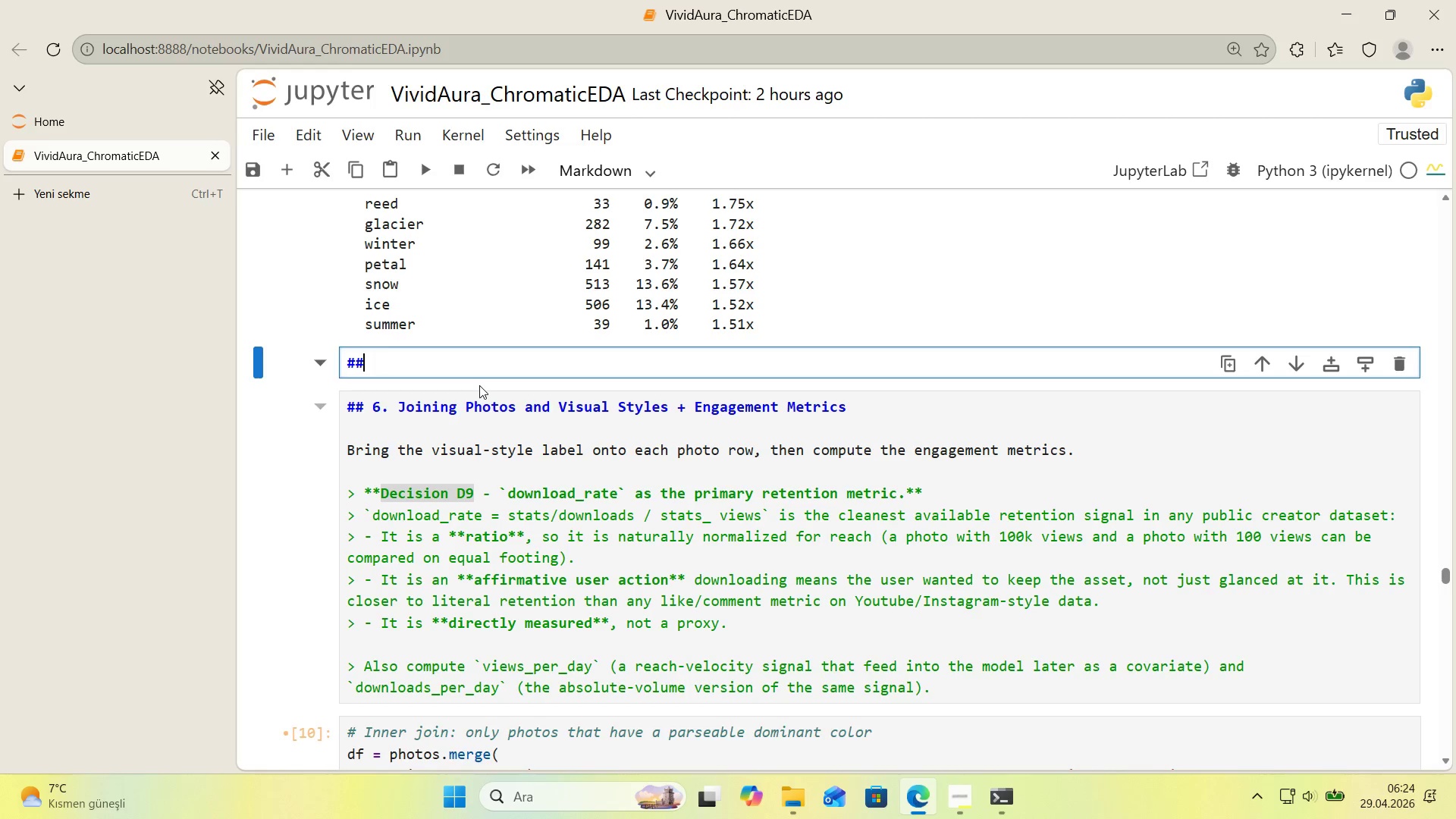 
wait(47.06)
 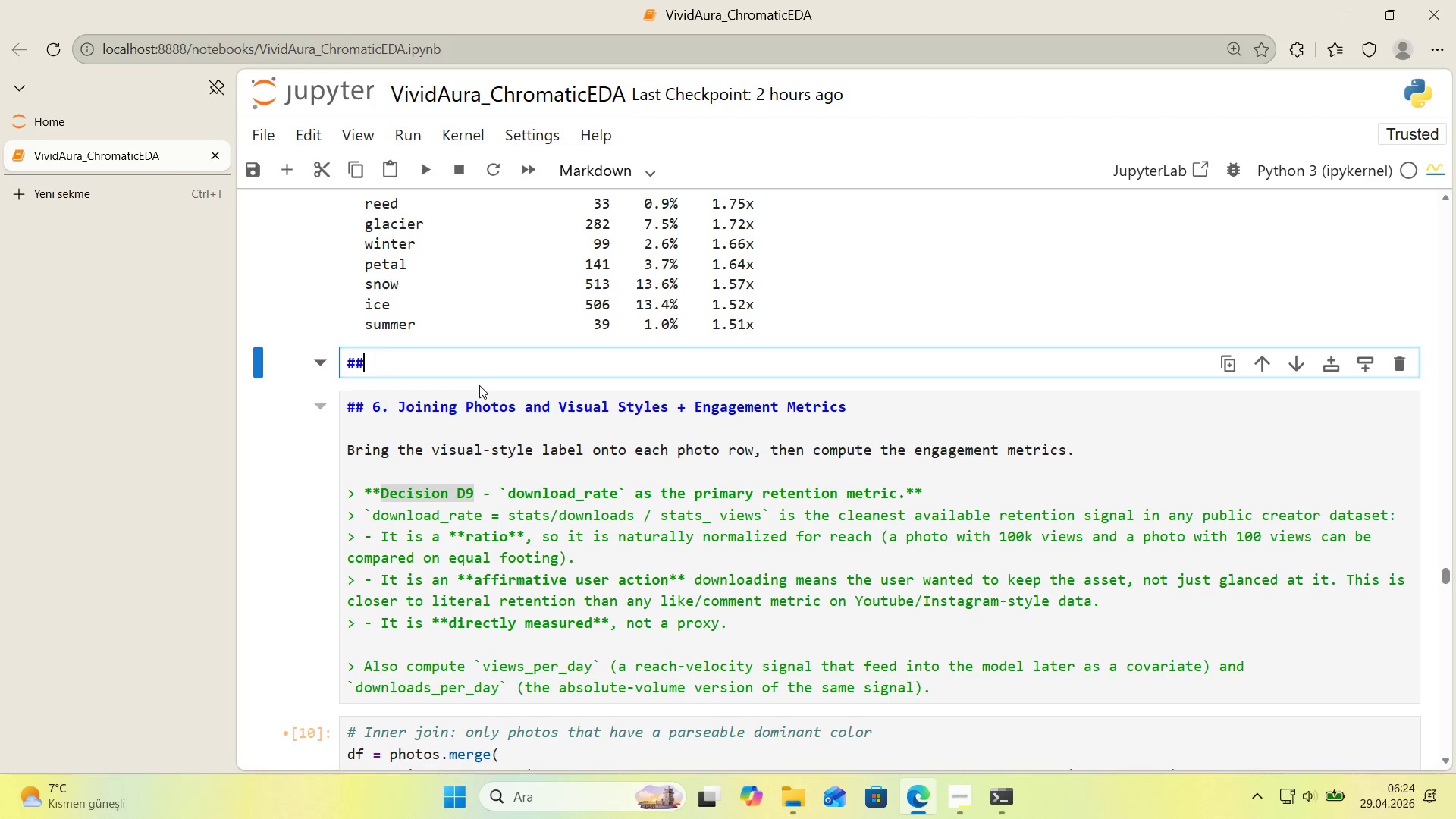 
scroll: coordinate [764, 338], scroll_direction: down, amount: 1.0
 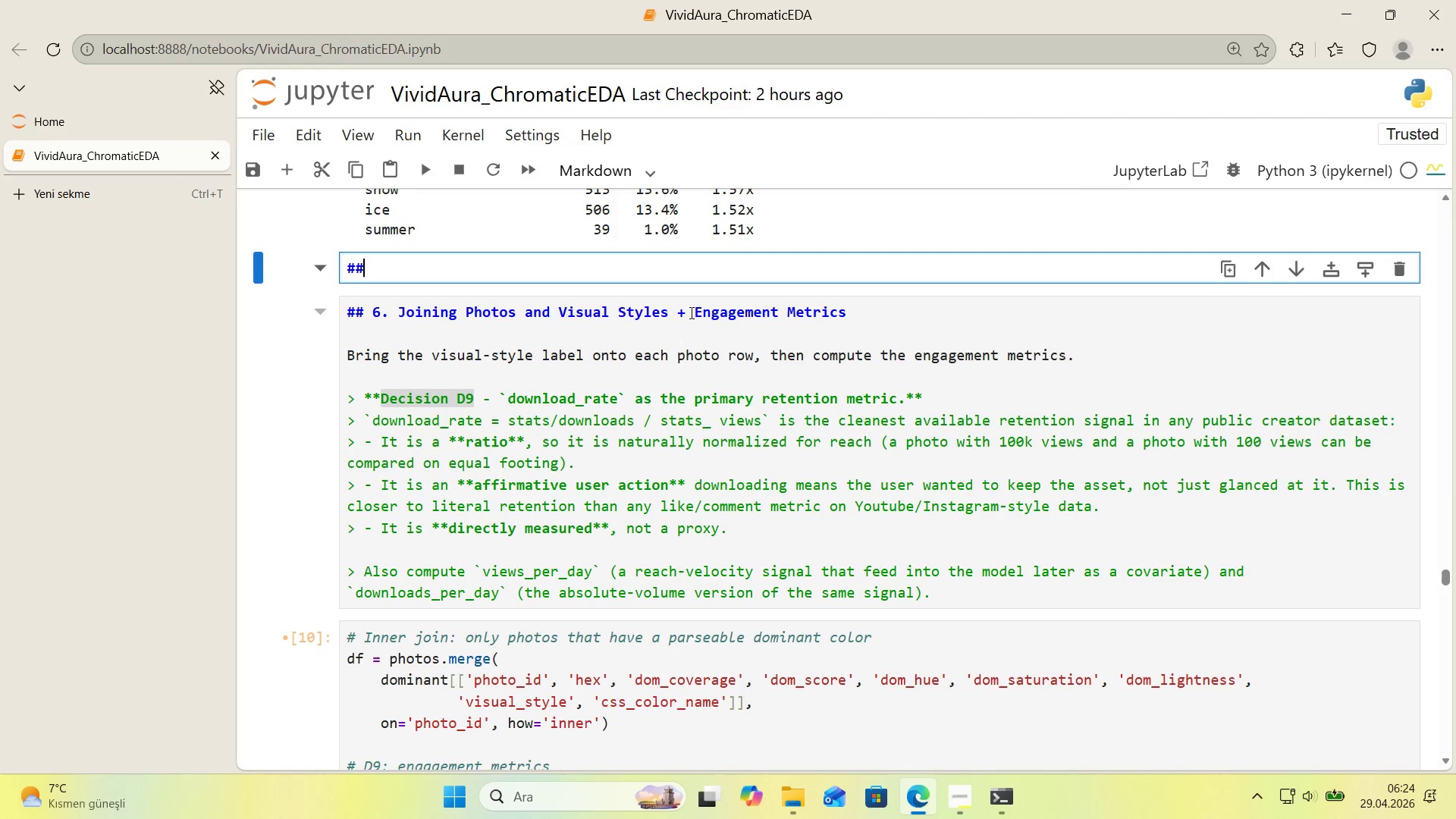 
wait(13.08)
 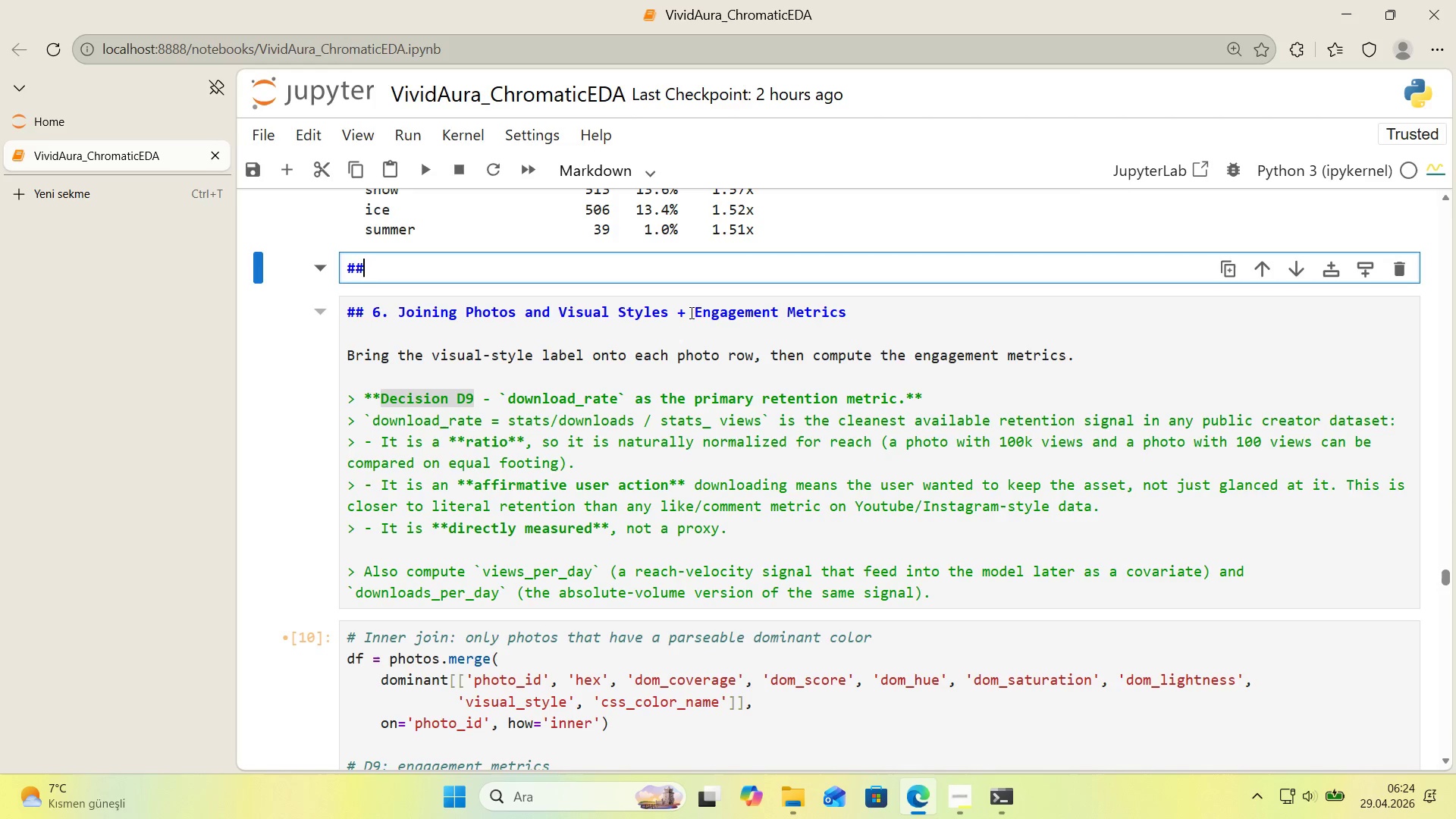 
scroll: coordinate [715, 369], scroll_direction: up, amount: 17.0
 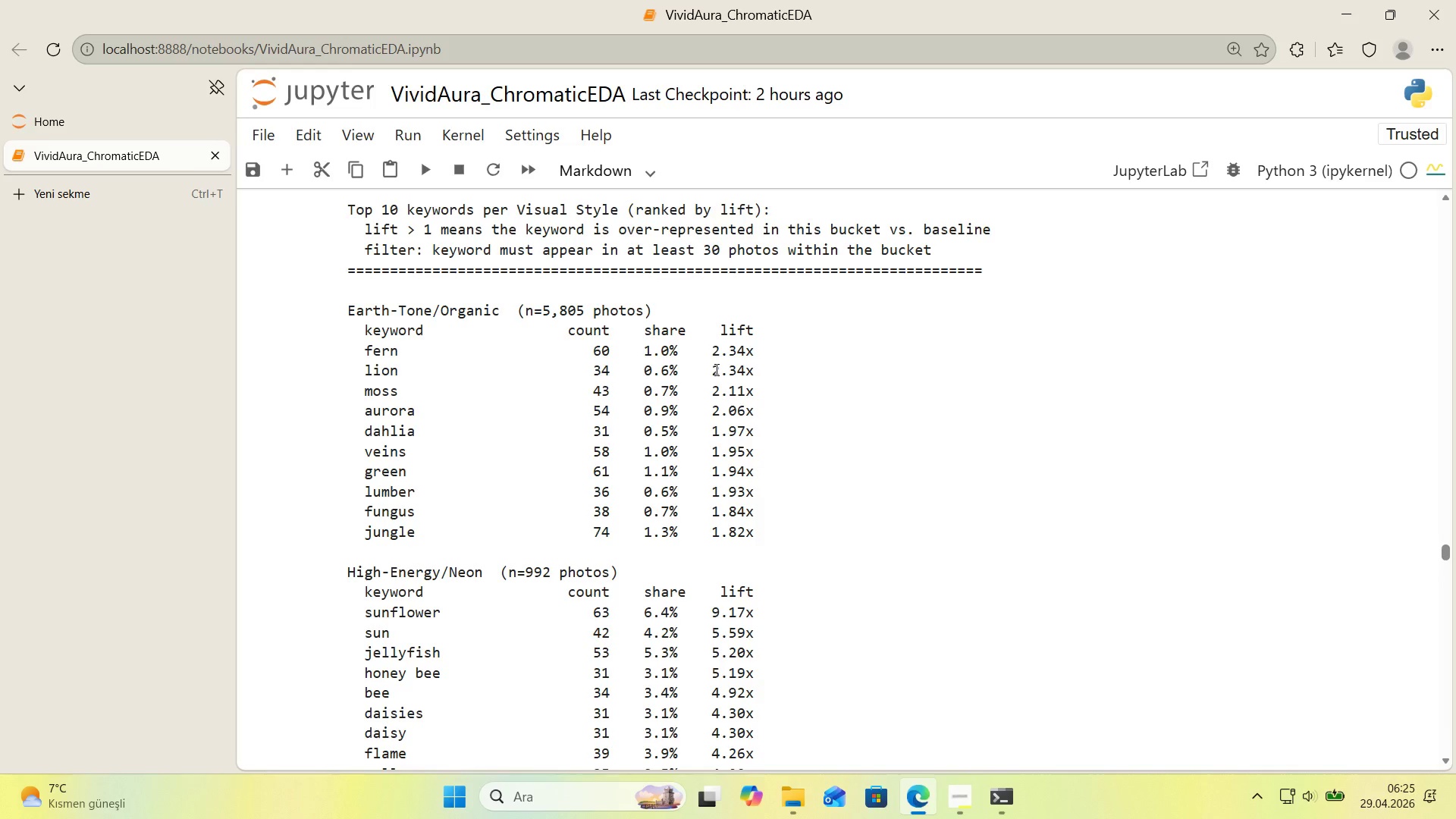 
wait(92.22)
 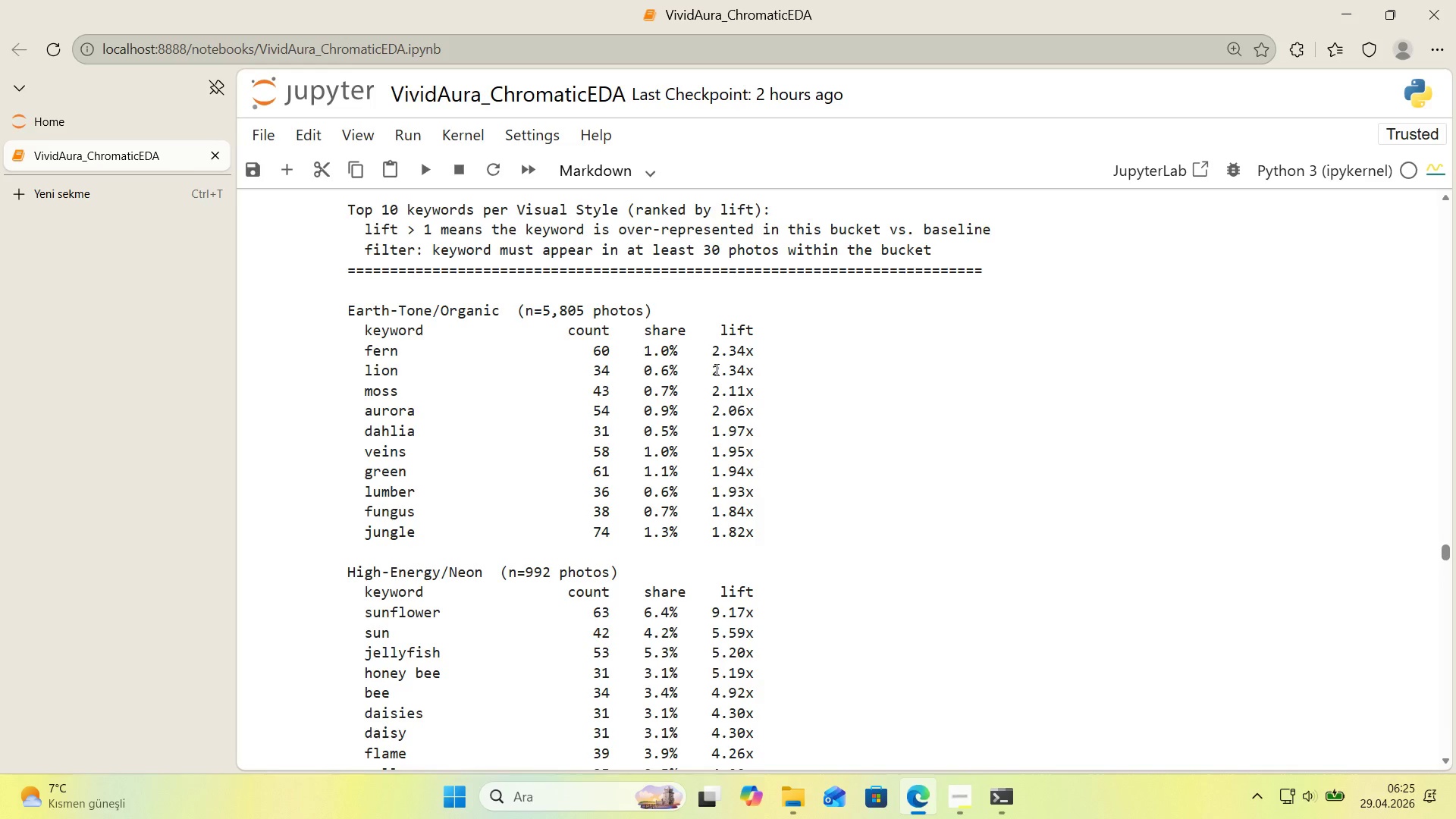 
scroll: coordinate [892, 384], scroll_direction: down, amount: 10.0
 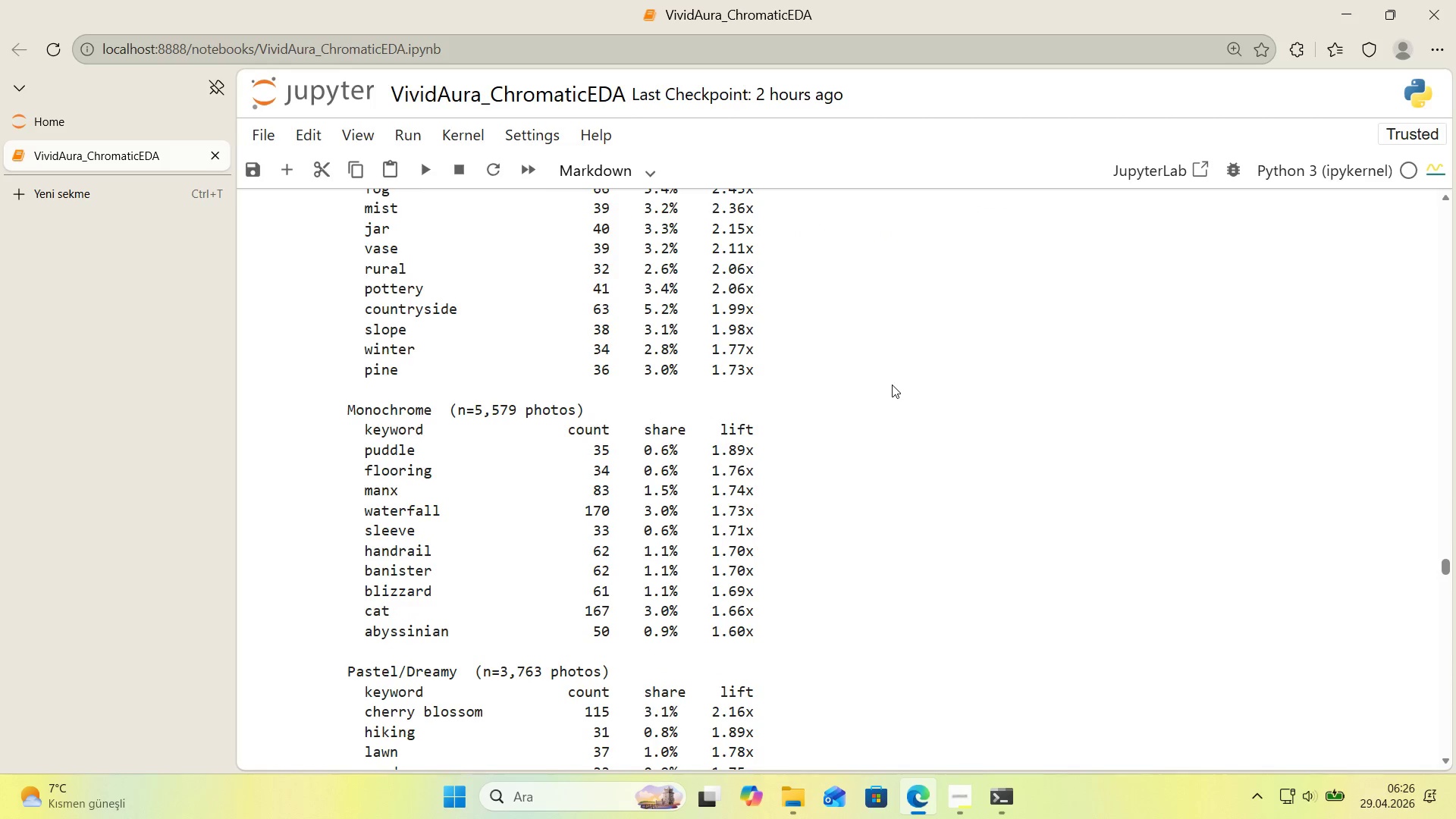 
scroll: coordinate [892, 384], scroll_direction: none, amount: 0.0
 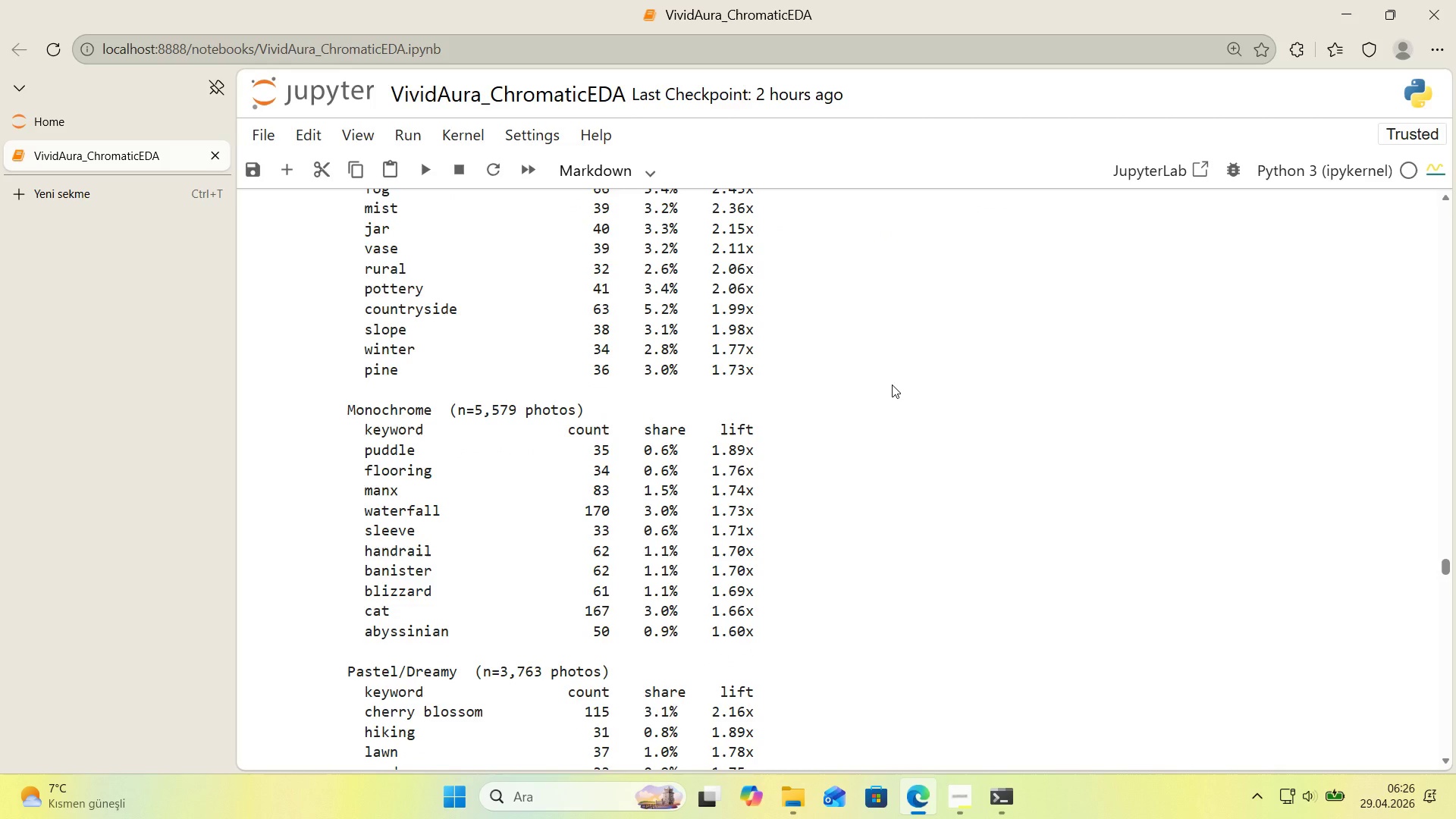 
wait(34.47)
 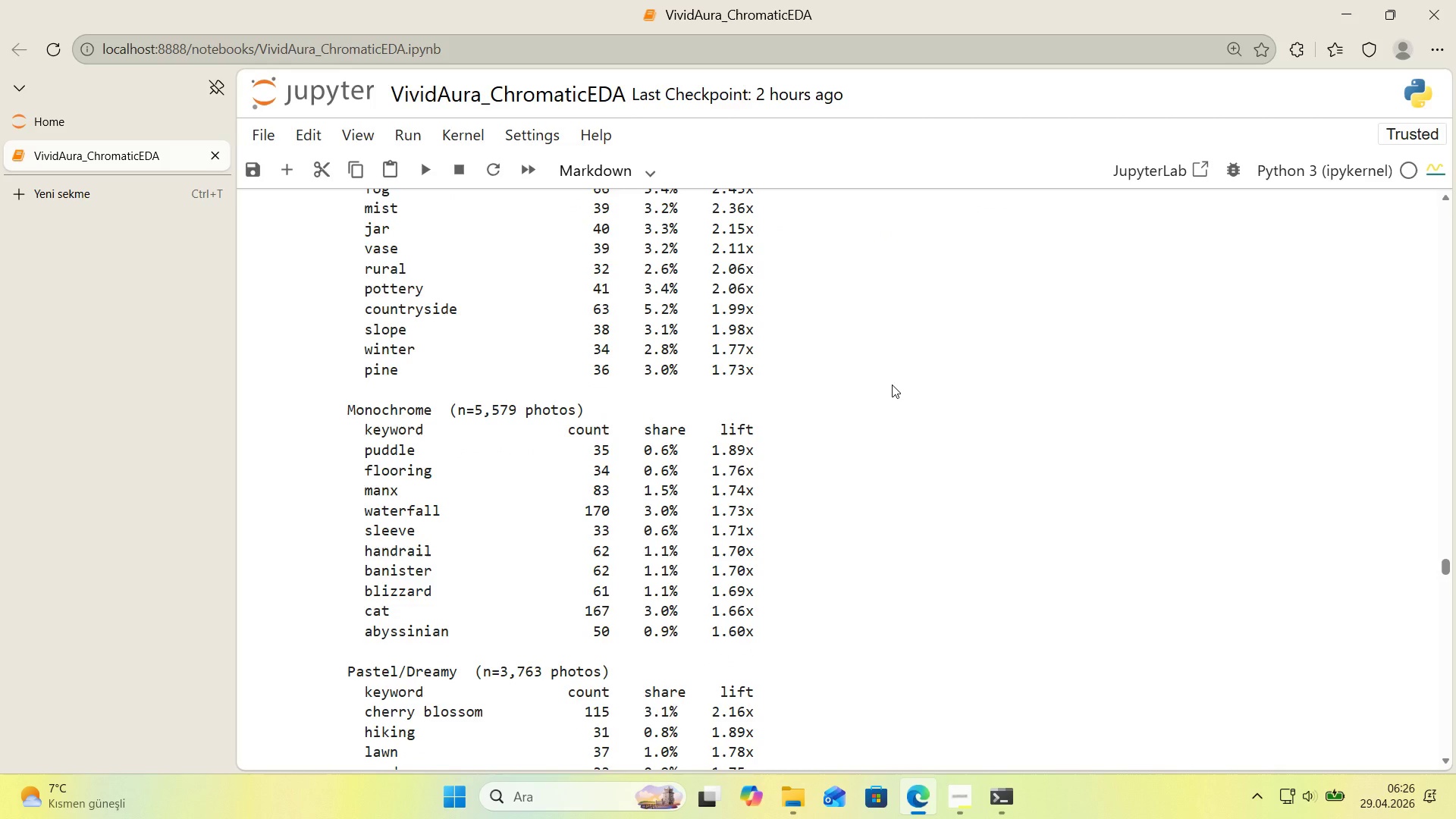 
scroll: coordinate [1135, 391], scroll_direction: up, amount: 46.0
 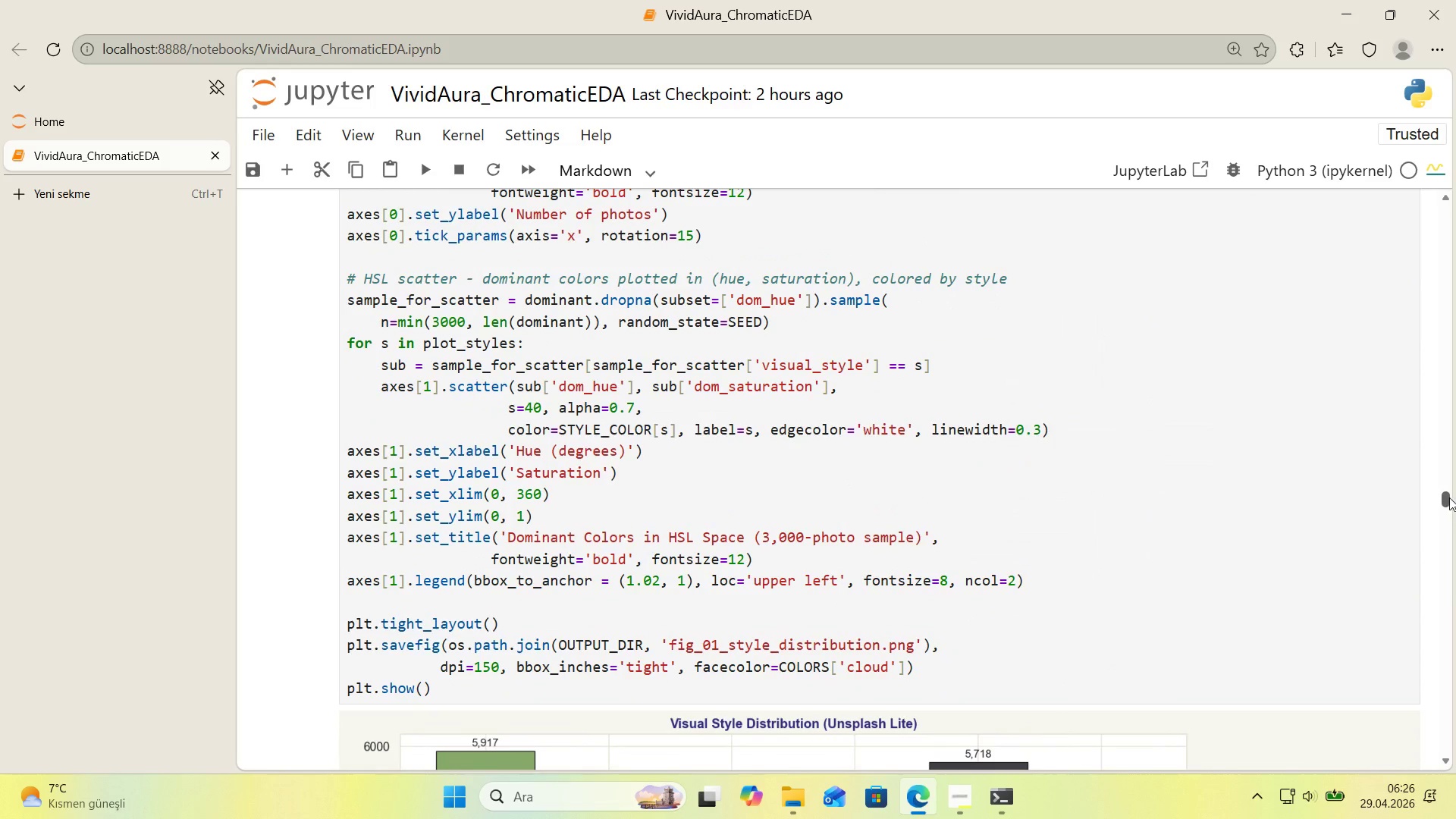 
left_click_drag(start_coordinate=[1449, 497], to_coordinate=[1439, 302])
 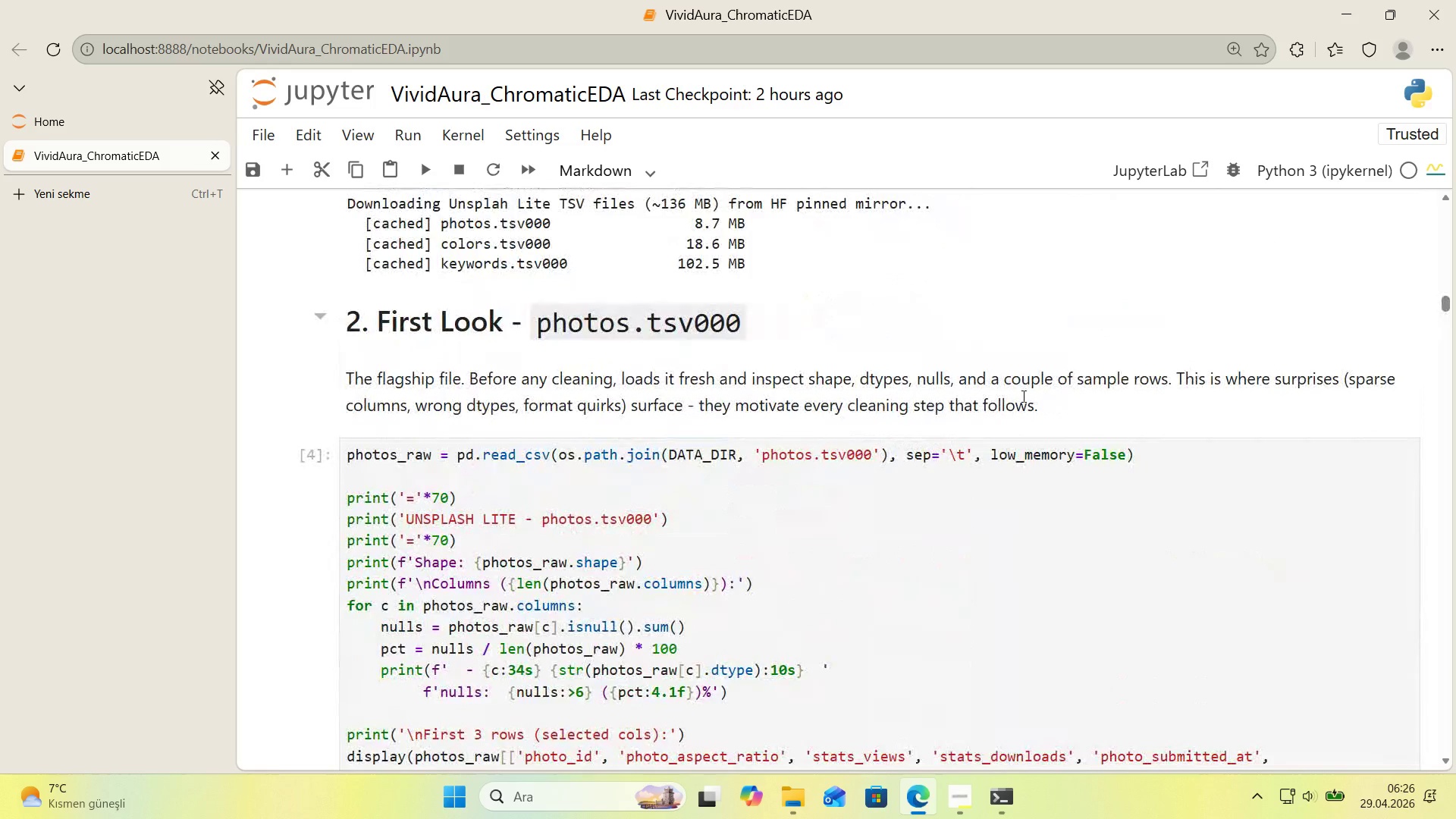 
scroll: coordinate [924, 402], scroll_direction: up, amount: 7.0
 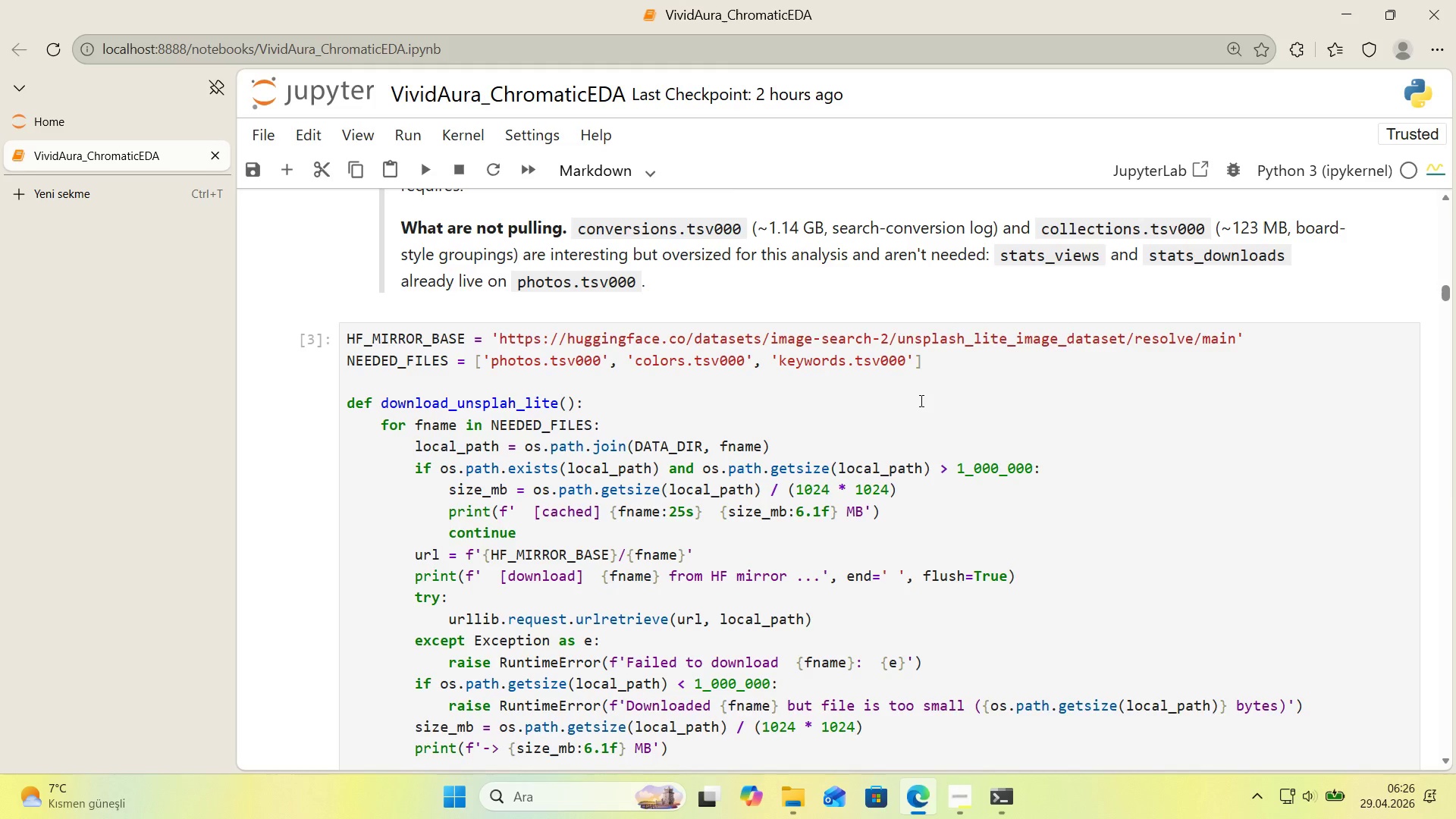 
wait(9.56)
 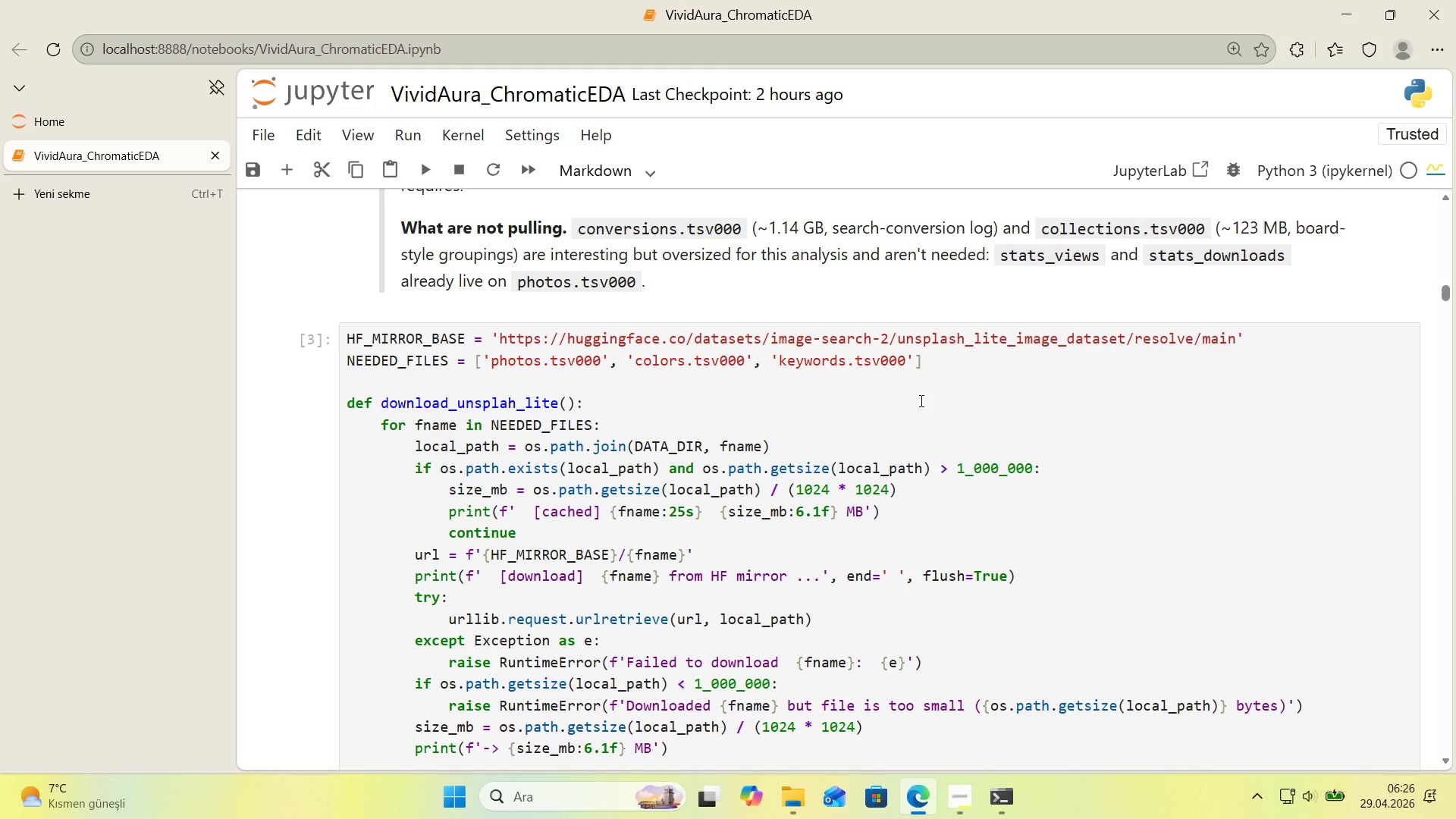 
scroll: coordinate [920, 400], scroll_direction: up, amount: 19.0
 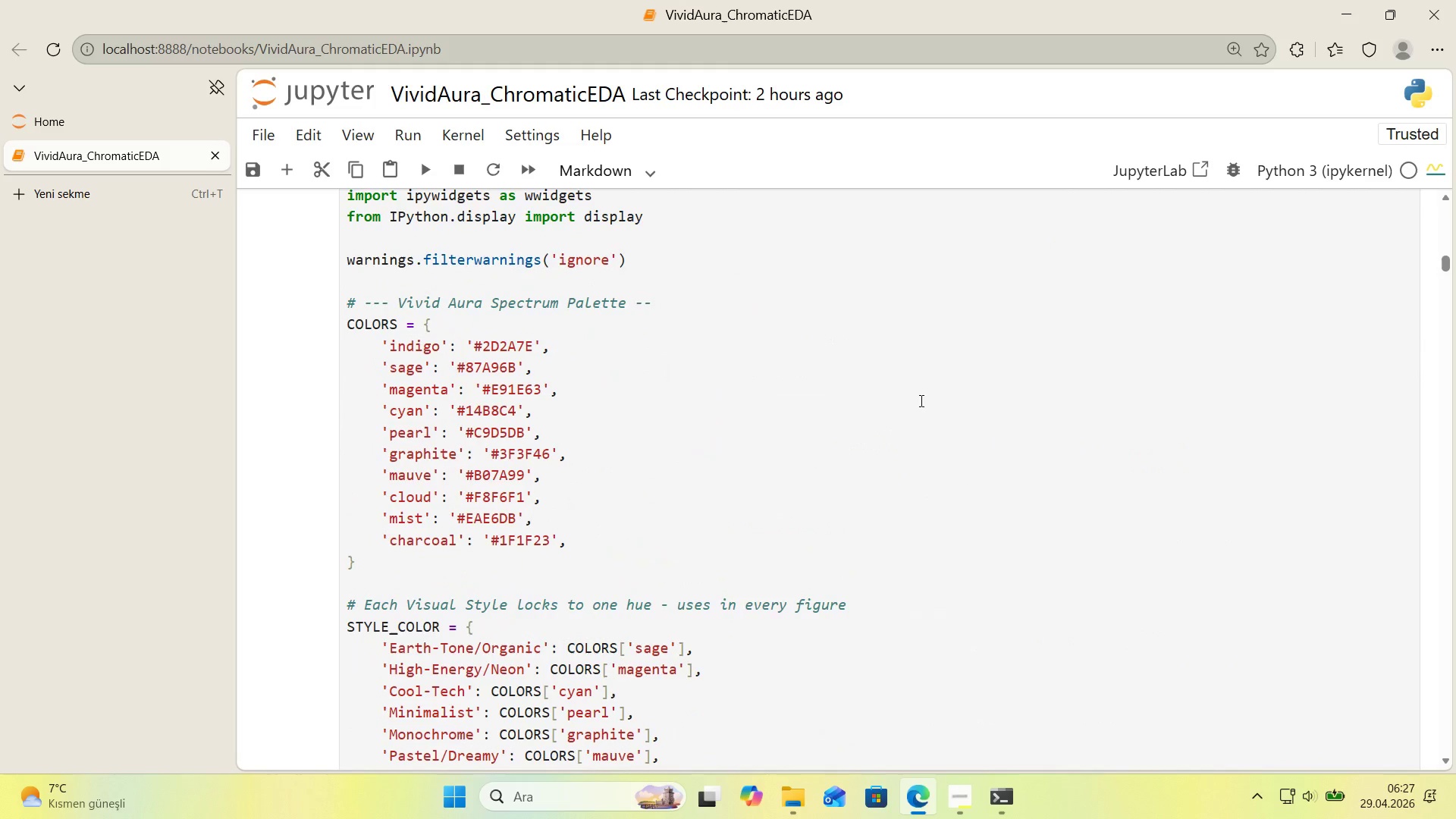 
scroll: coordinate [919, 400], scroll_direction: down, amount: 3.0
 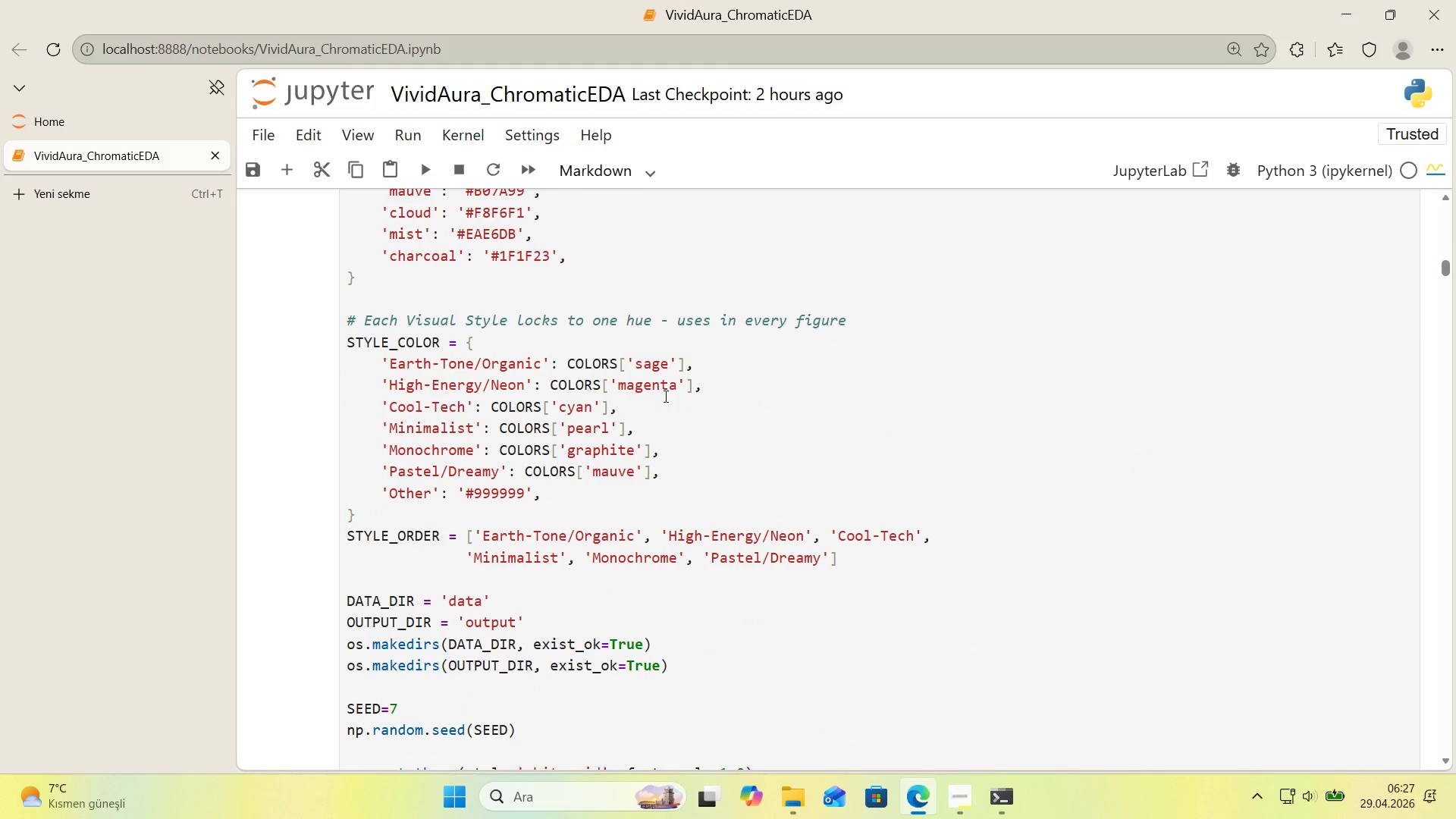 
wait(8.18)
 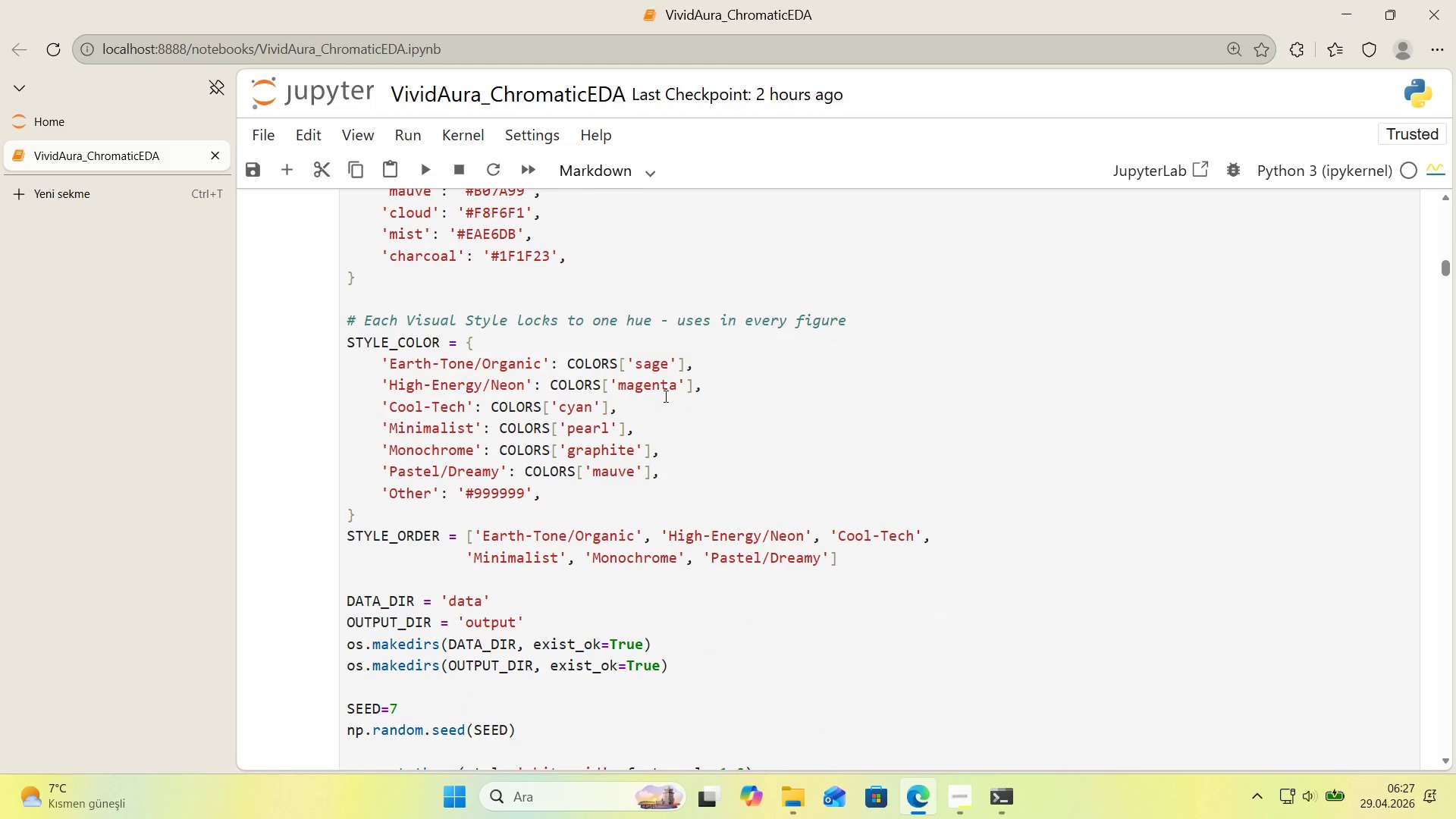 
scroll: coordinate [664, 396], scroll_direction: down, amount: 1.0
 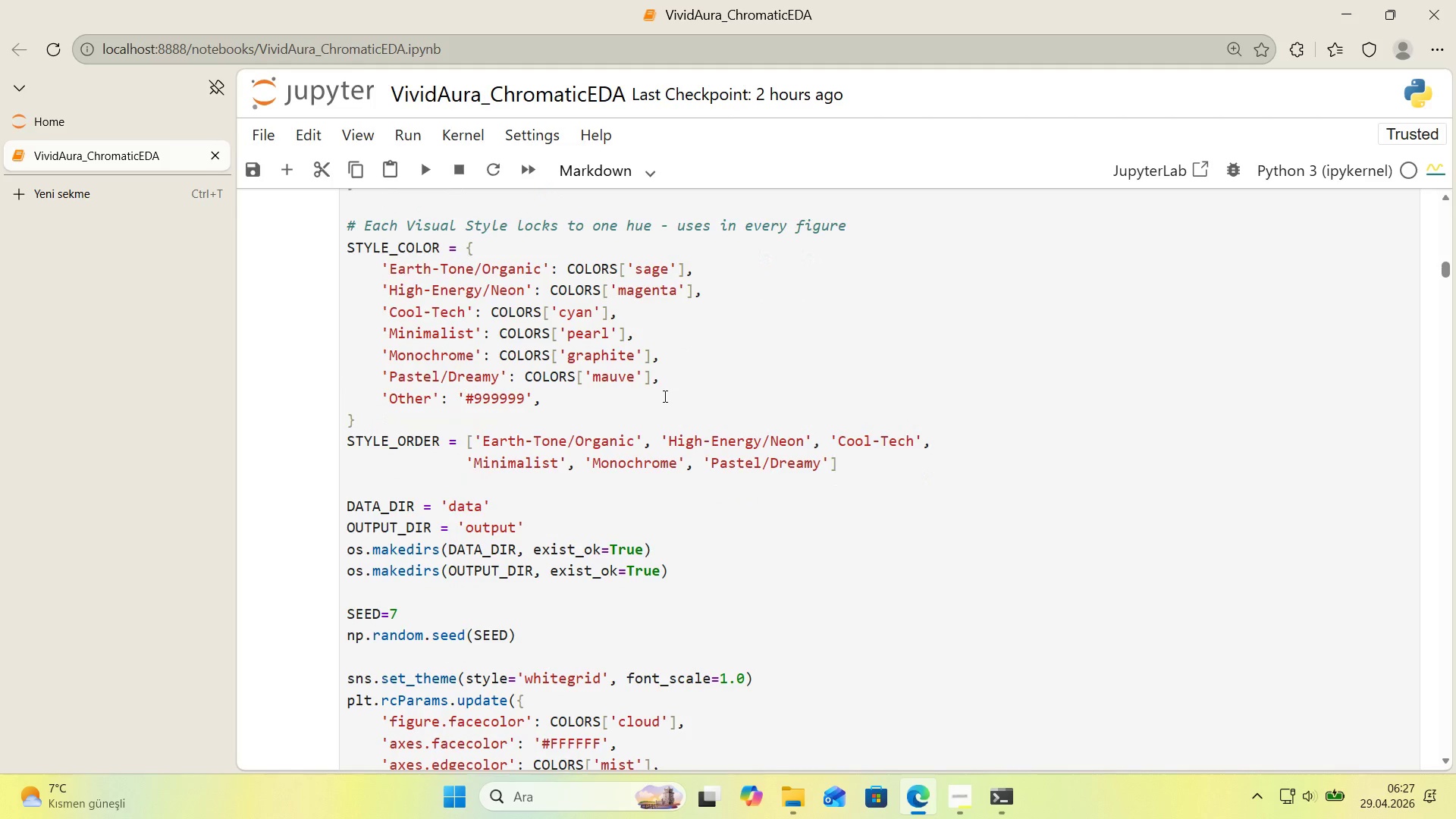 
wait(6.69)
 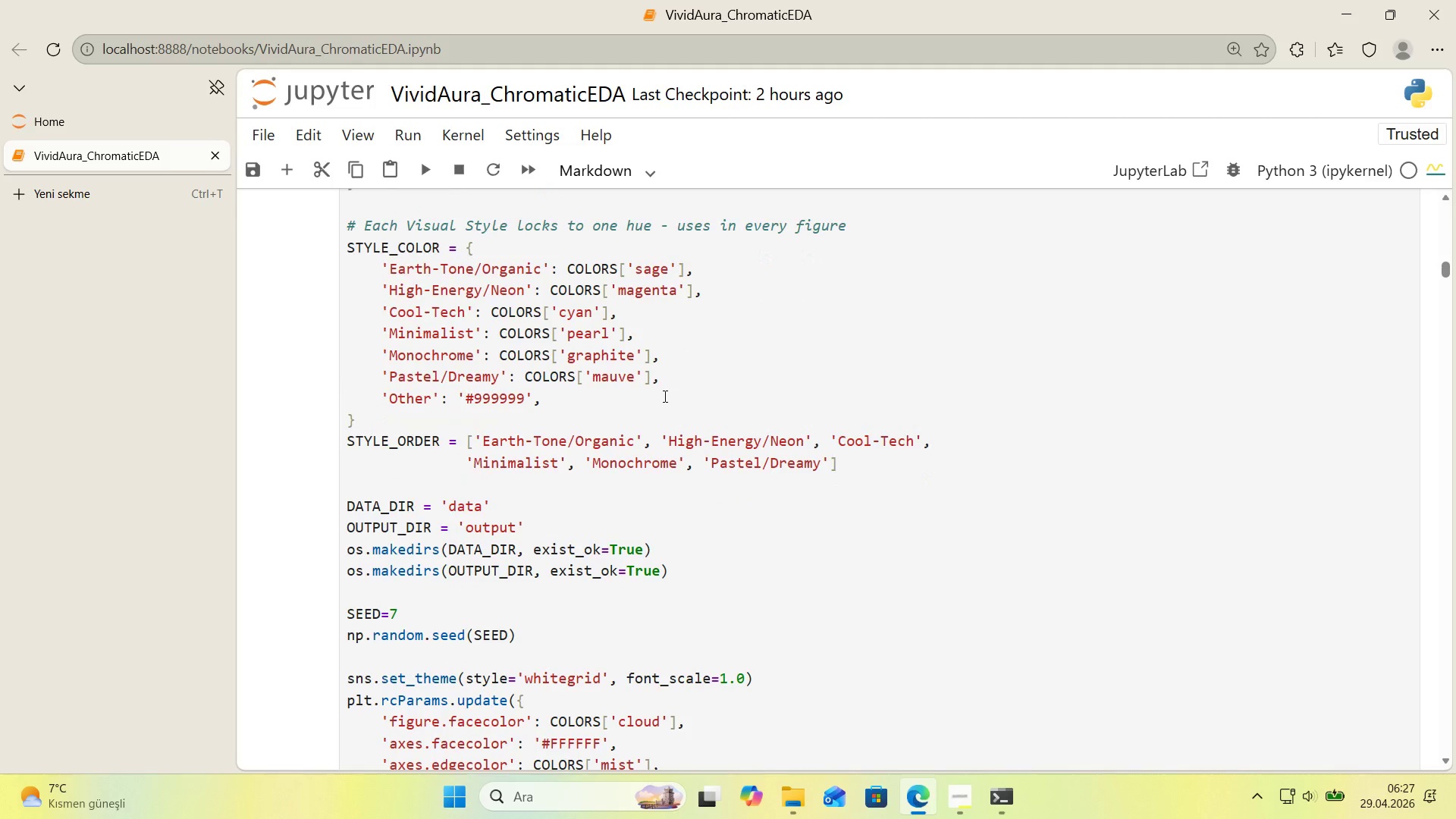 
double_click([886, 447])
 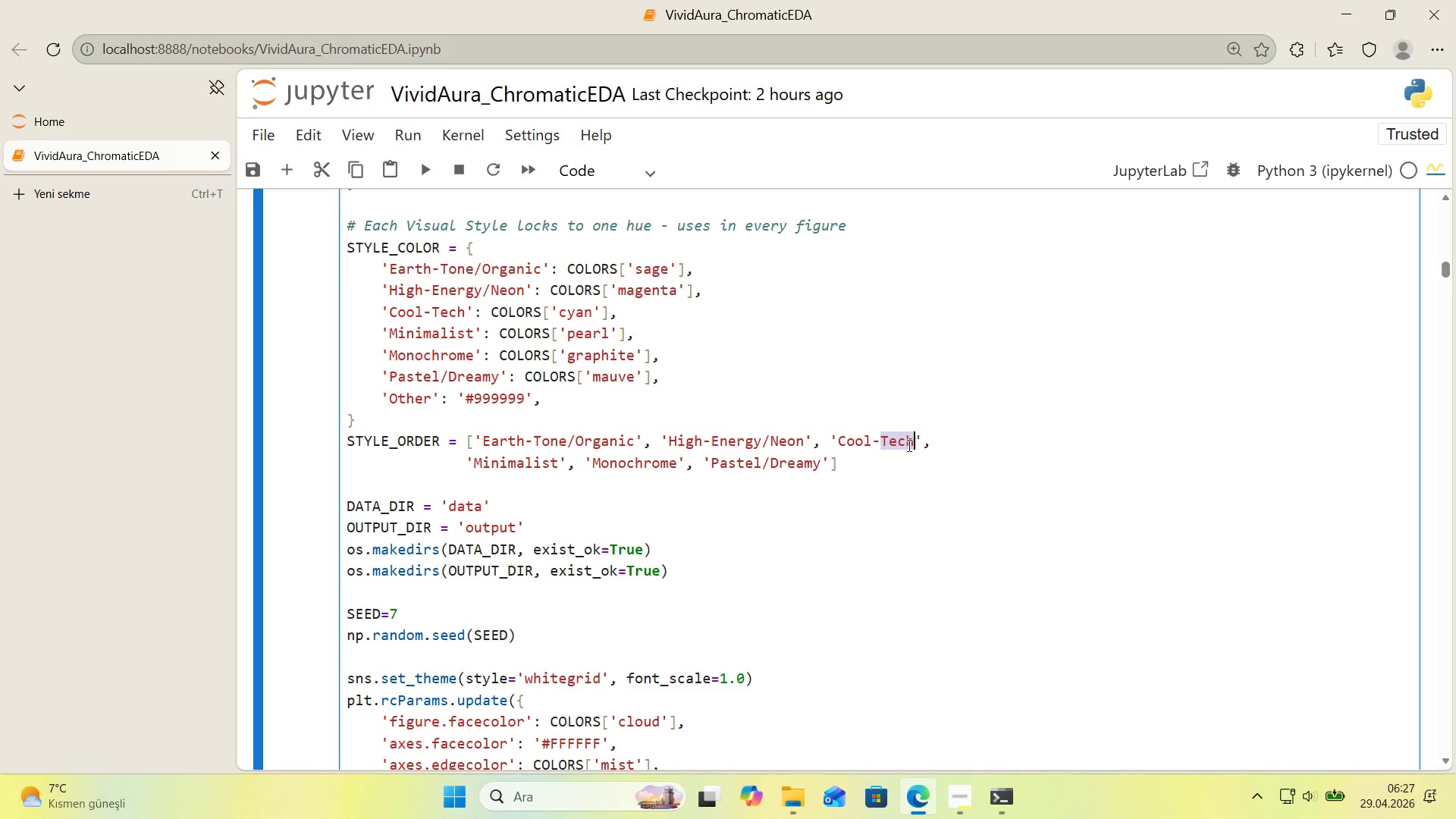 
triple_click([908, 445])
 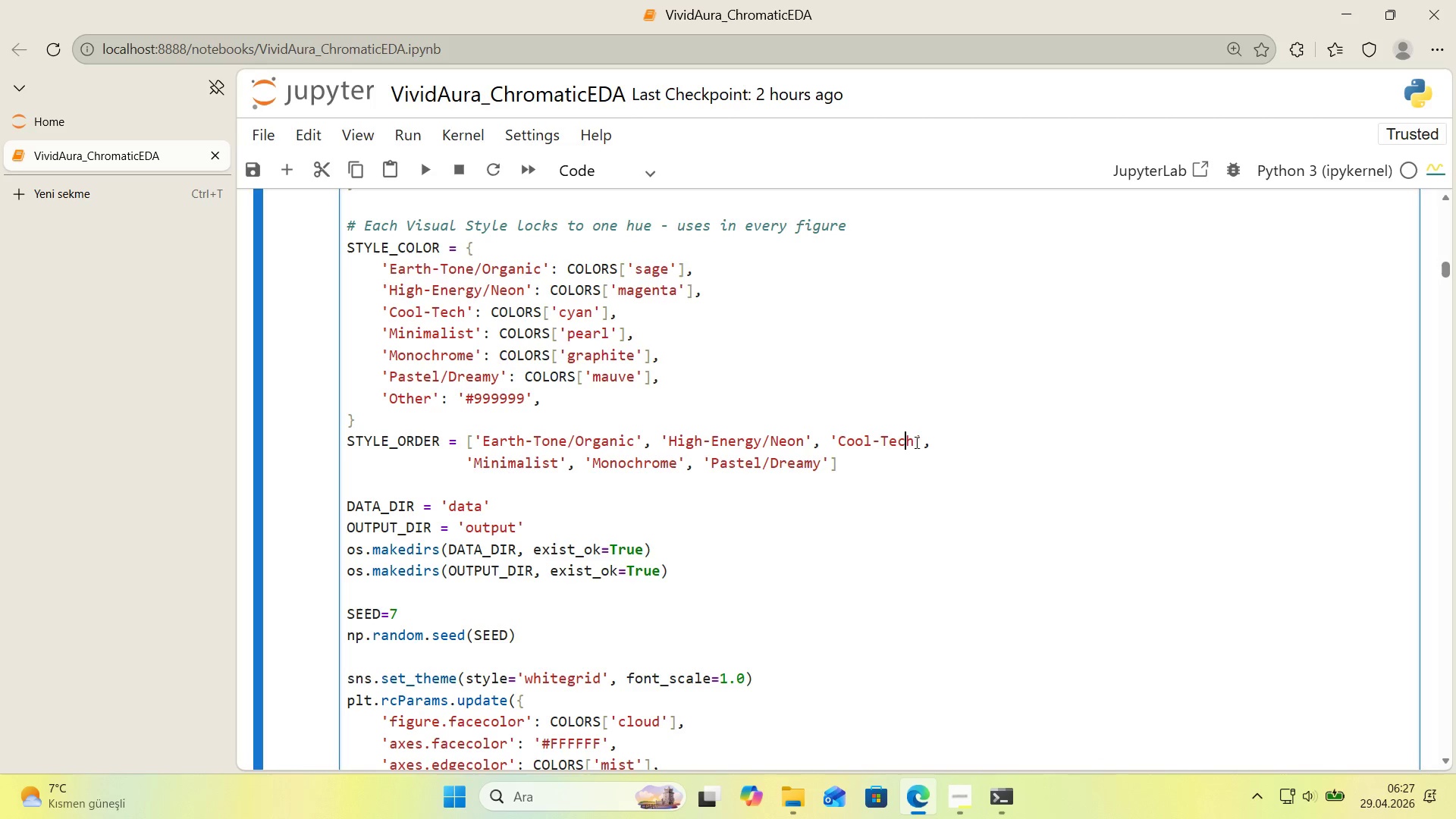 
left_click_drag(start_coordinate=[915, 442], to_coordinate=[839, 439])
 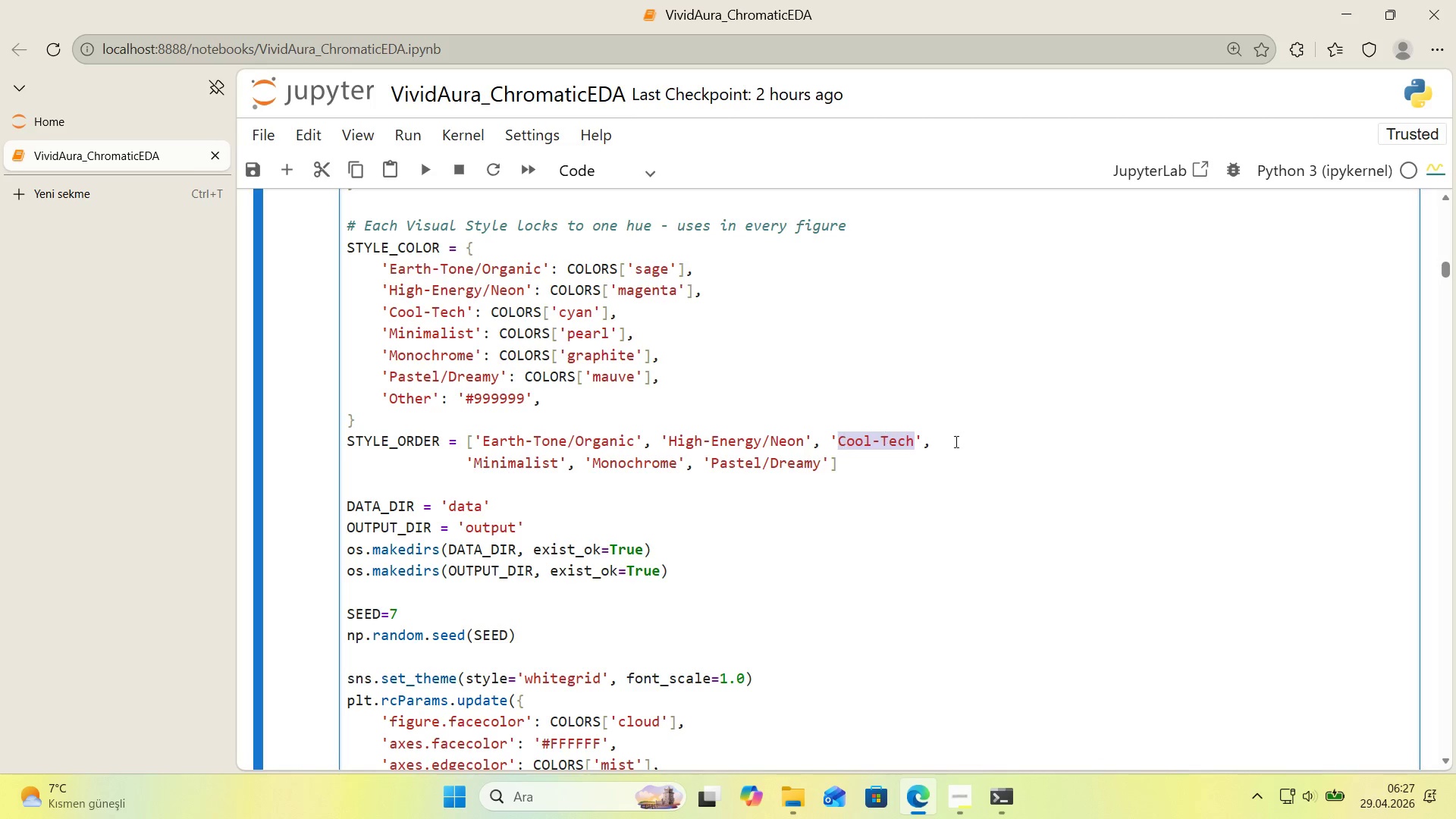 
type(Aquat'c-Cosm'c)
 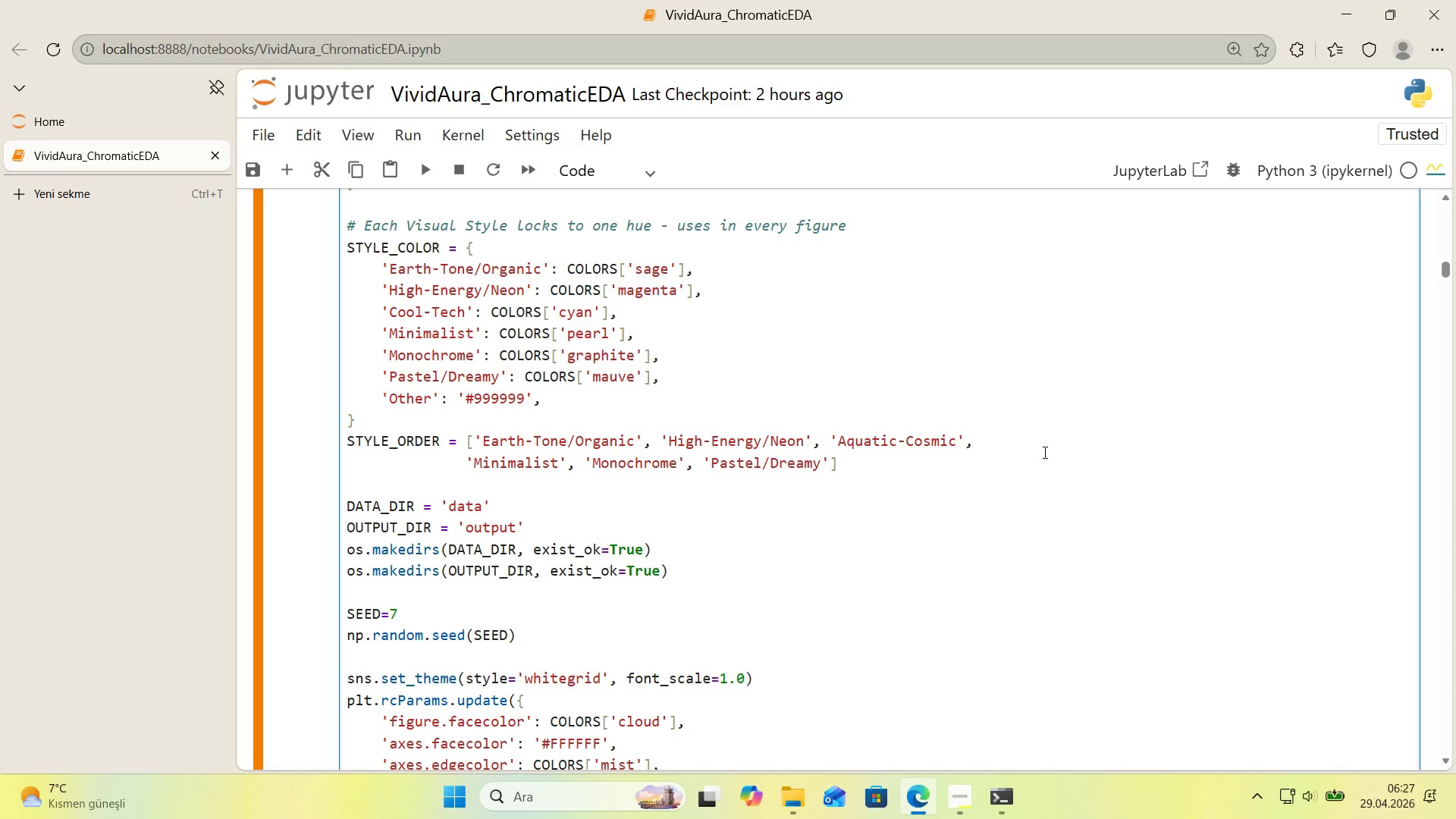 
wait(14.39)
 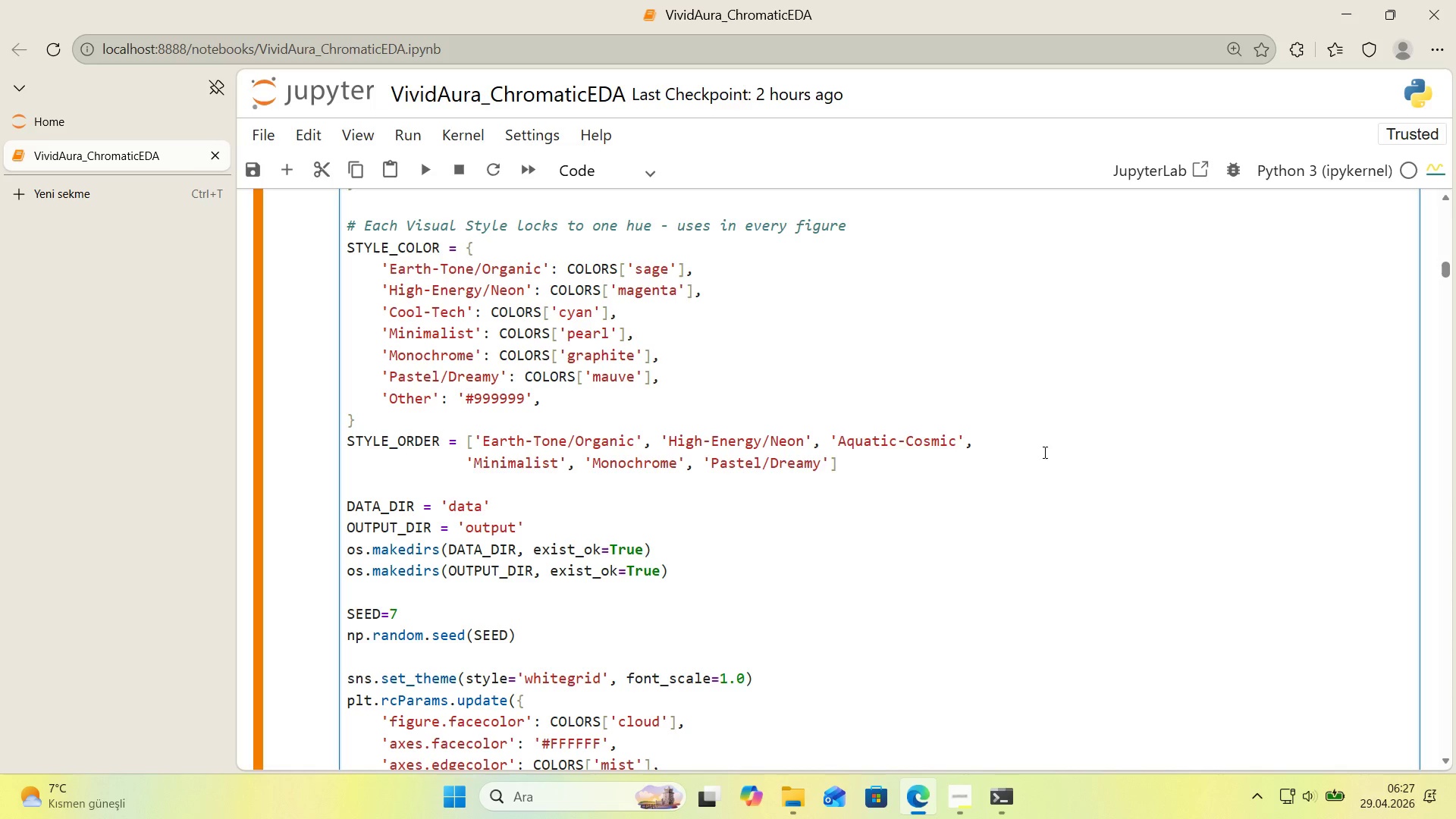 
scroll: coordinate [858, 458], scroll_direction: down, amount: 1.0
 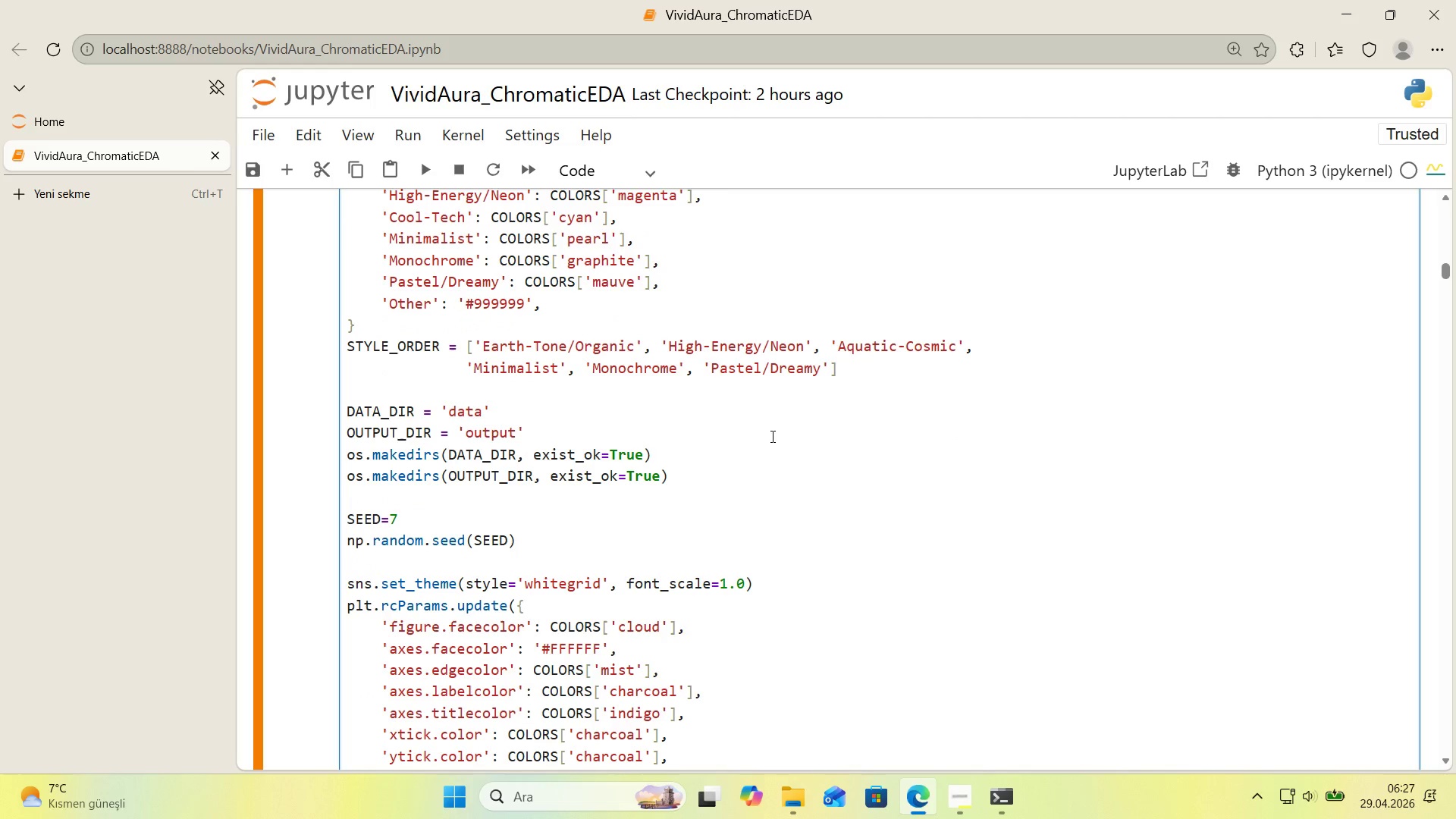 
wait(7.64)
 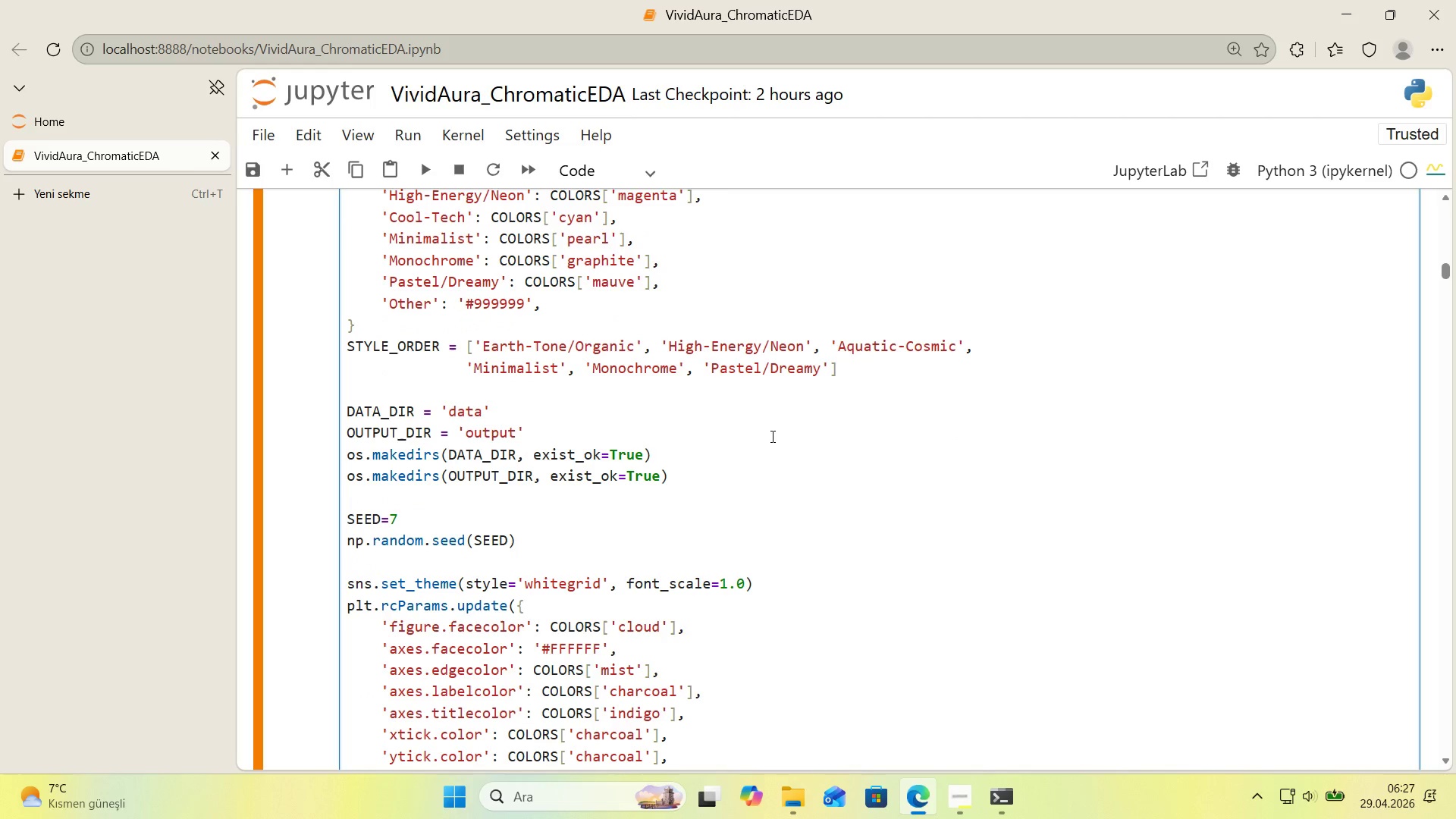 
scroll: coordinate [539, 416], scroll_direction: up, amount: 2.0
 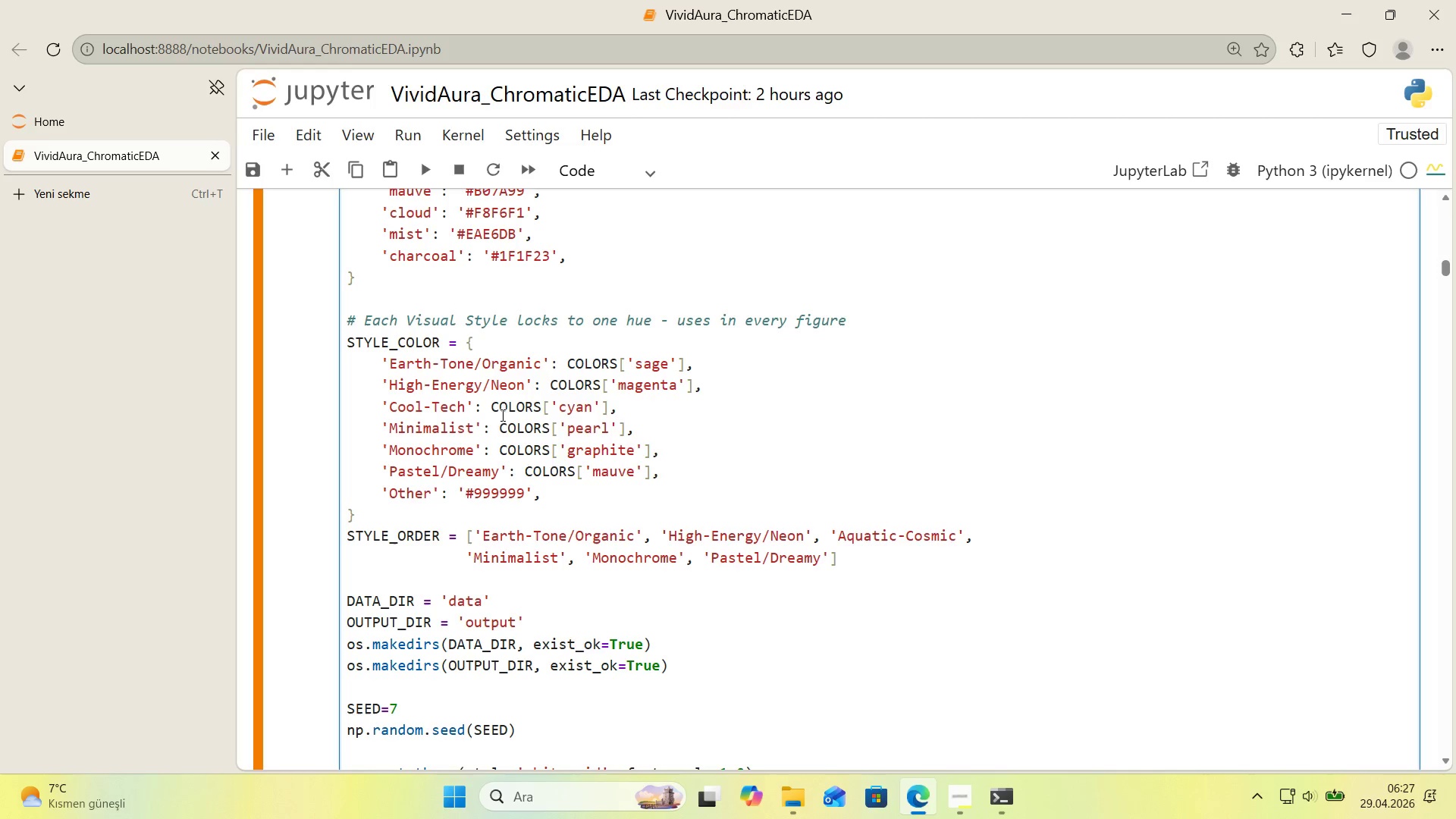 
left_click_drag(start_coordinate=[466, 408], to_coordinate=[393, 413])
 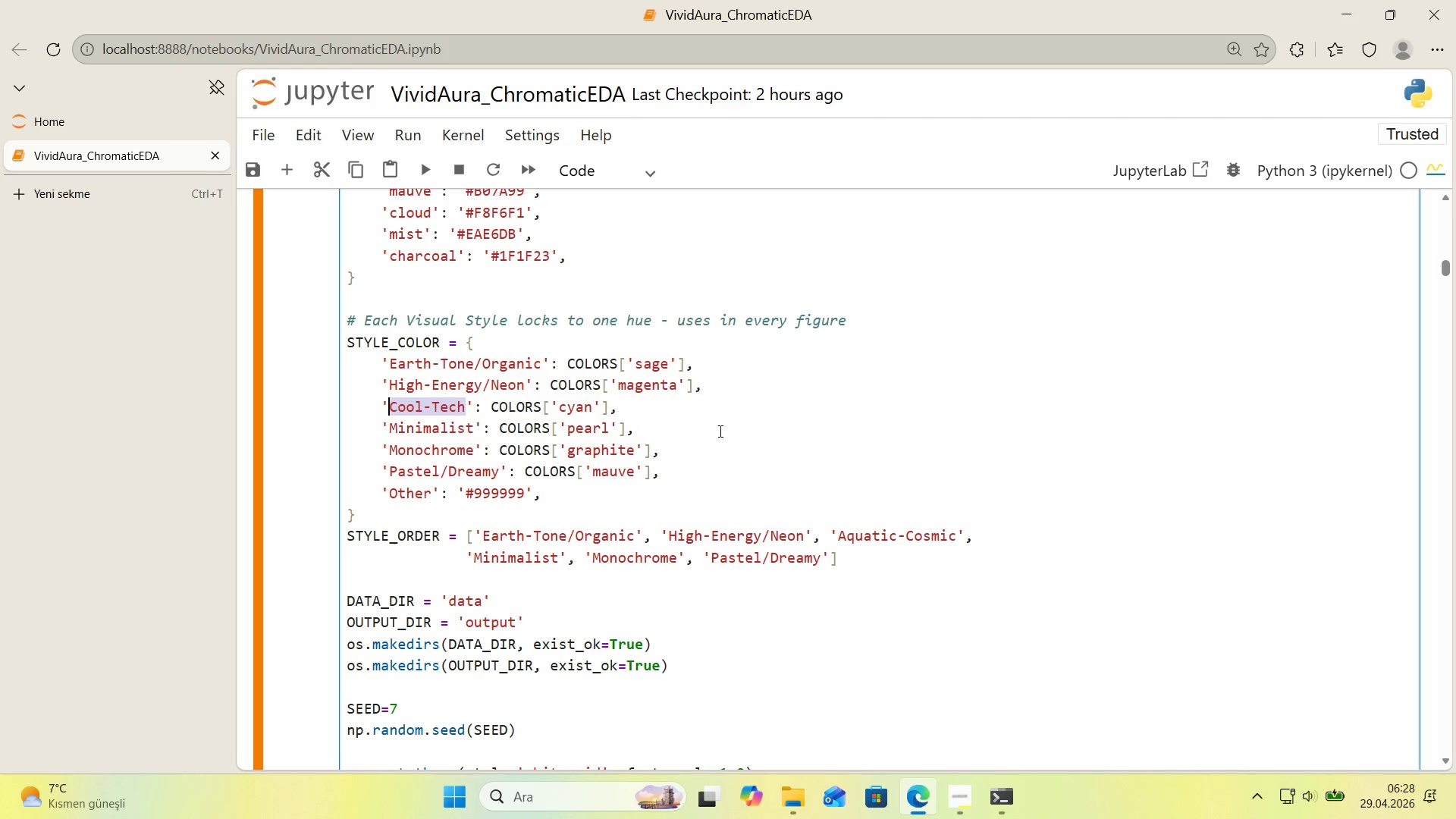 
type(Aquat'c-Cosm'c)
 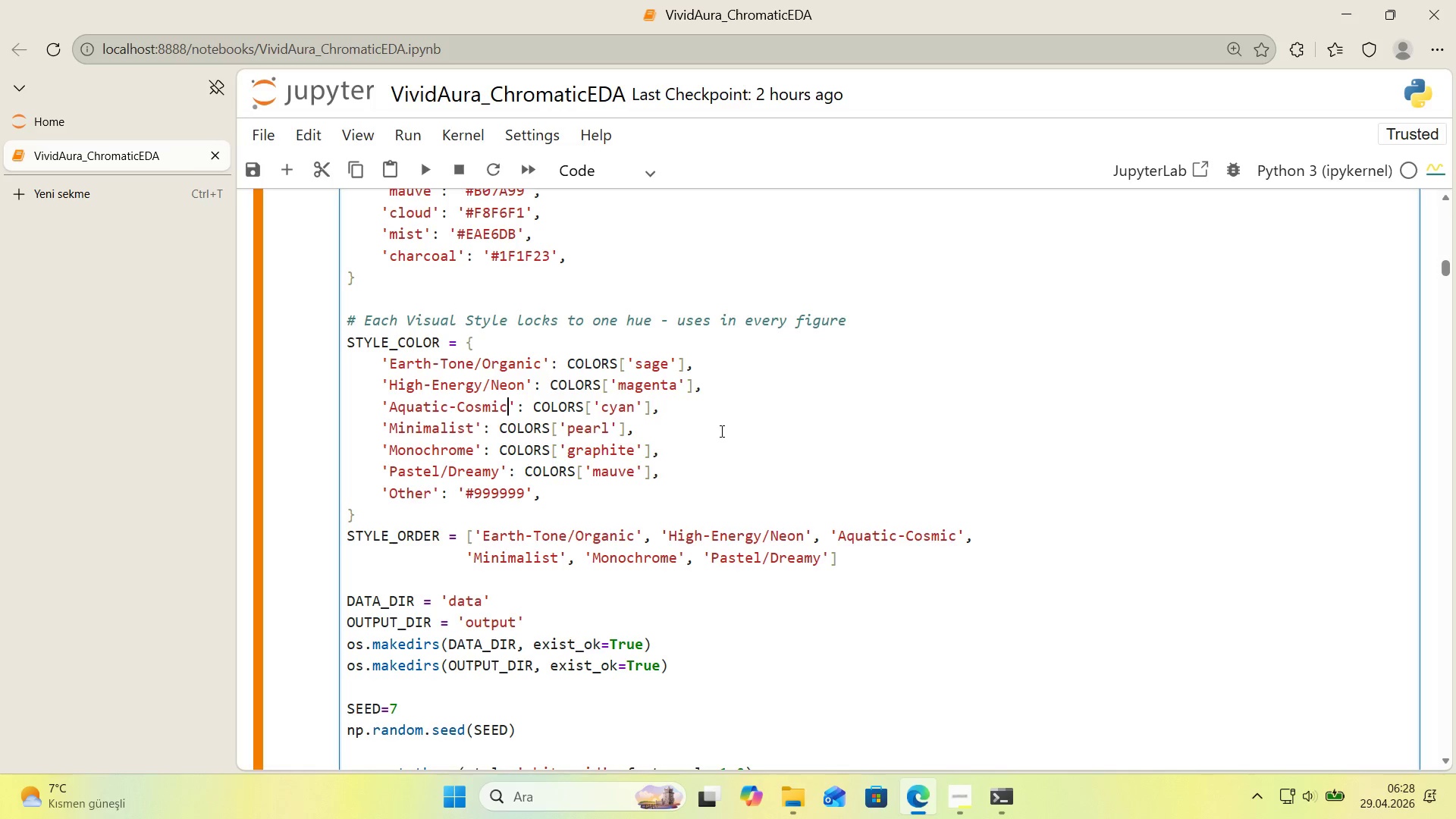 
key(Shift+Enter)
 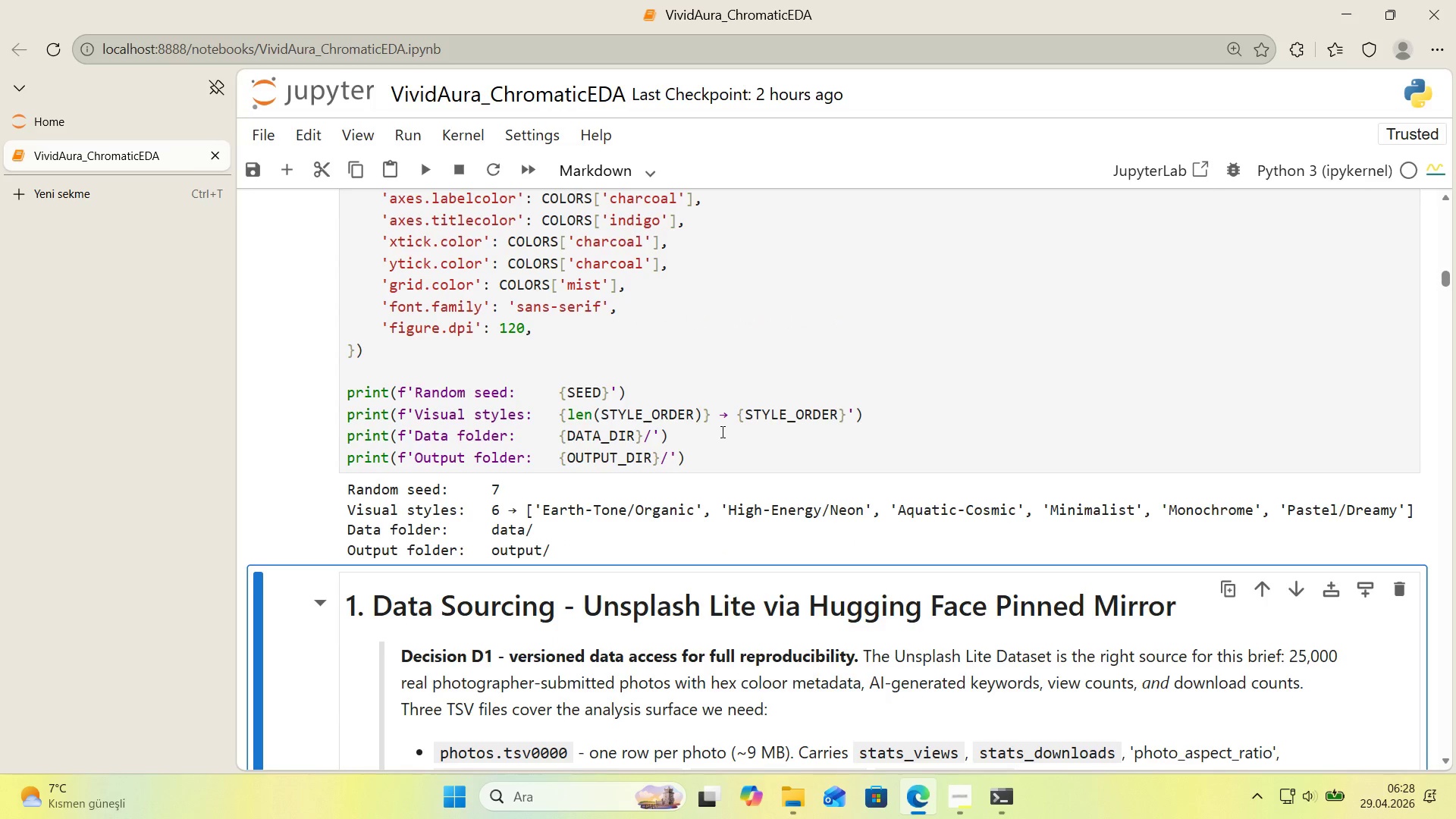 
scroll: coordinate [716, 431], scroll_direction: down, amount: 113.0
 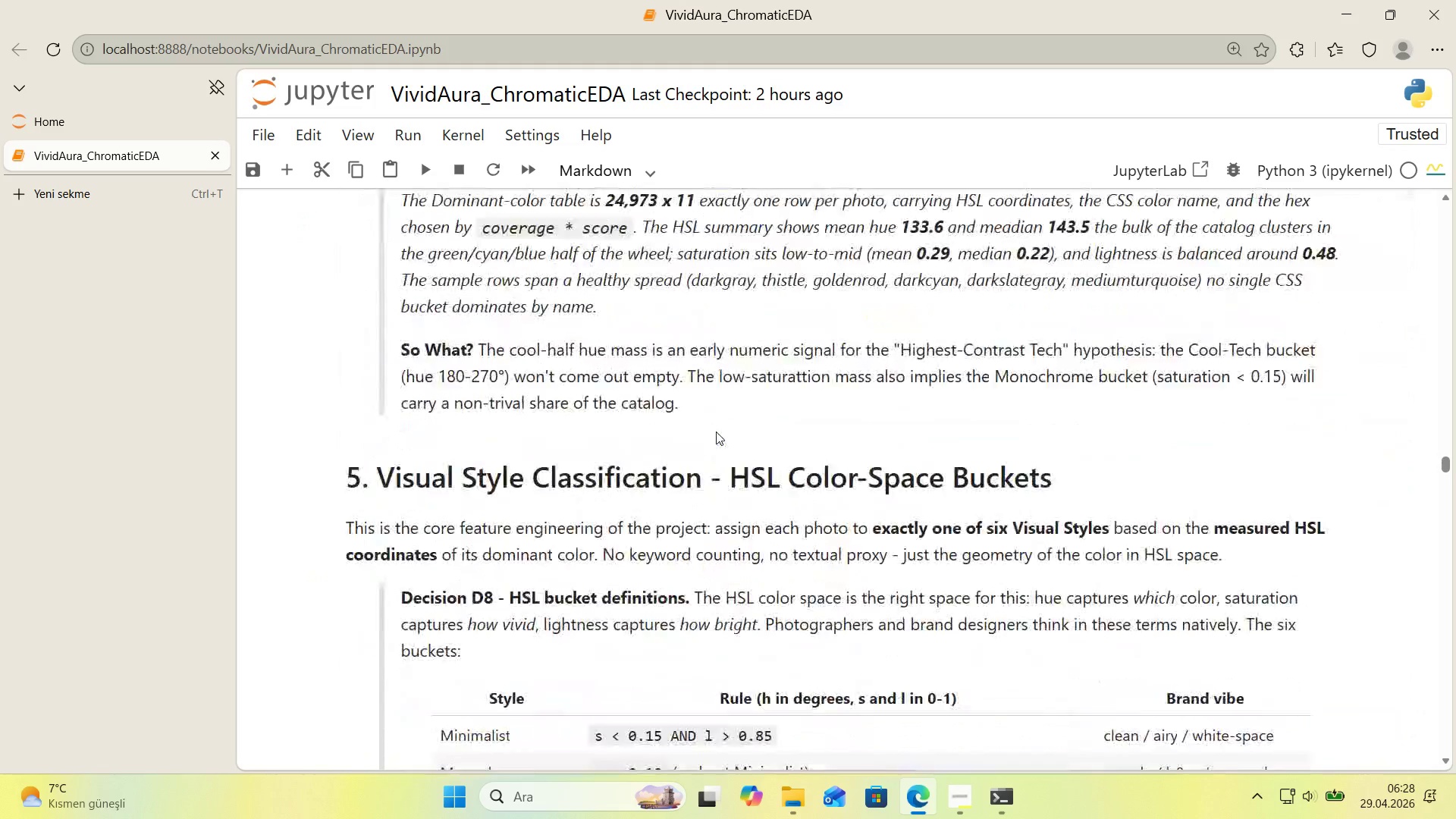 
scroll: coordinate [716, 431], scroll_direction: up, amount: 3.0
 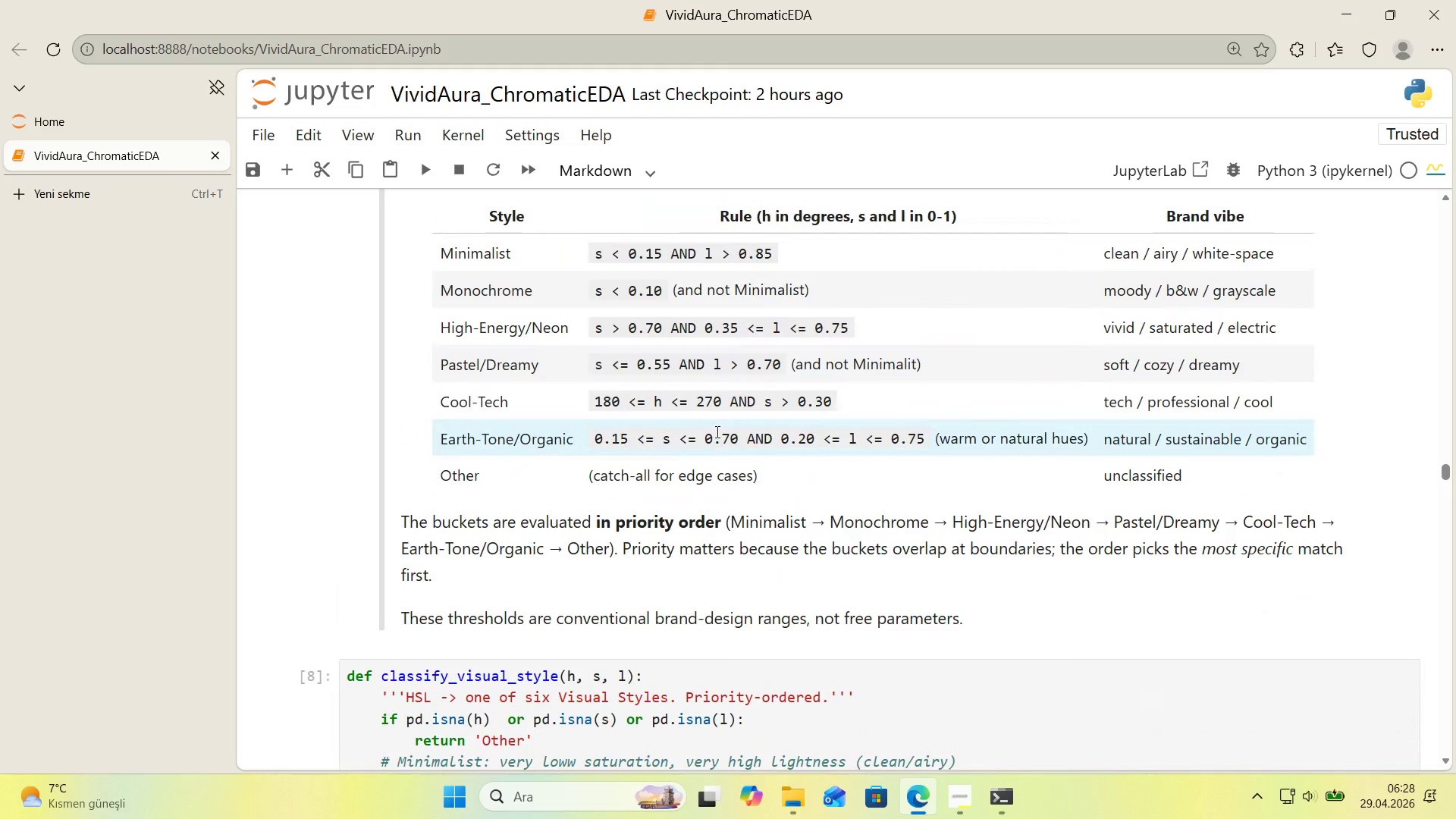 
double_click([526, 400])
 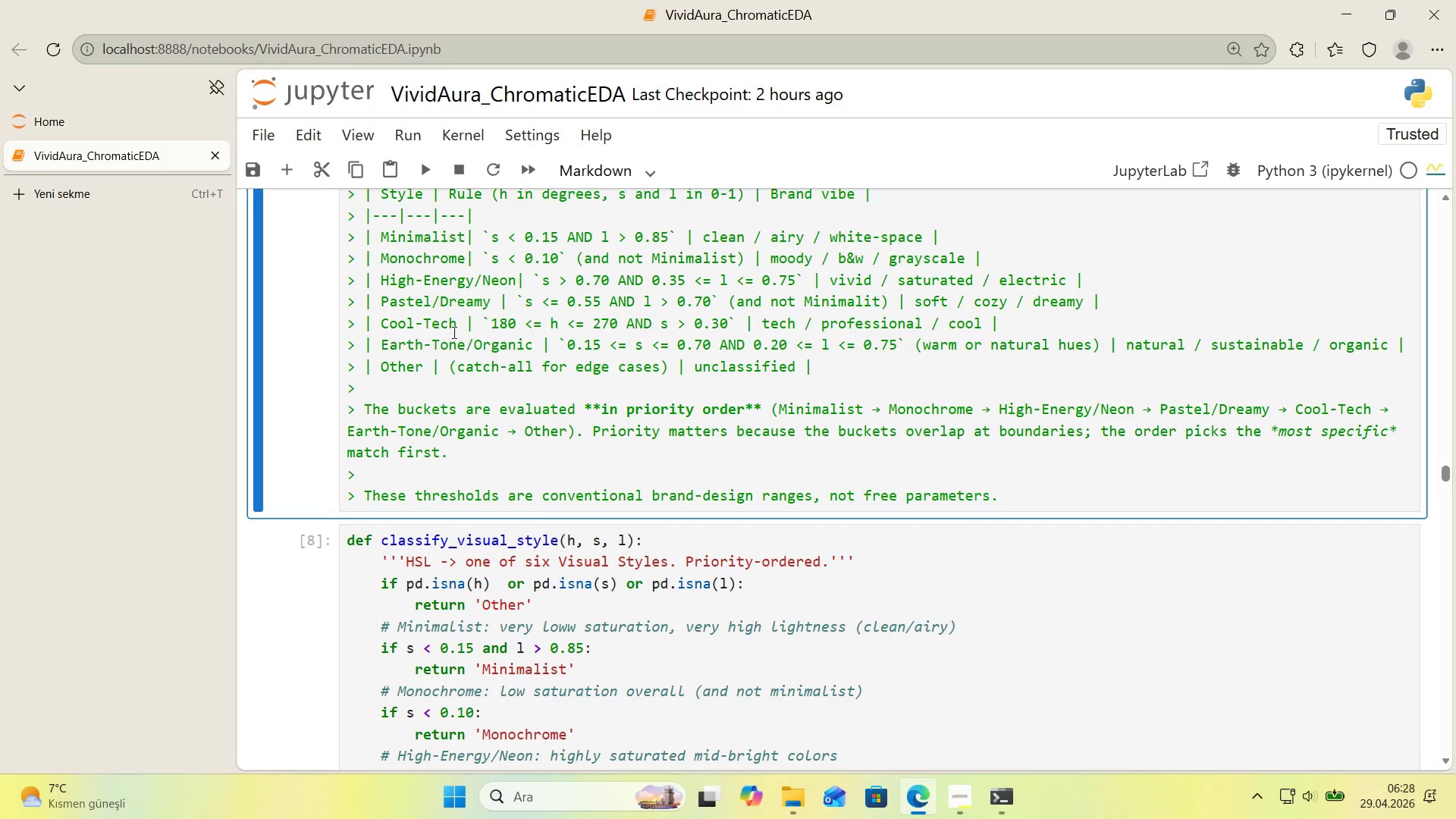 
left_click_drag(start_coordinate=[457, 327], to_coordinate=[381, 327])
 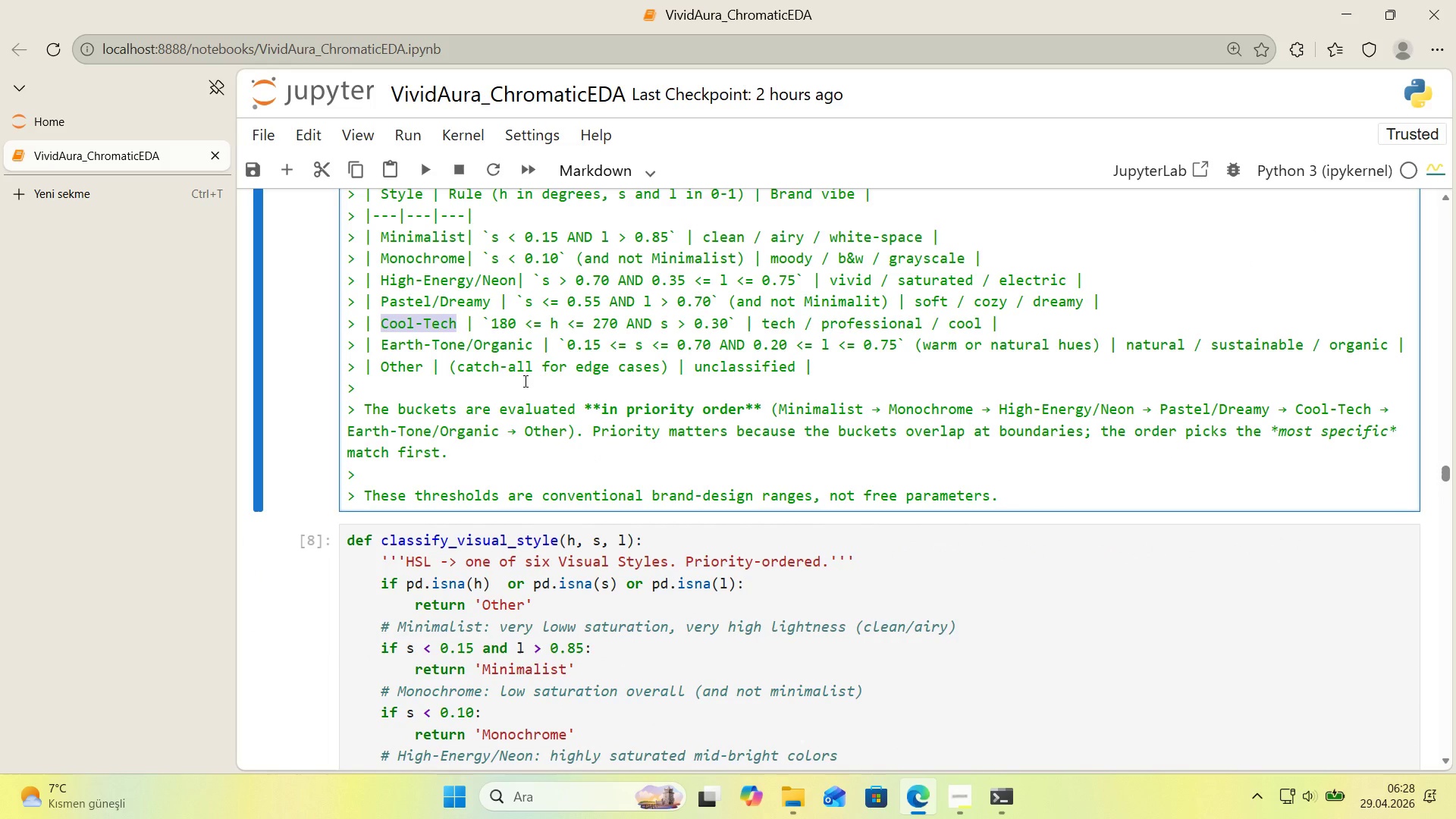 
type(Aquat'c-Cosm'c)
 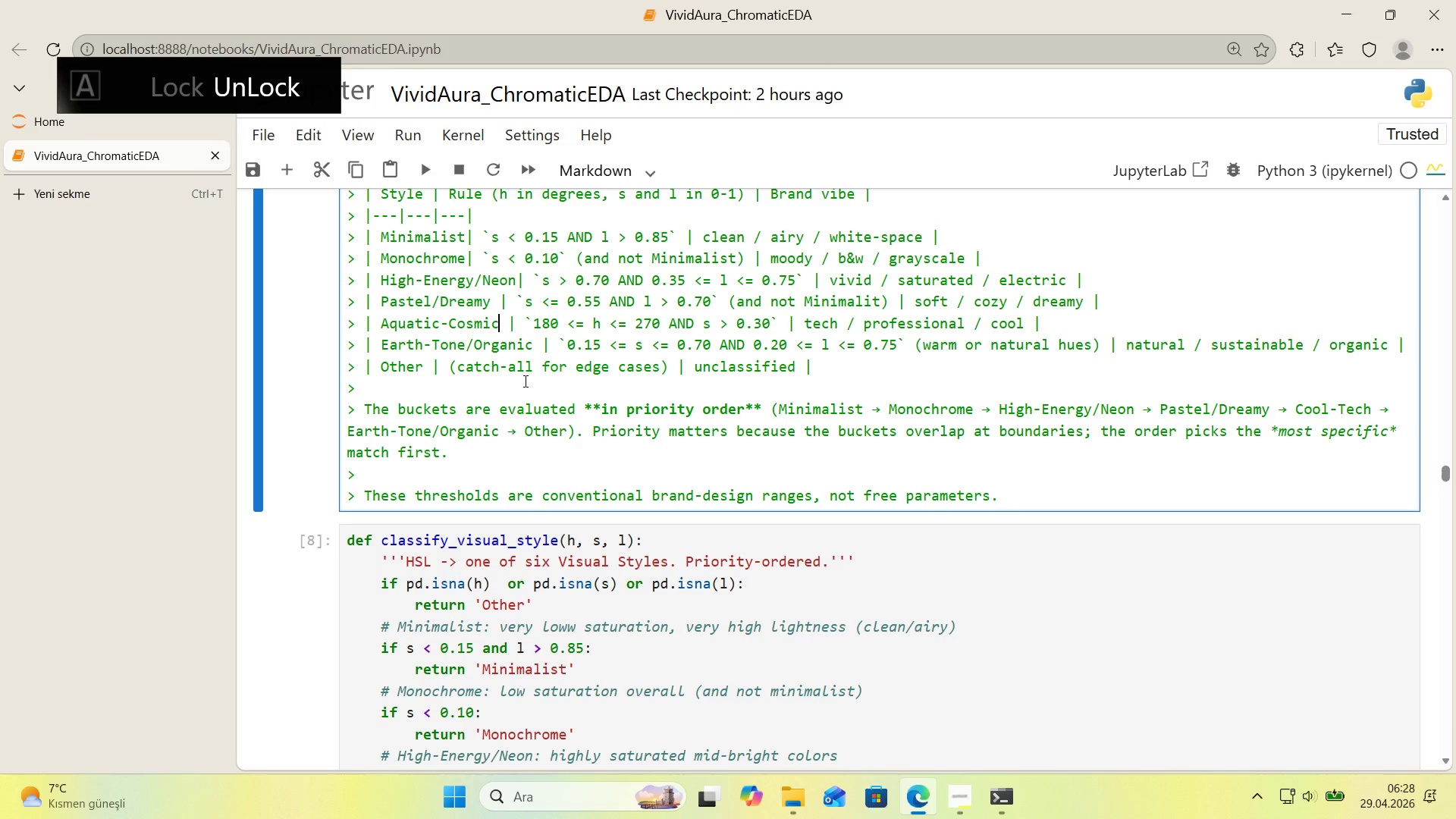 
key(Shift+Enter)
 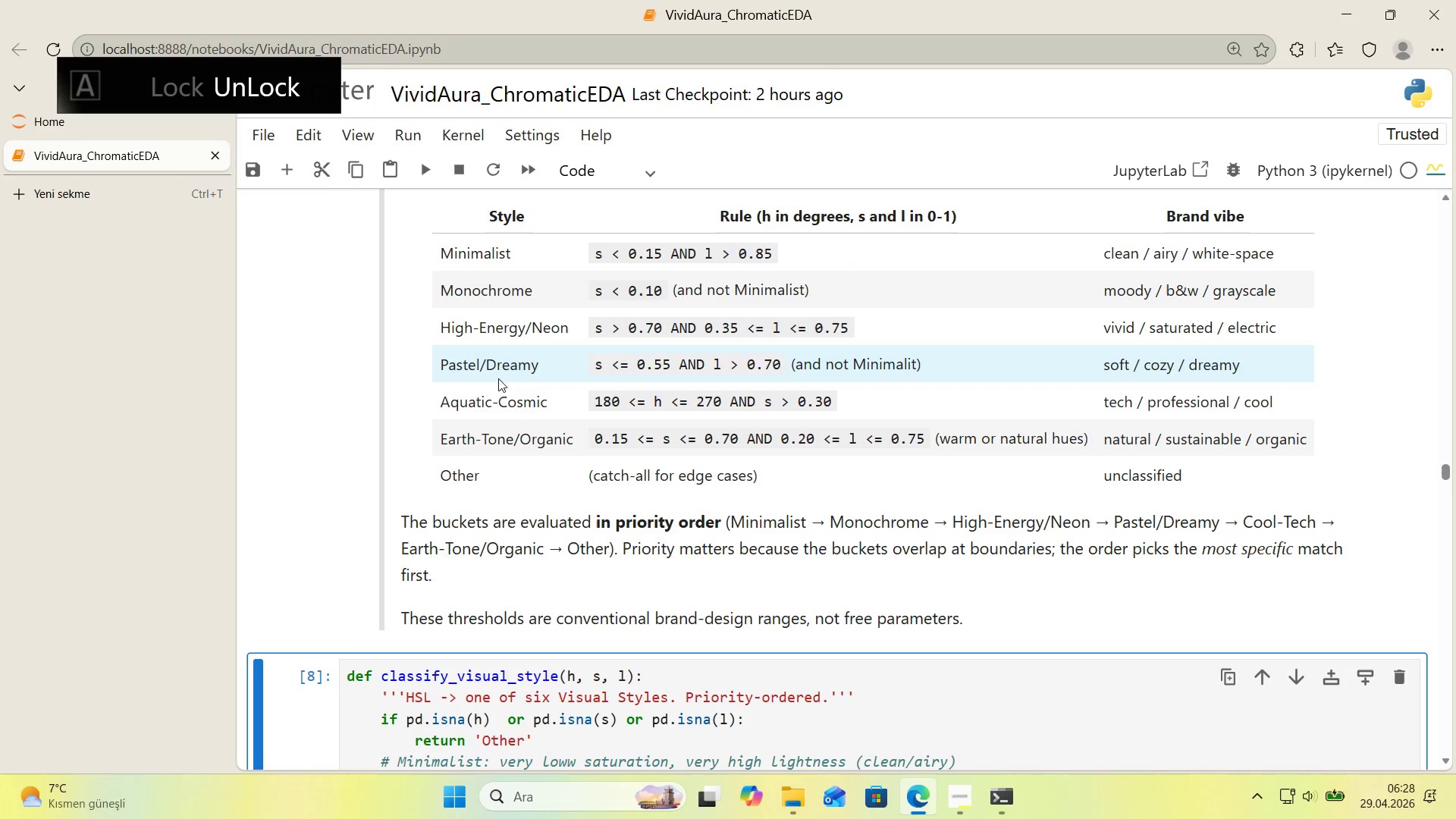 
scroll: coordinate [399, 383], scroll_direction: down, amount: 6.0
 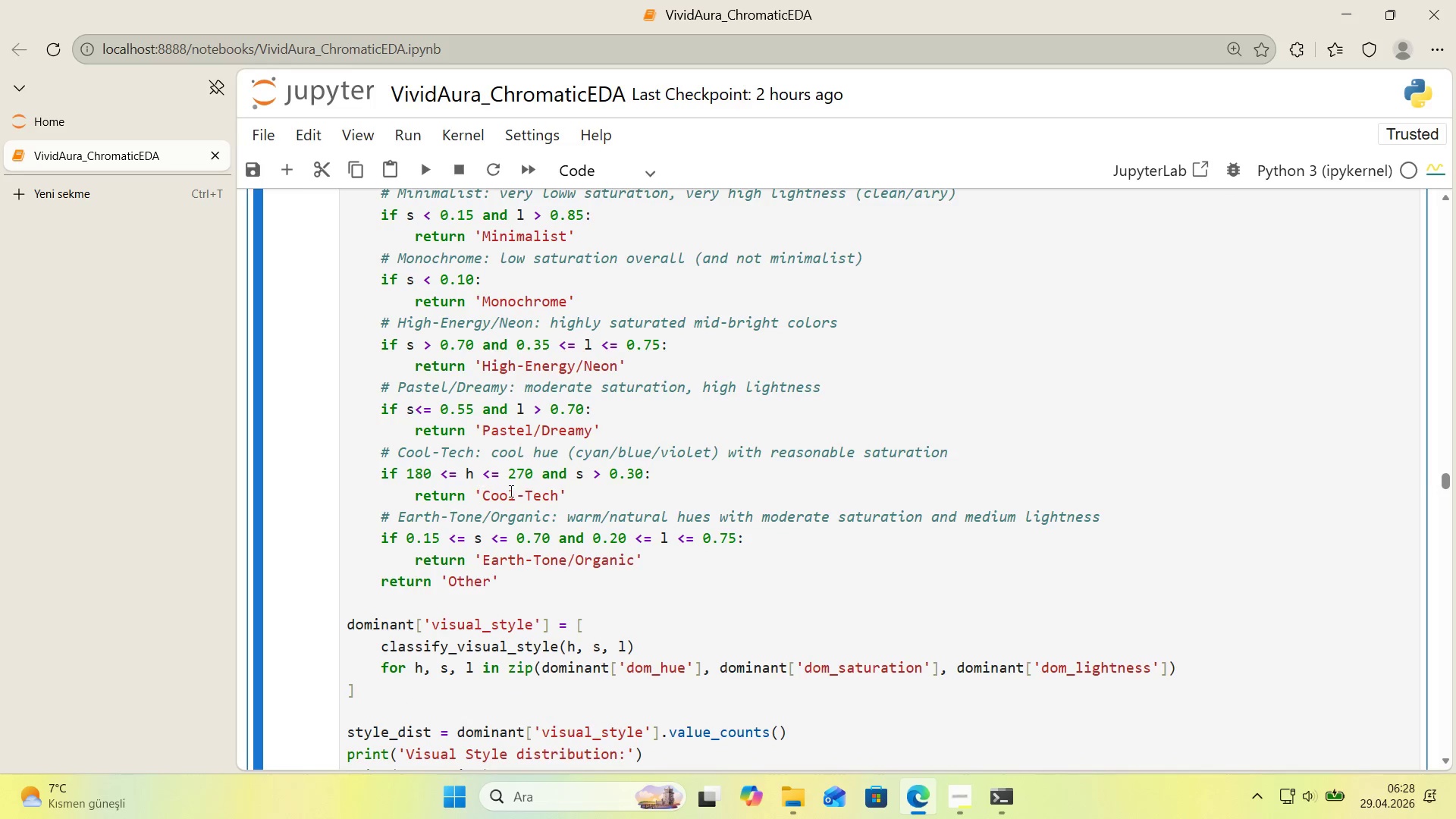 
left_click_drag(start_coordinate=[561, 497], to_coordinate=[479, 496])
 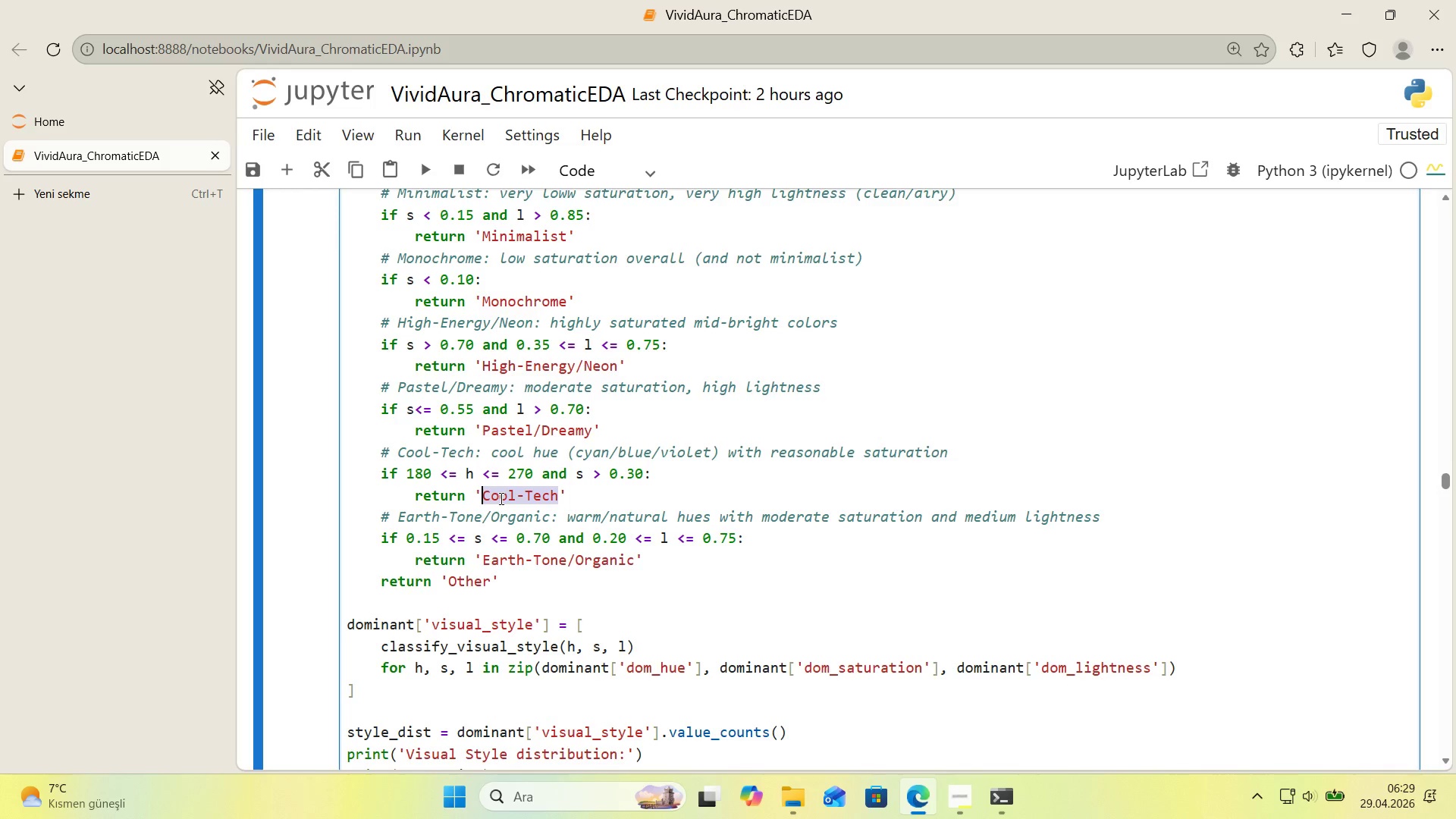 
hold_key(key=CapsLock, duration=0.38)
 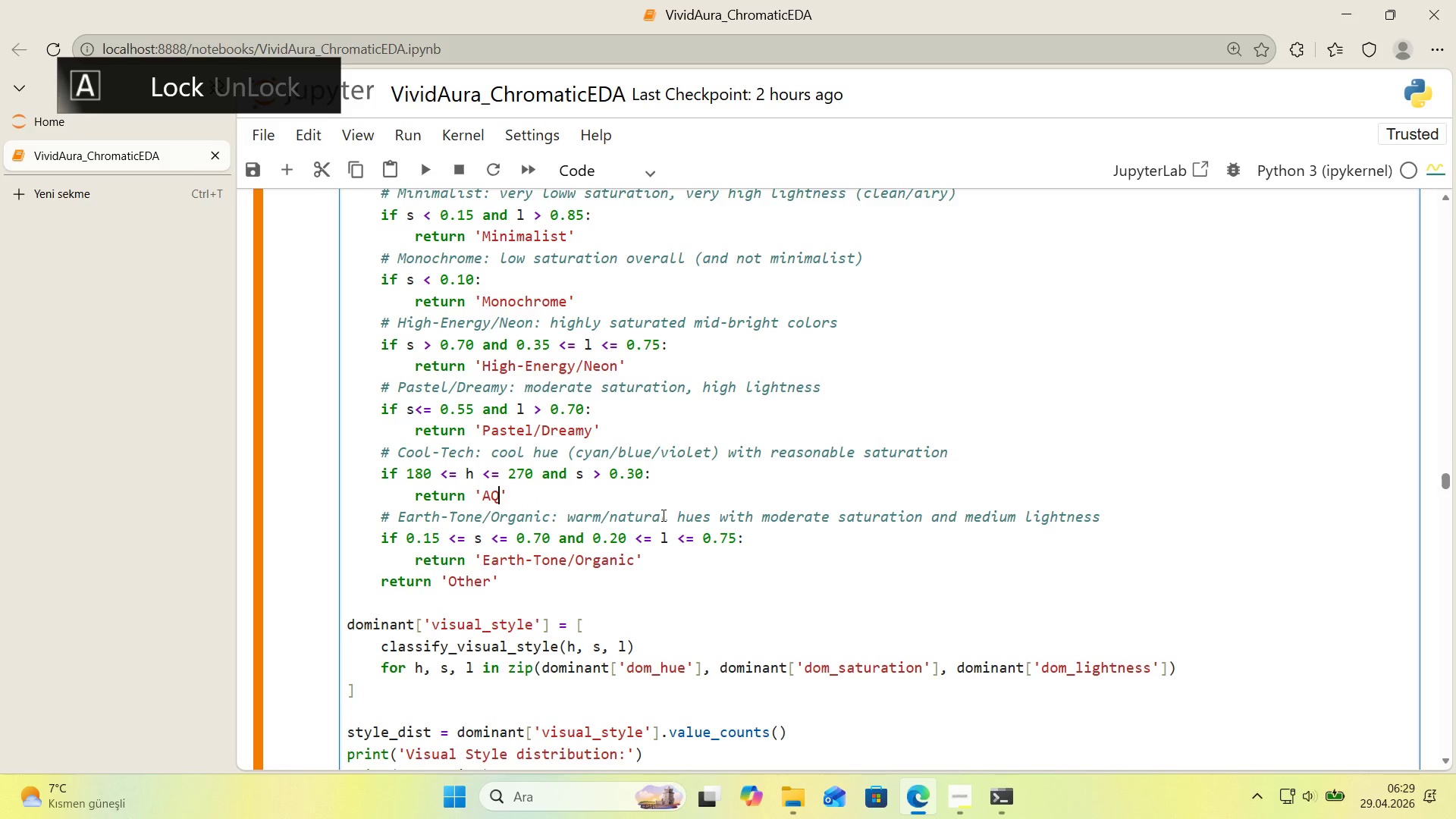 
type(AQUA)
key(Backspace)
key(Backspace)
key(Backspace)
type(quat'c-Cosm'c)
 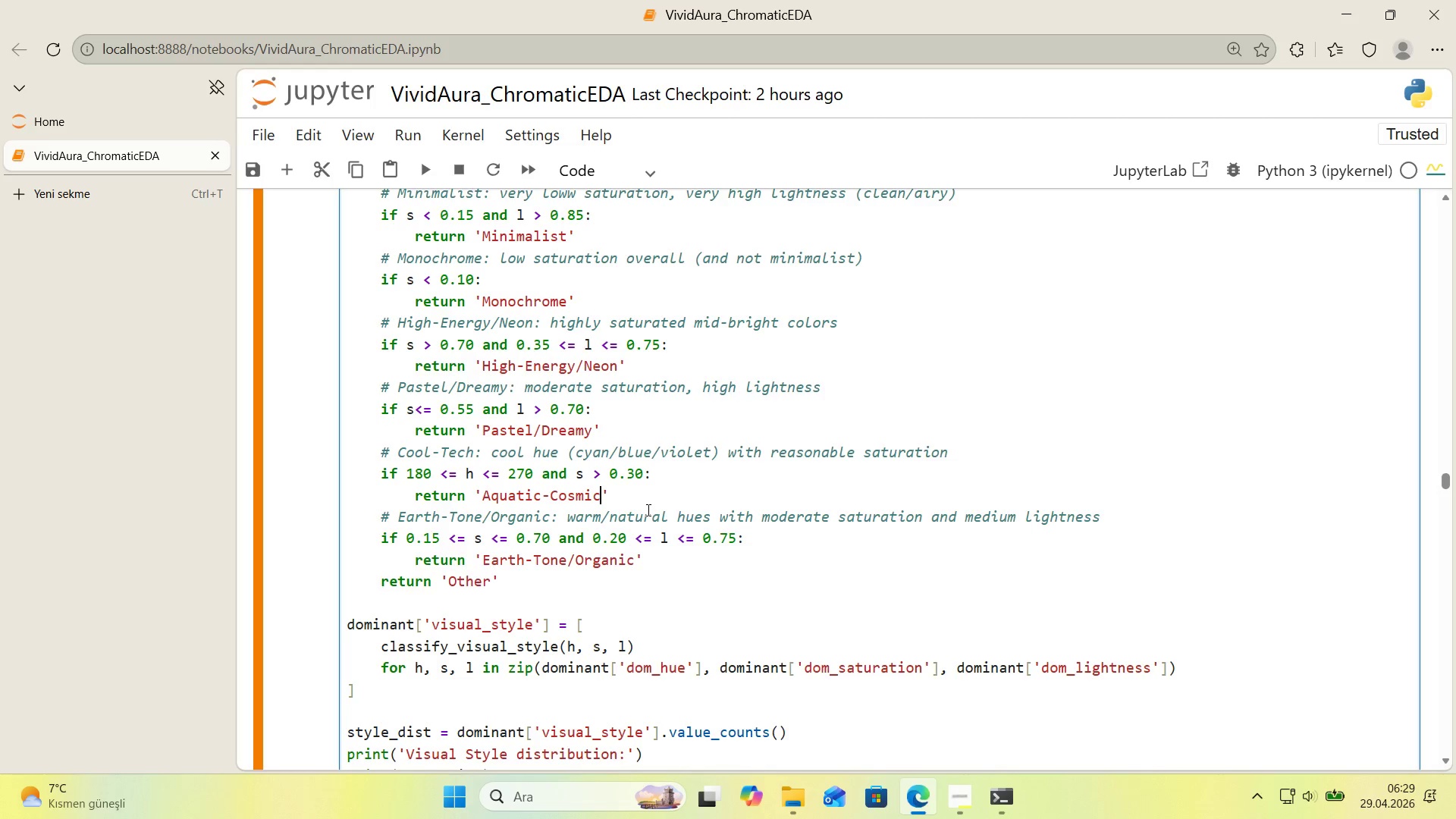 
wait(33.77)
 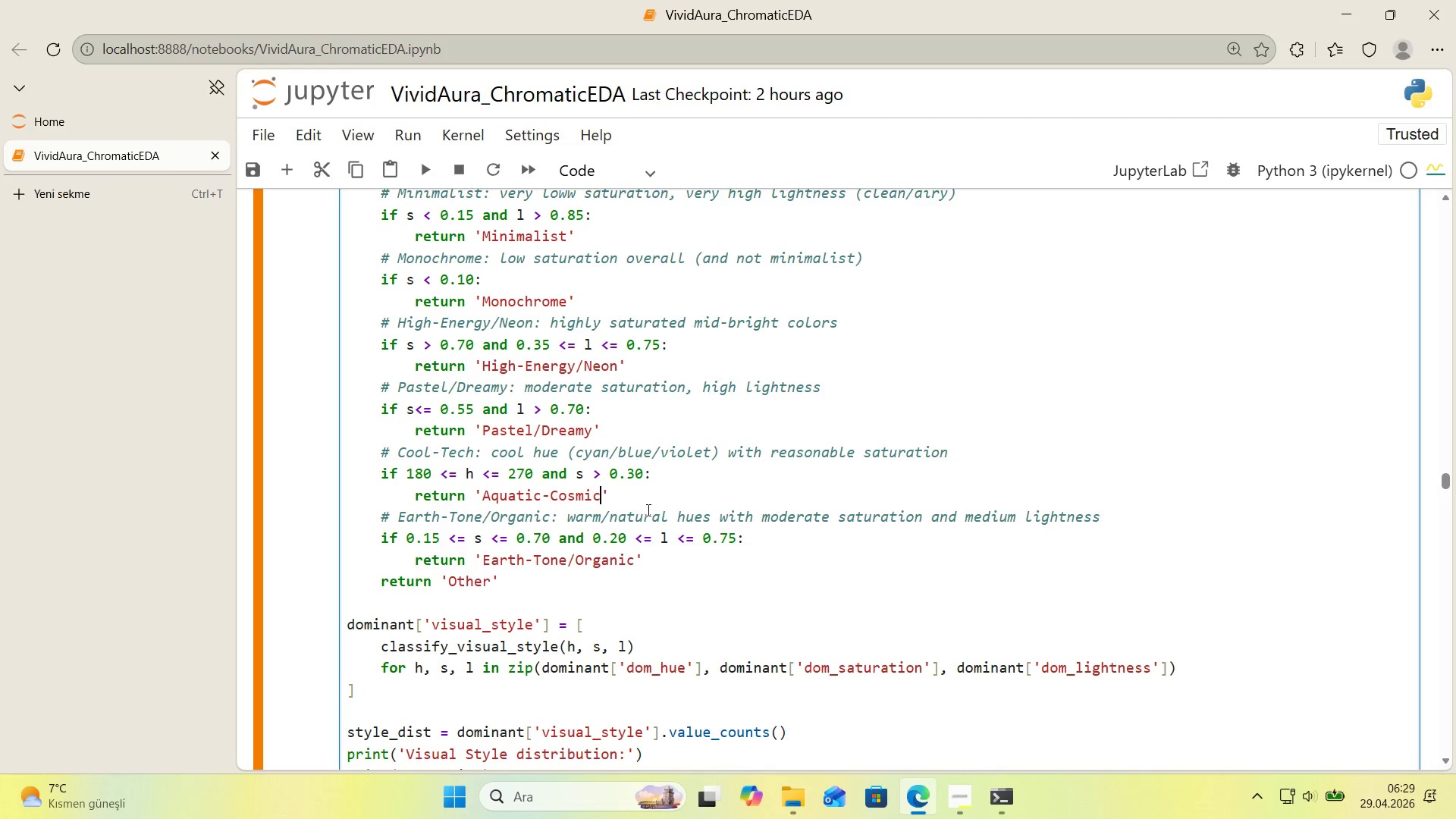 
scroll: coordinate [645, 510], scroll_direction: up, amount: 1.0
 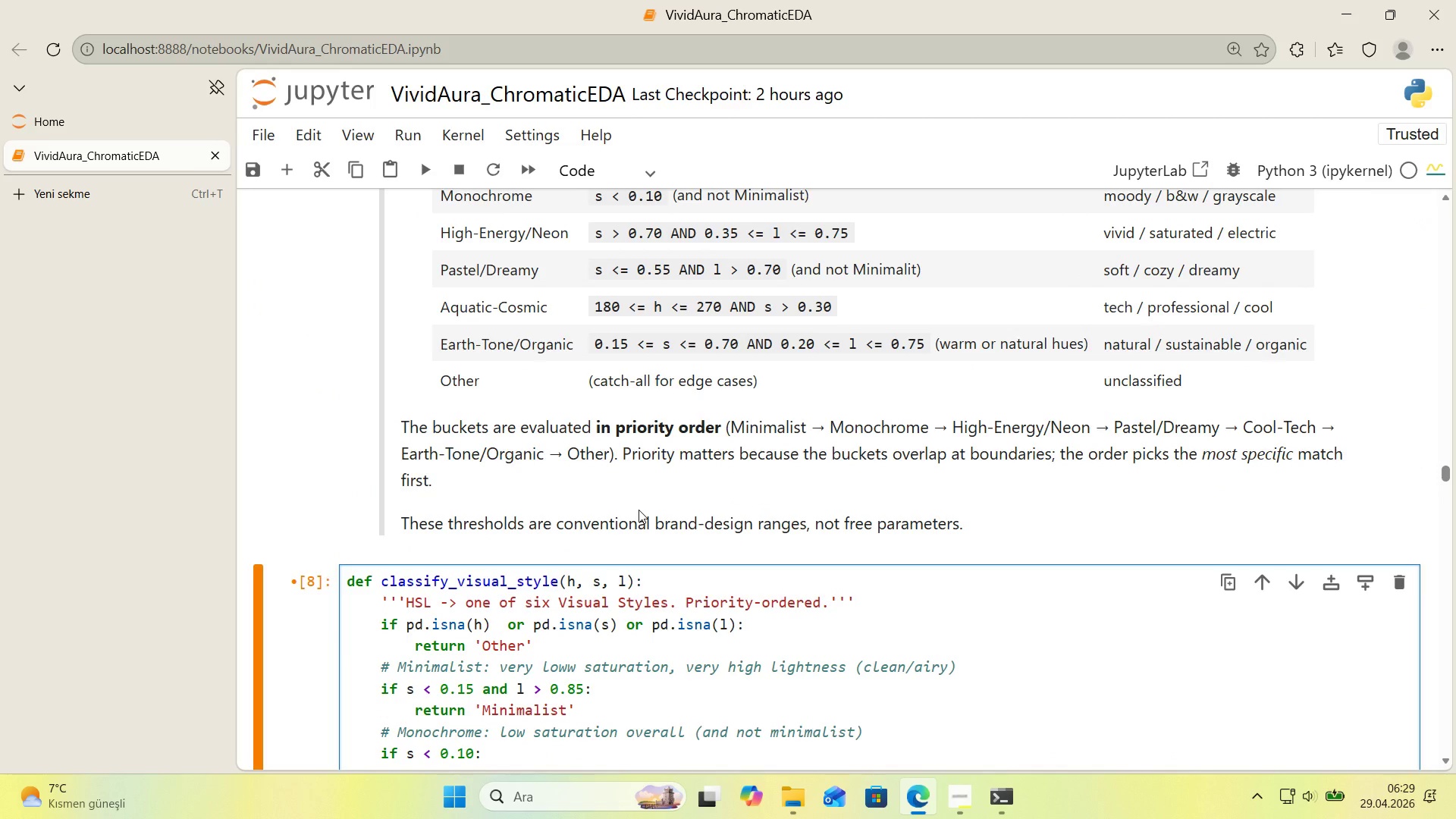 
wait(6.16)
 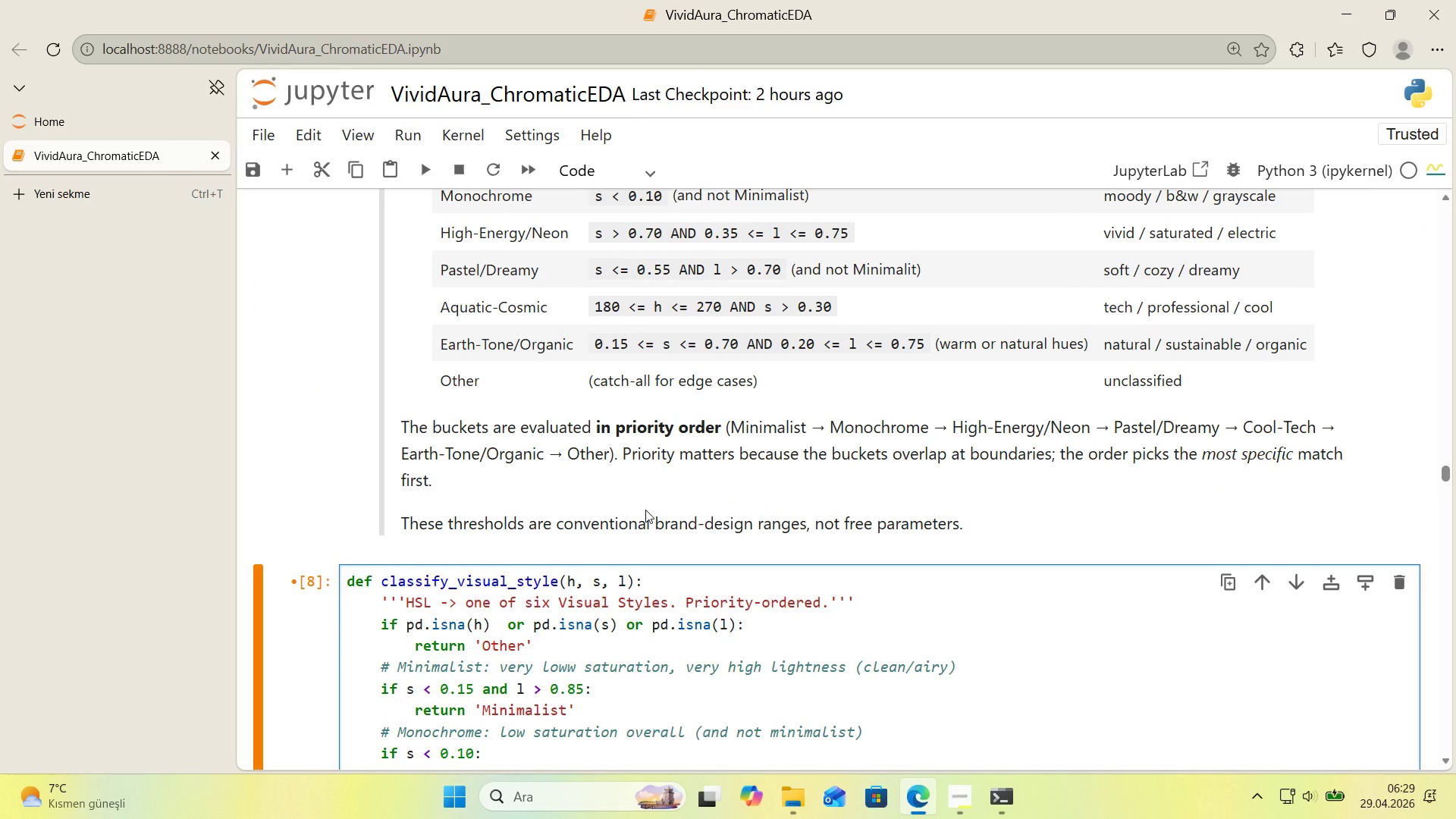 
key(Control+F)
 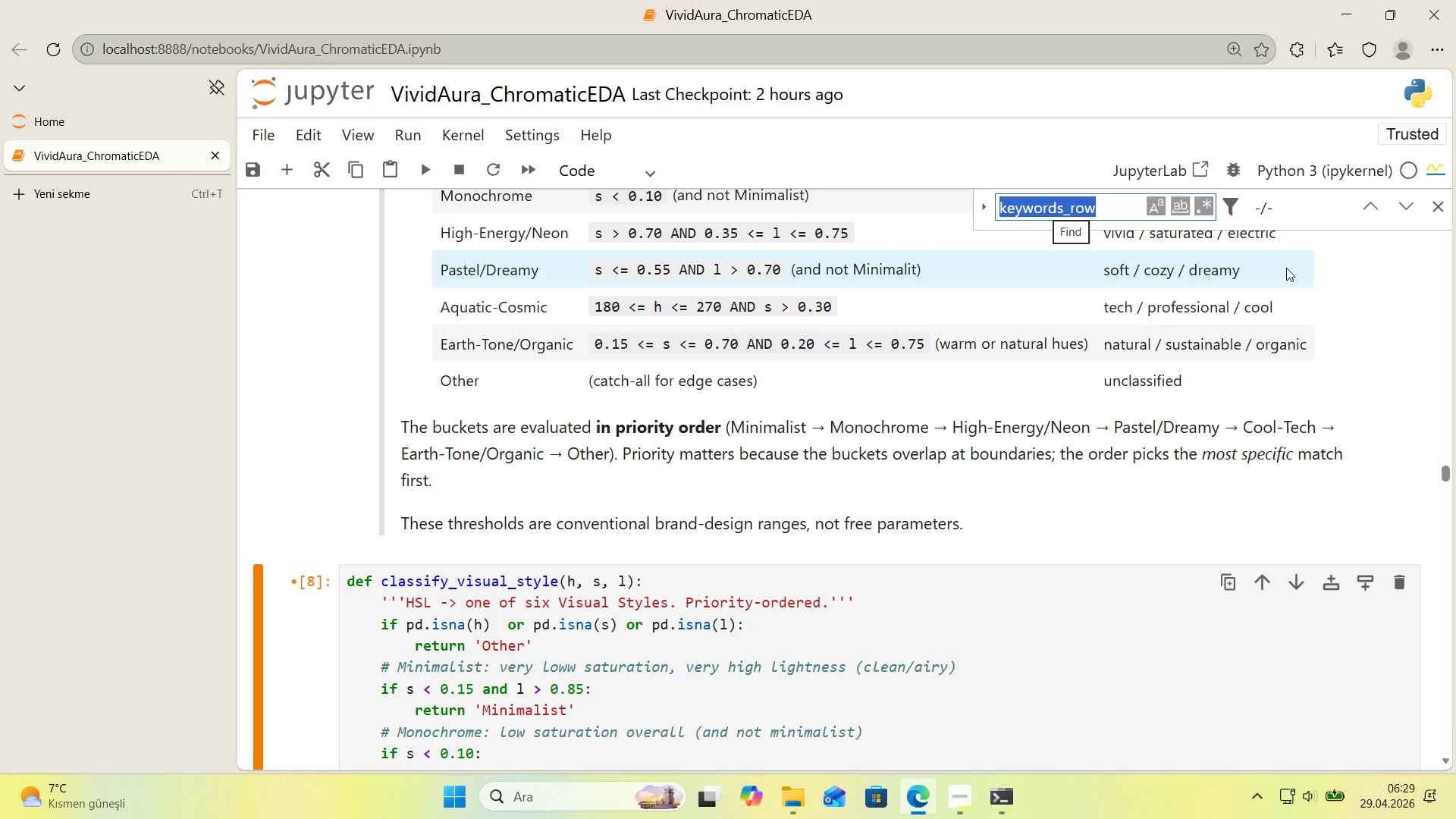 
left_click([1436, 208])
 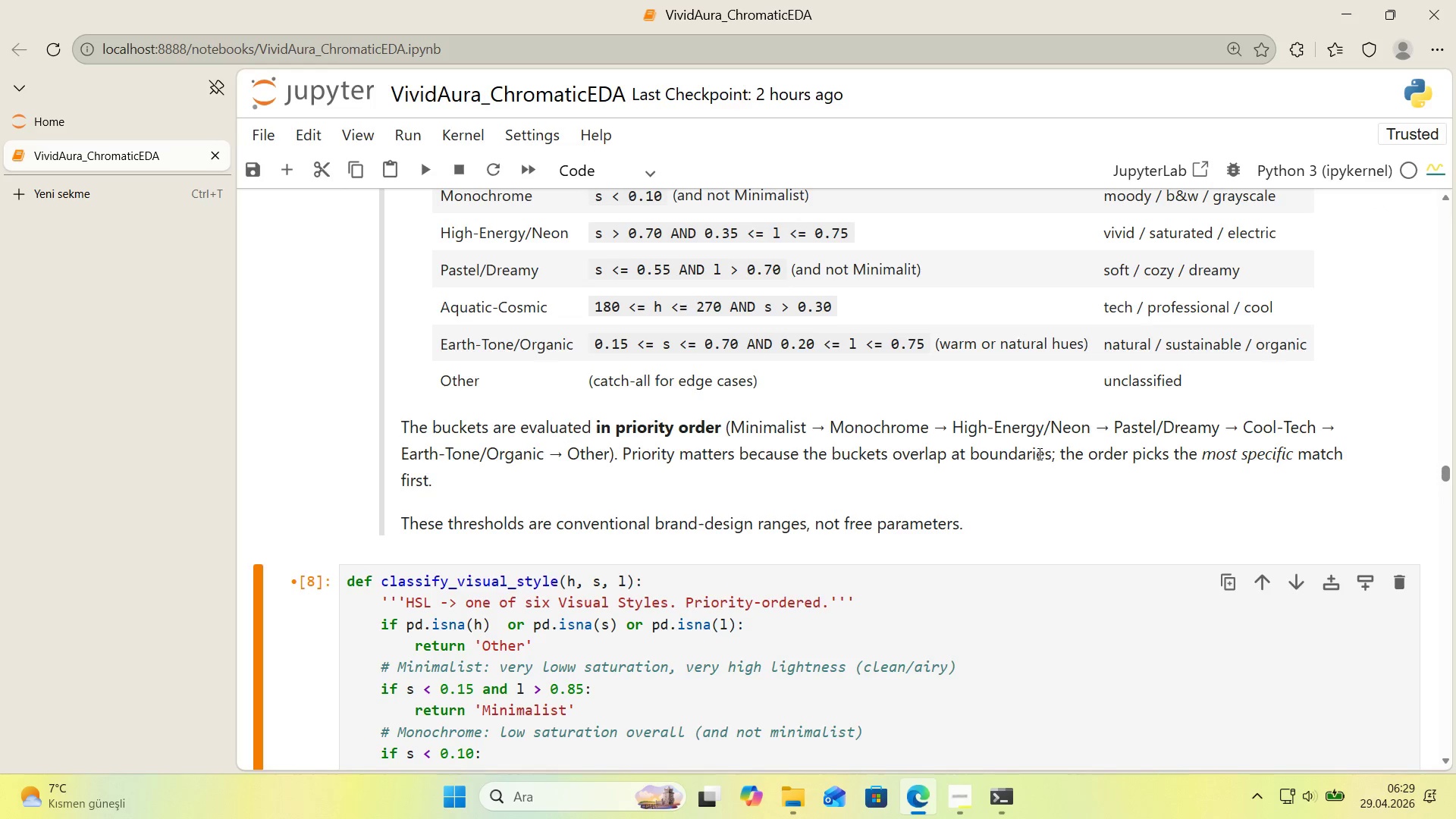 
double_click([1039, 453])
 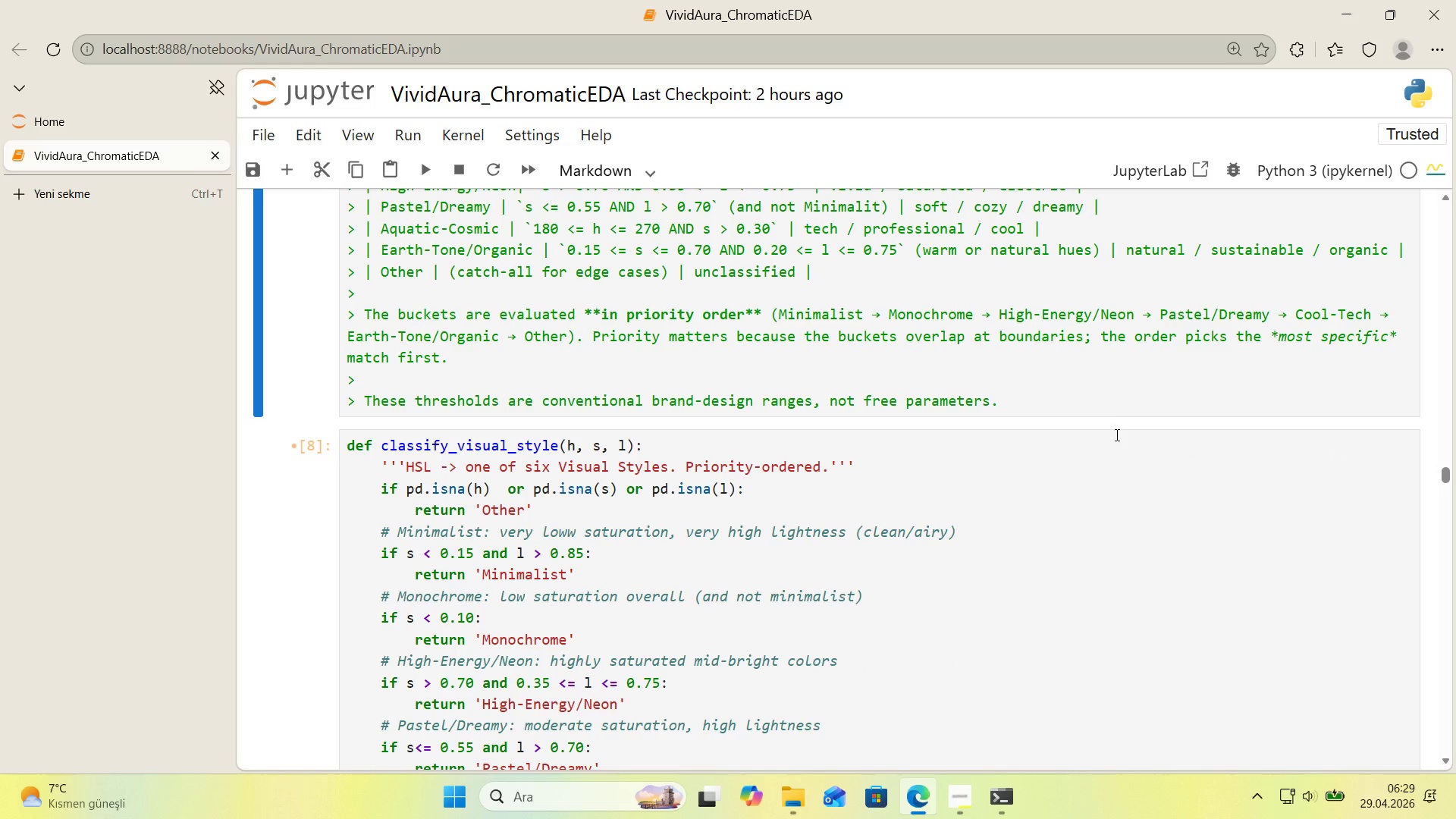 
scroll: coordinate [1116, 435], scroll_direction: up, amount: 1.0
 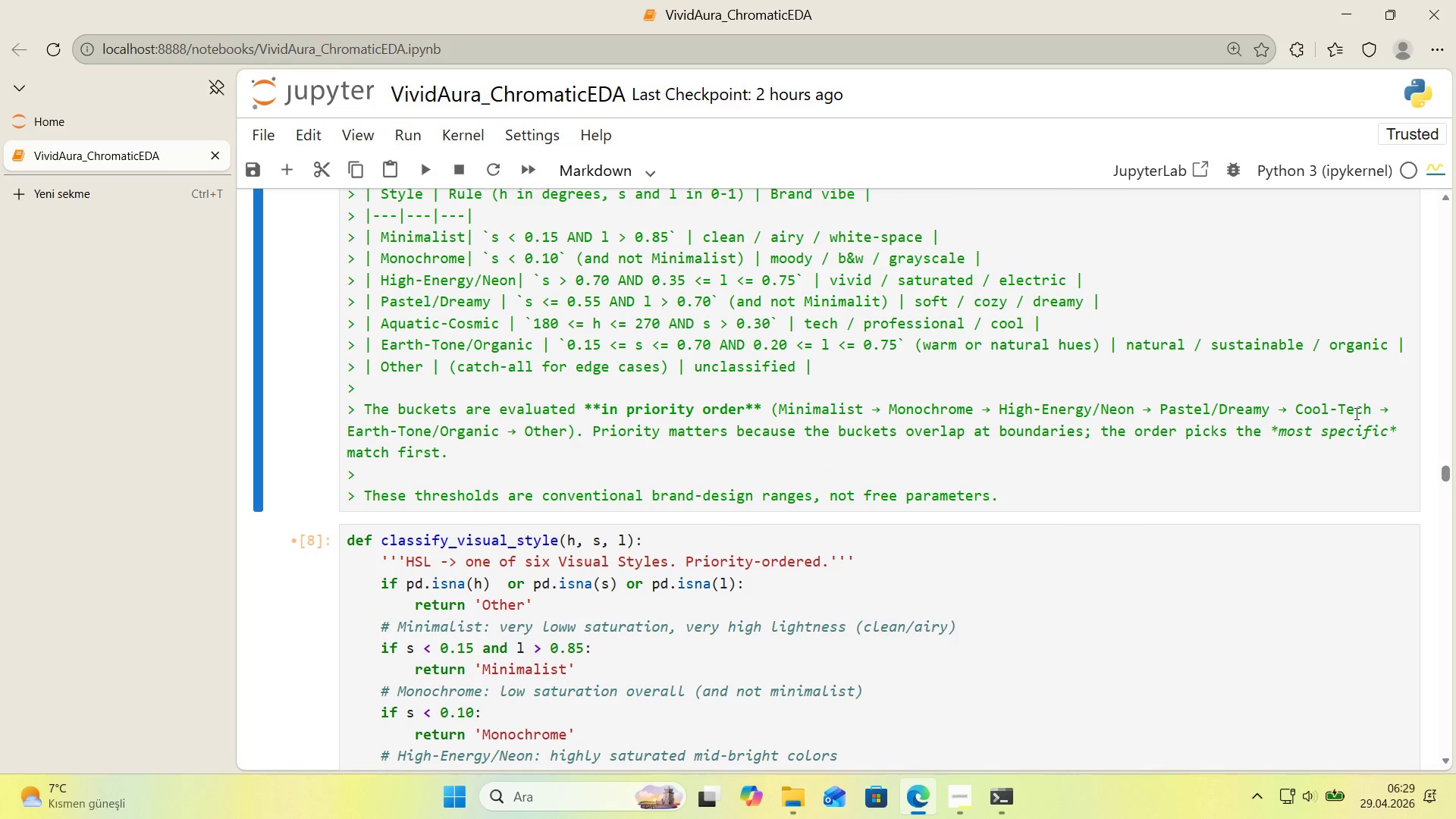 
left_click_drag(start_coordinate=[1373, 413], to_coordinate=[1294, 418])
 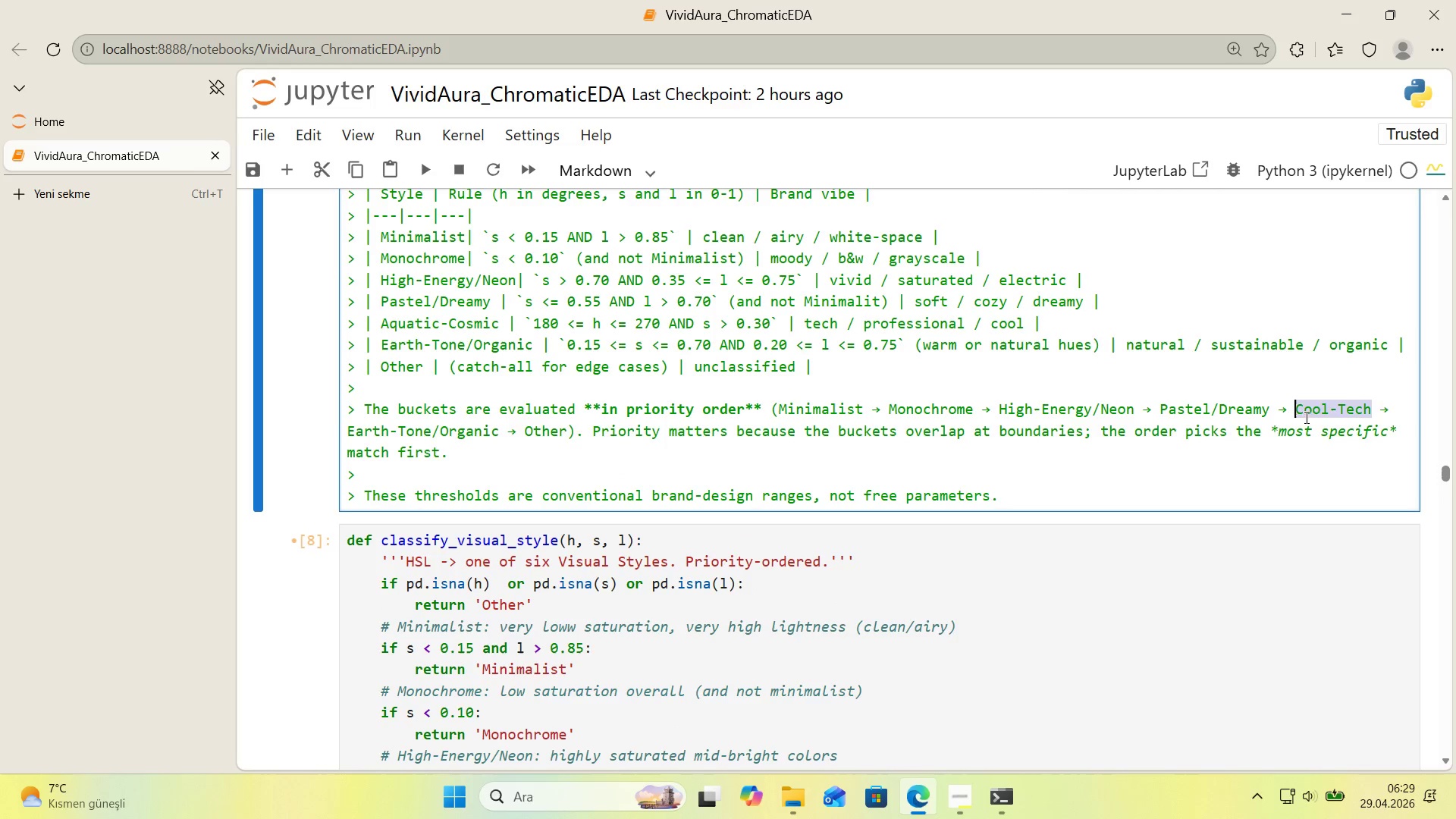 
type(Aqa)
key(Backspace)
type(uat'c-Cosm'c)
 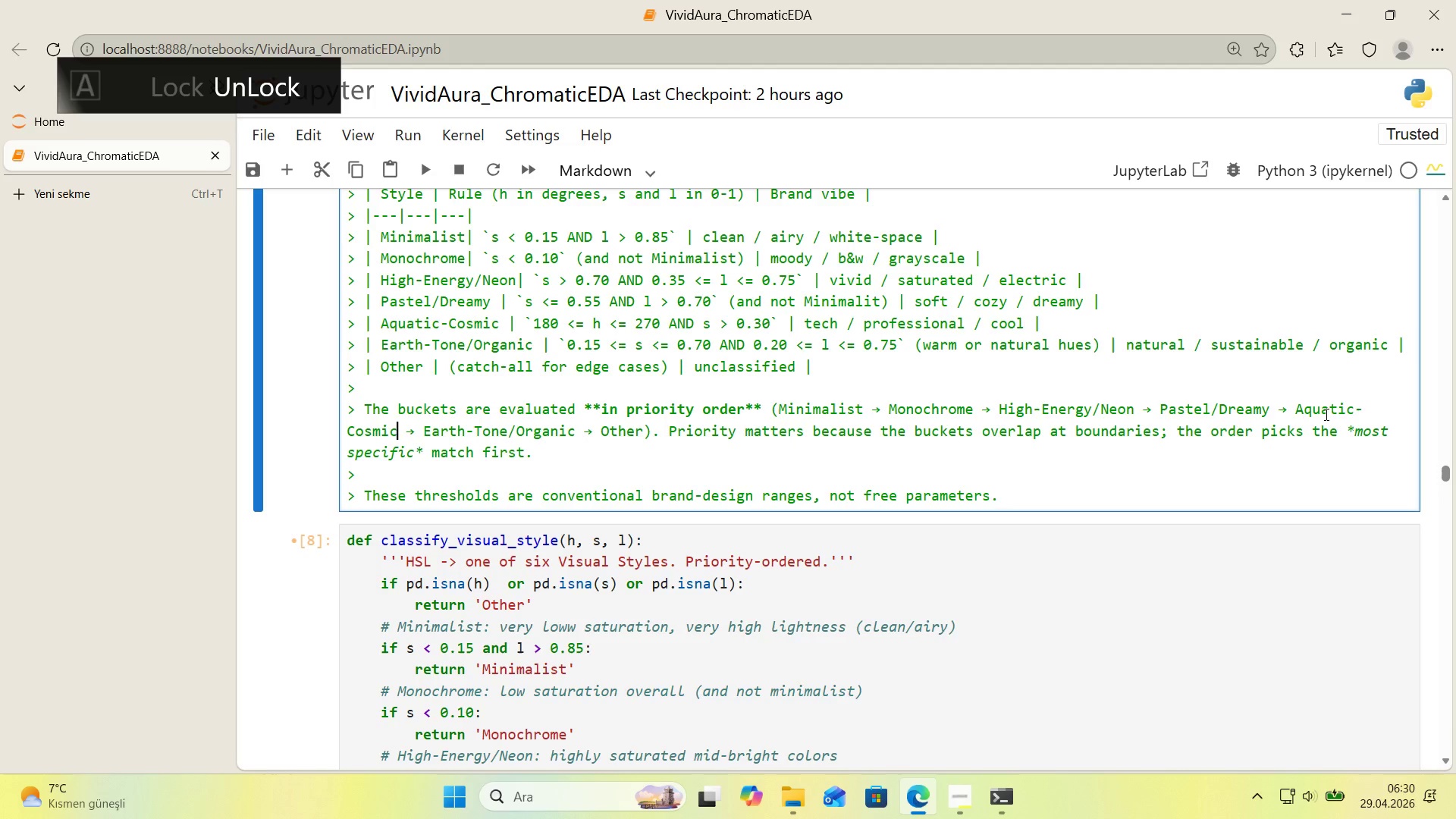 
key(Shift+Enter)
 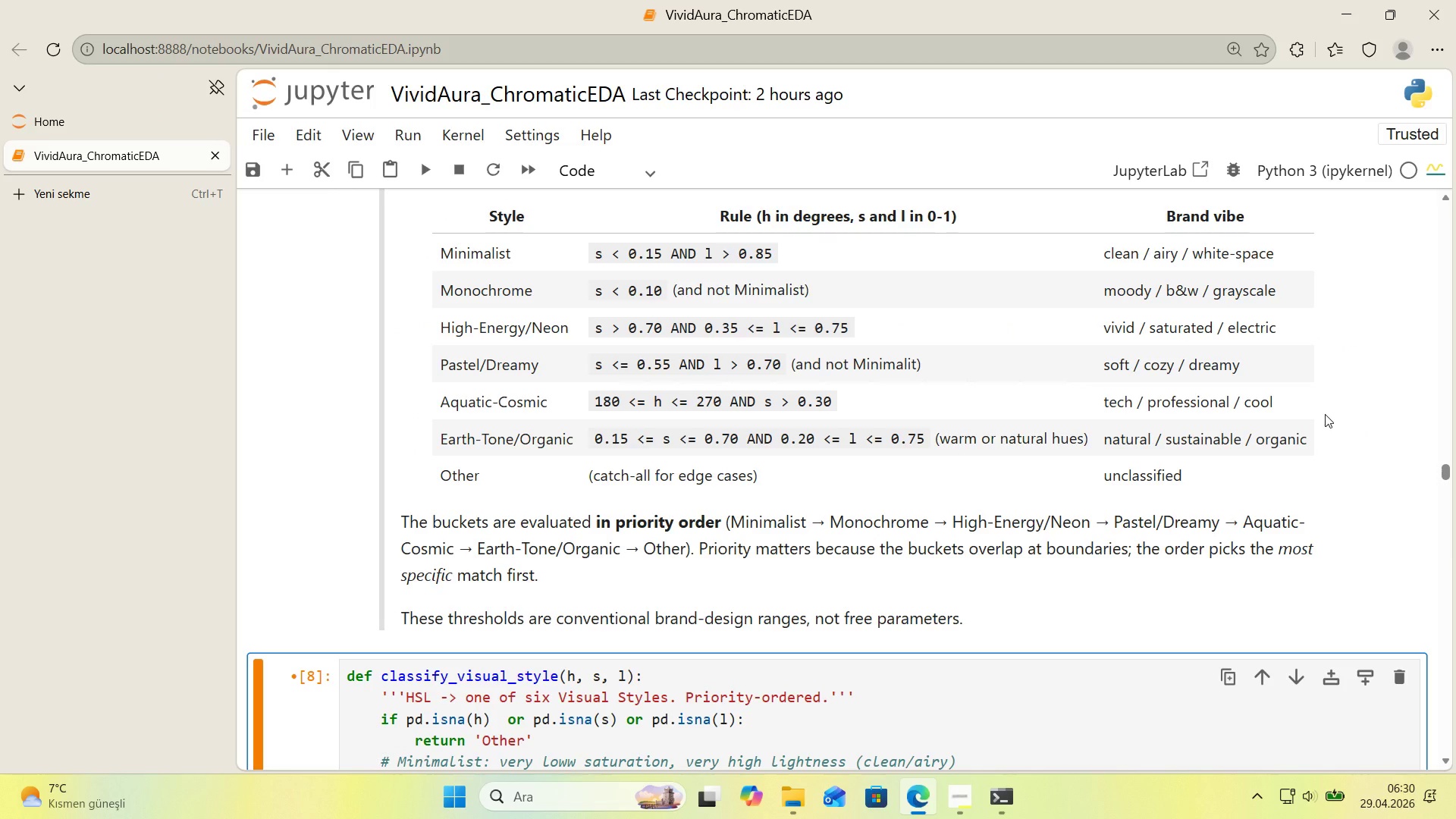 
wait(11.03)
 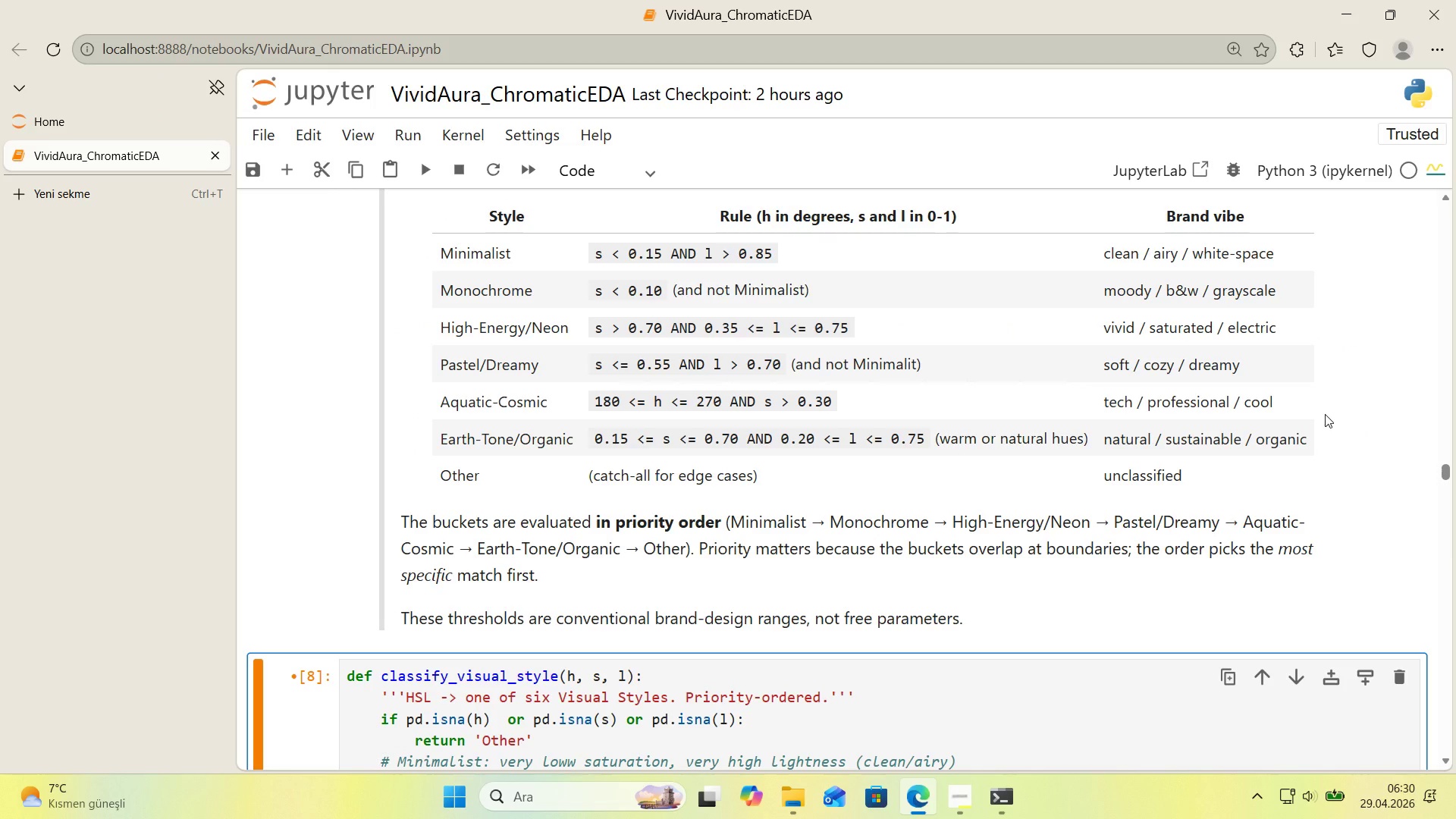 
scroll: coordinate [951, 400], scroll_direction: down, amount: 2.0
 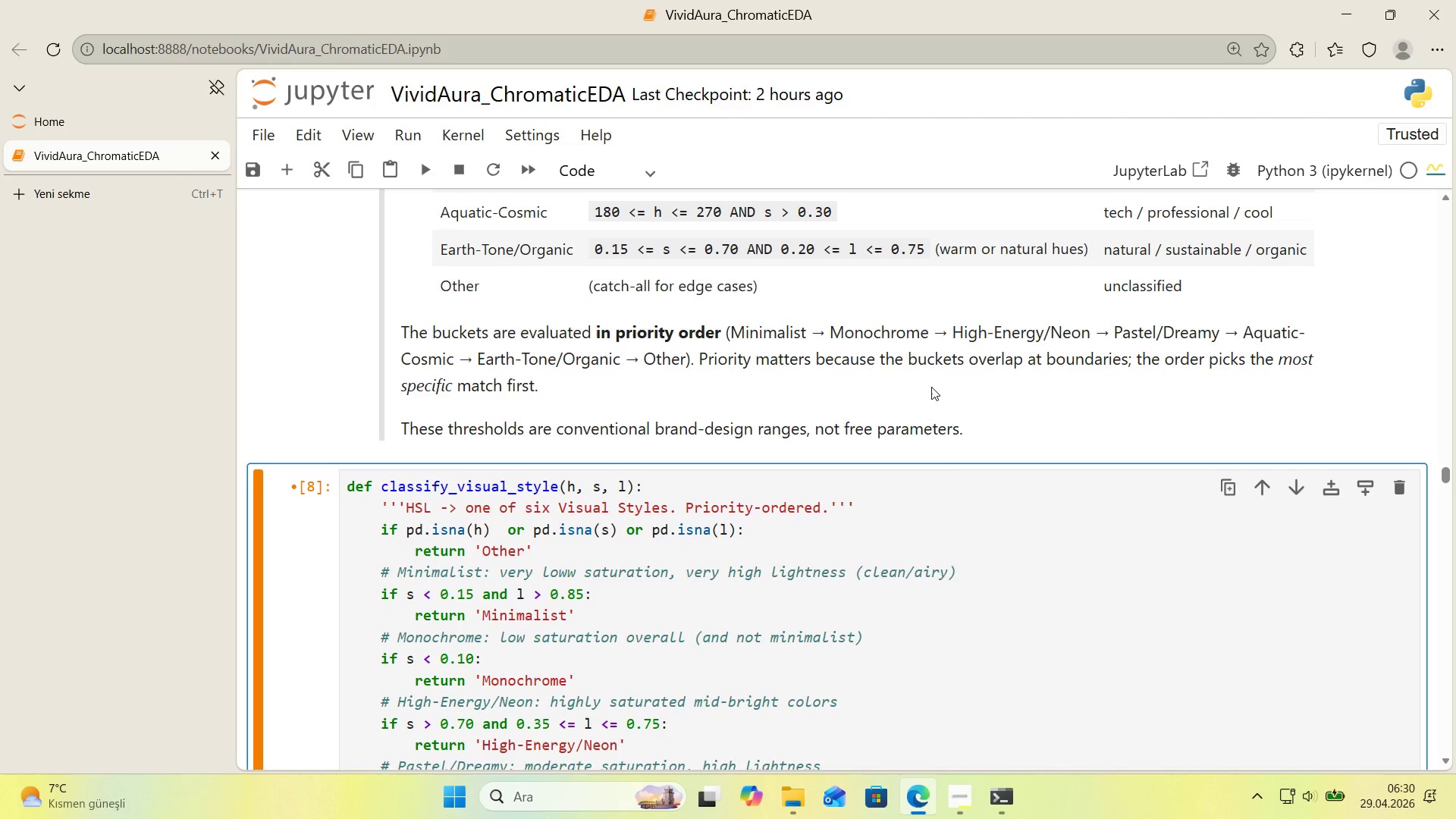 
wait(5.75)
 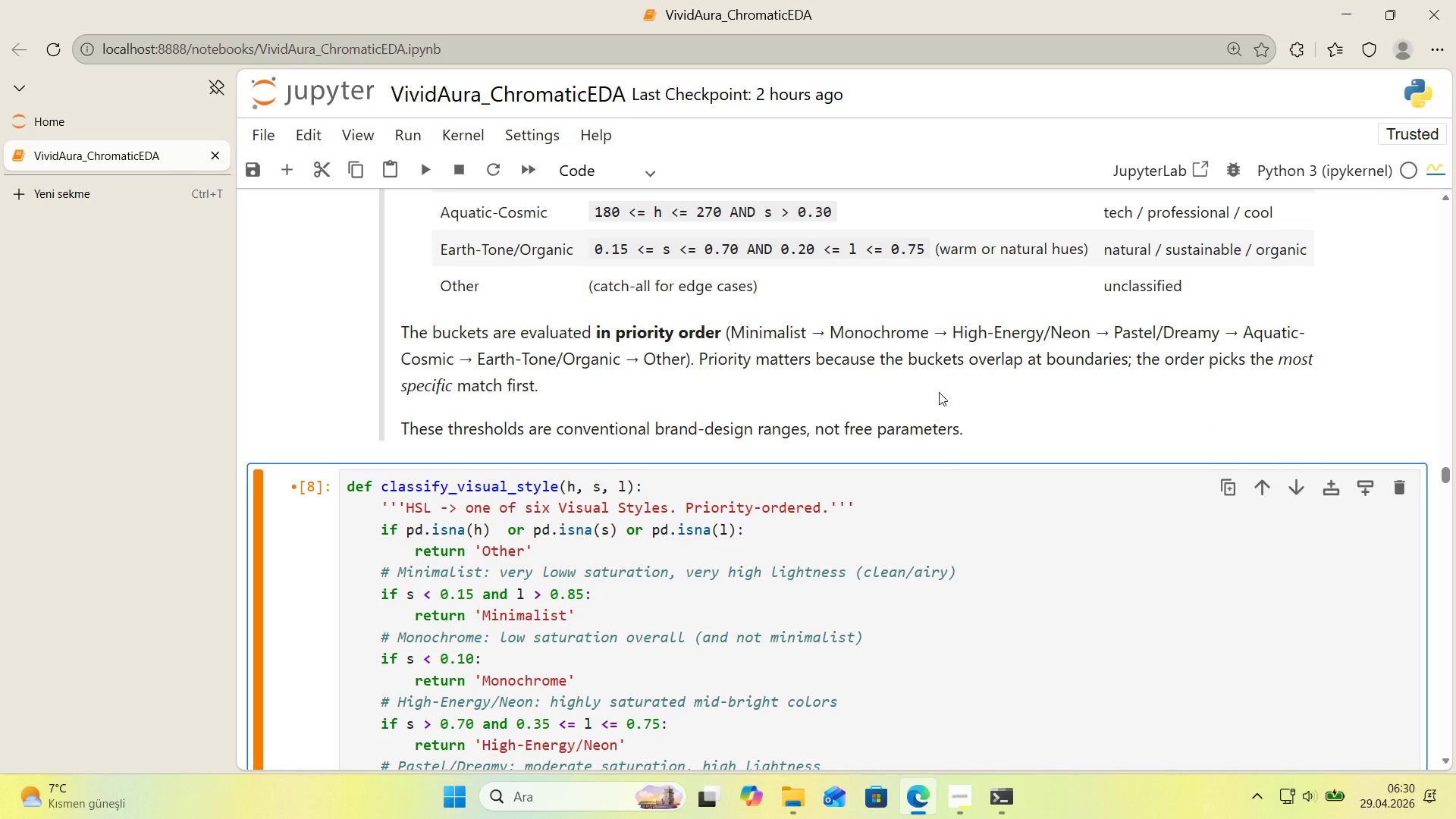 
scroll: coordinate [917, 386], scroll_direction: down, amount: 28.0
 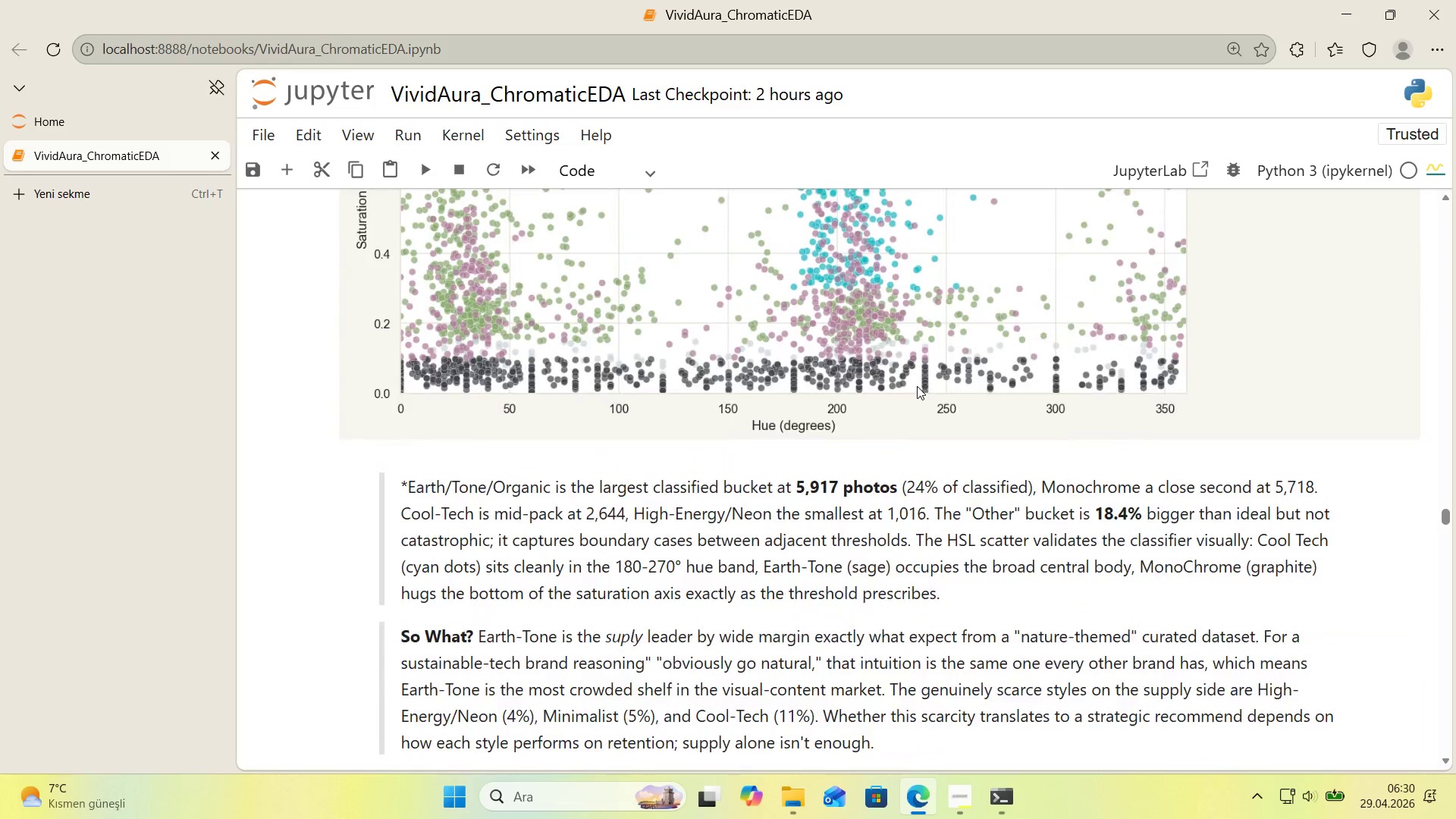 
scroll: coordinate [915, 386], scroll_direction: up, amount: 5.0
 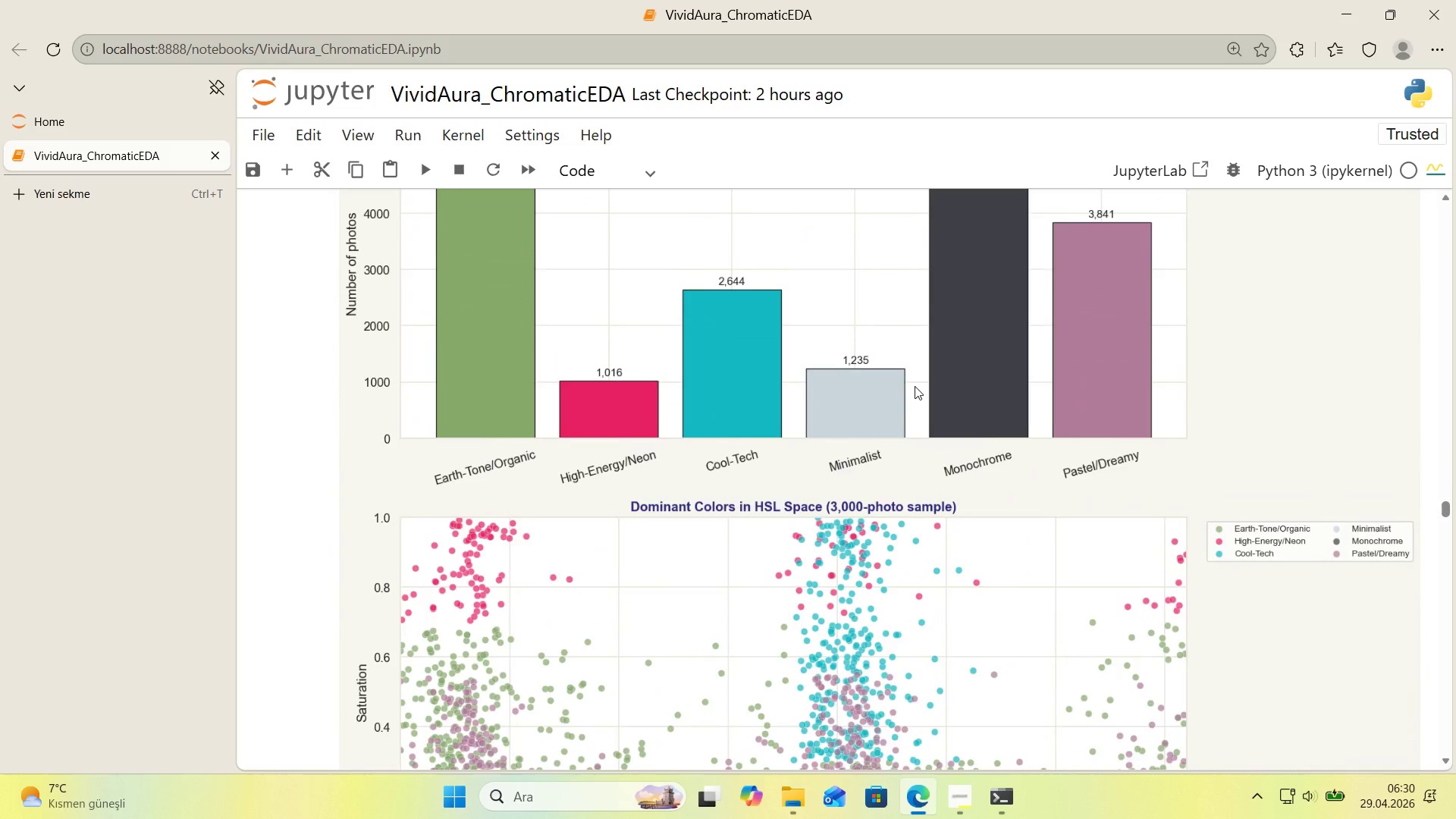 
scroll: coordinate [915, 386], scroll_direction: down, amount: 10.0
 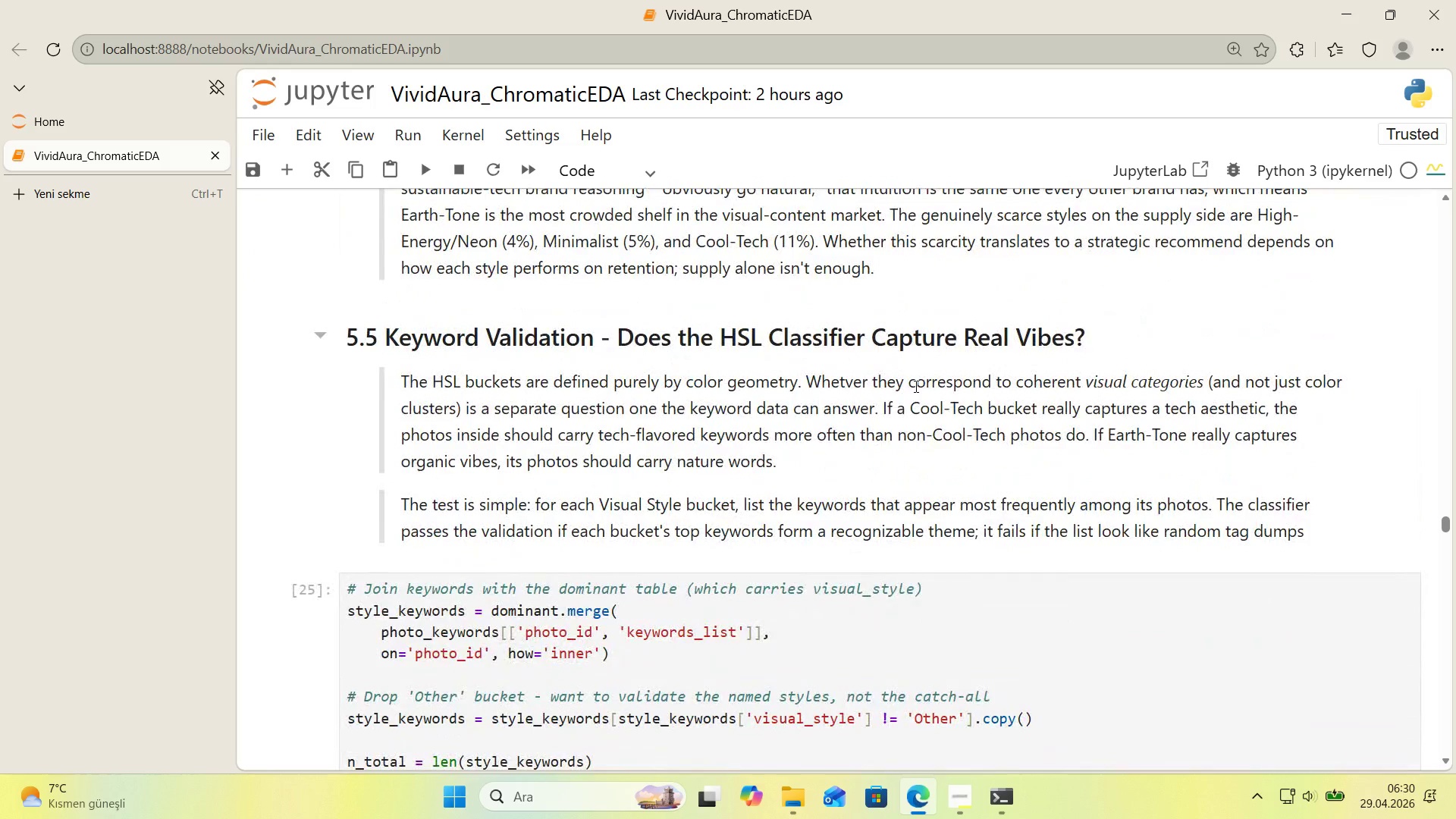 
scroll: coordinate [912, 386], scroll_direction: up, amount: 3.0
 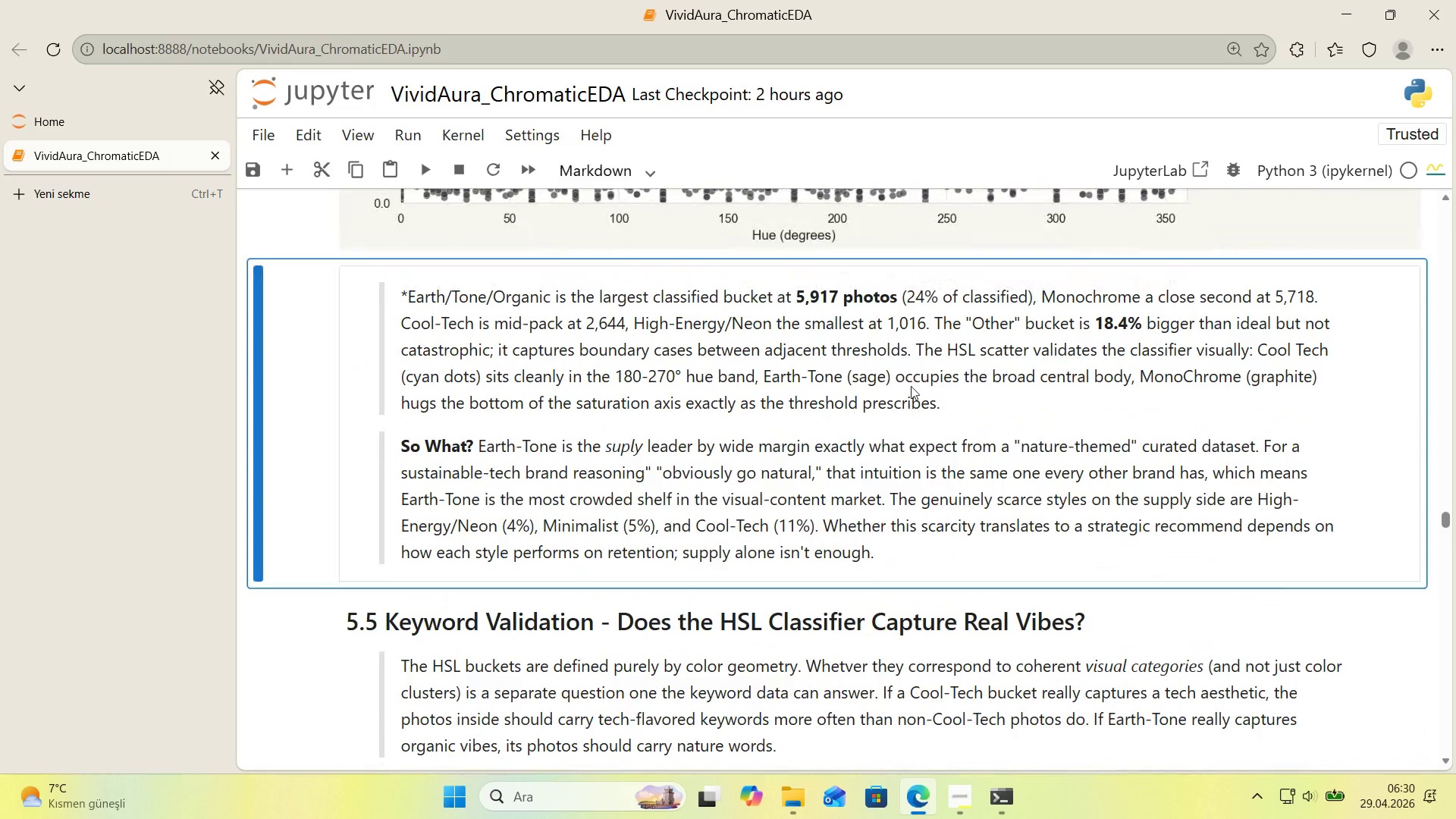 
double_click([911, 386])
 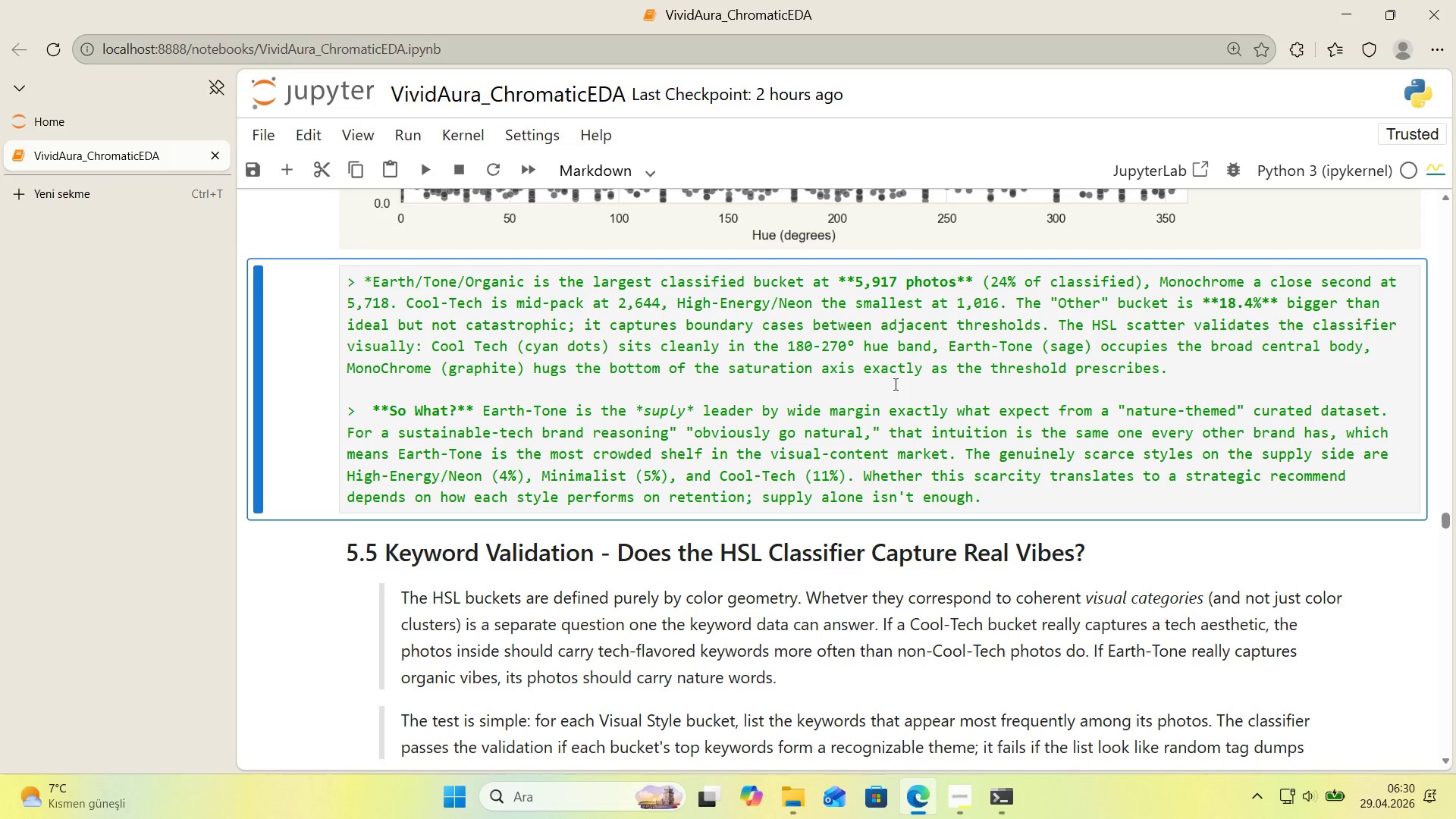 
wait(16.48)
 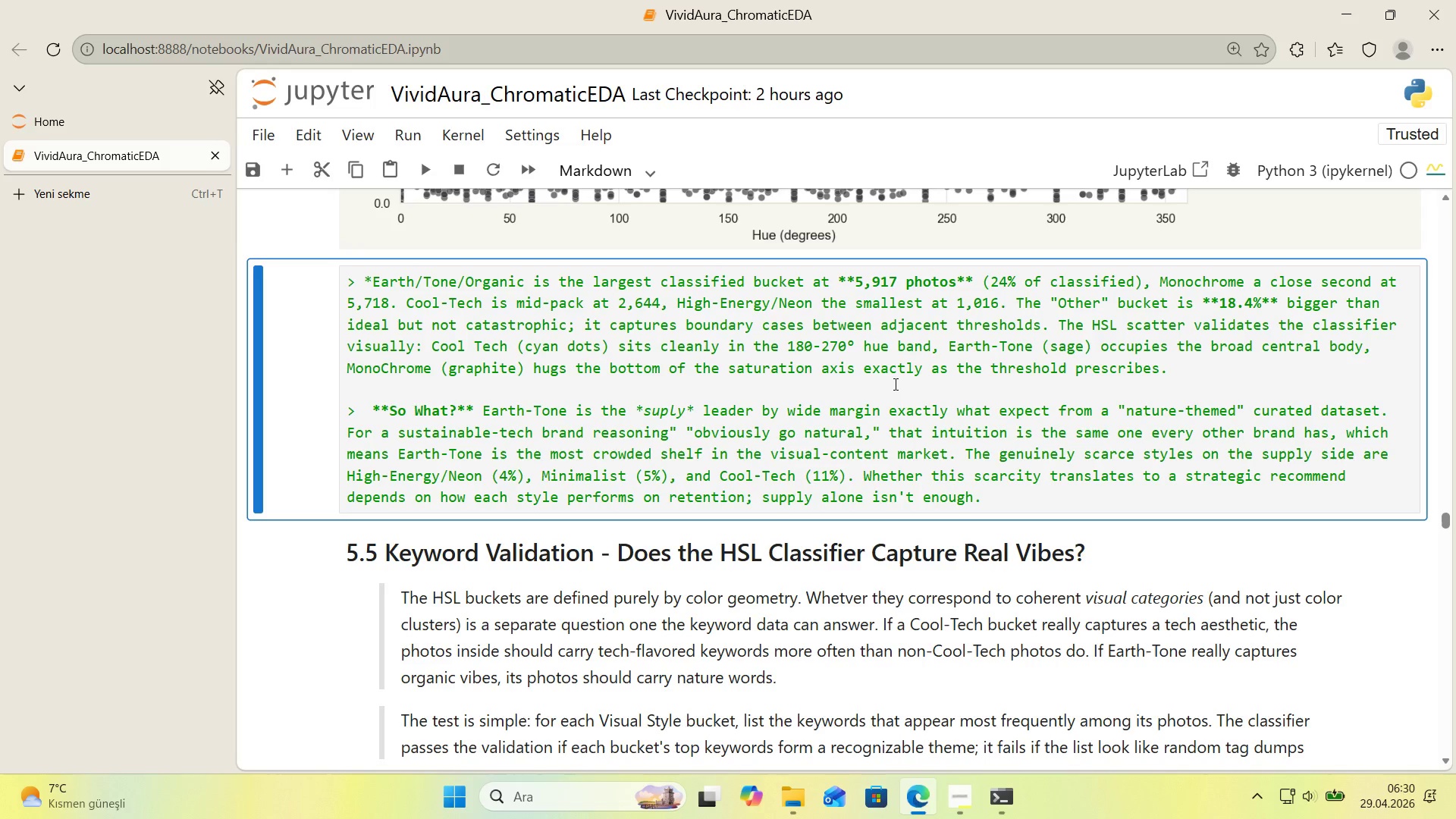 
left_click_drag(start_coordinate=[481, 303], to_coordinate=[406, 306])
 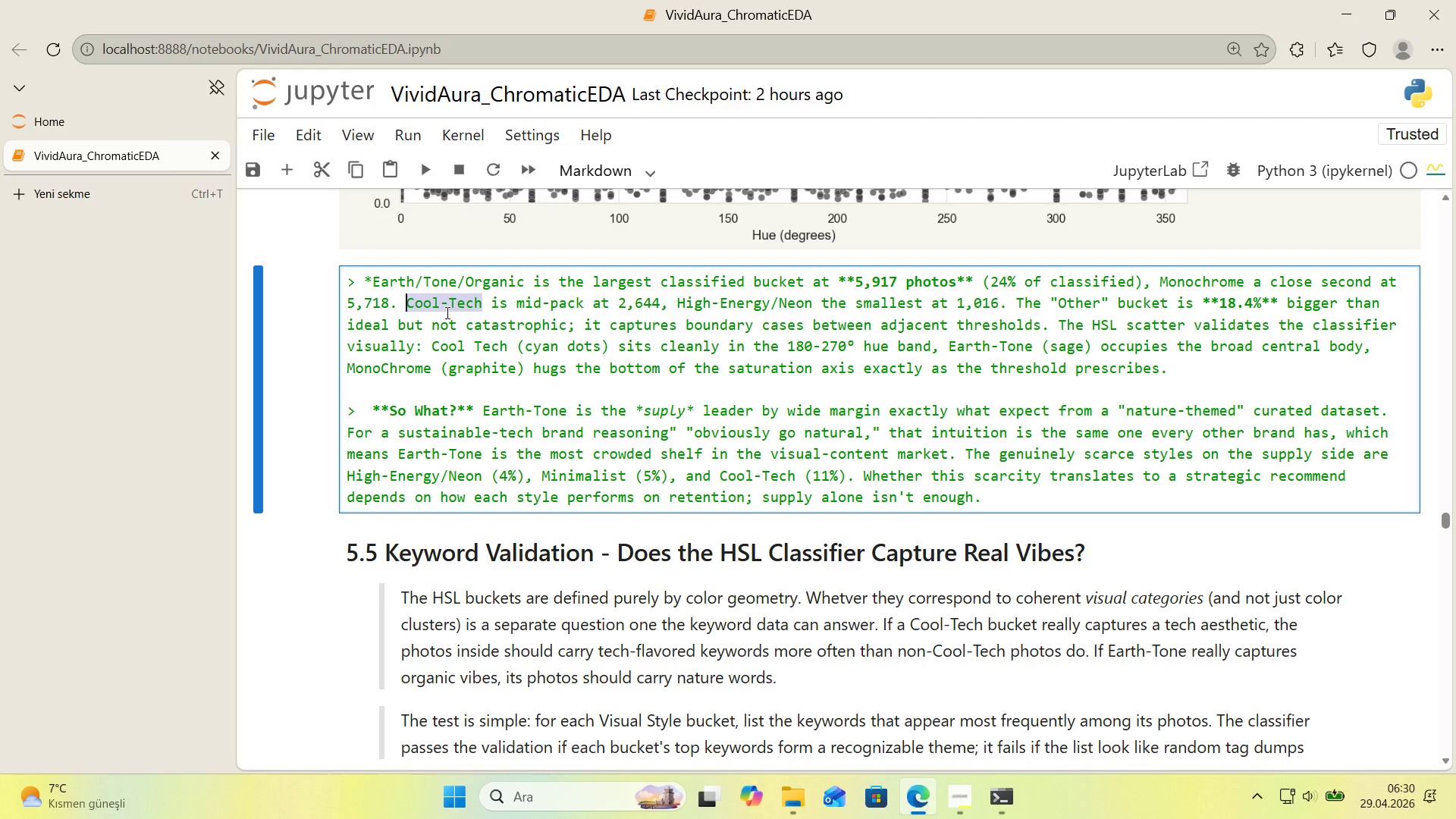 
type(Aquat'c-Com)
key(Backspace)
type(sm'c)
 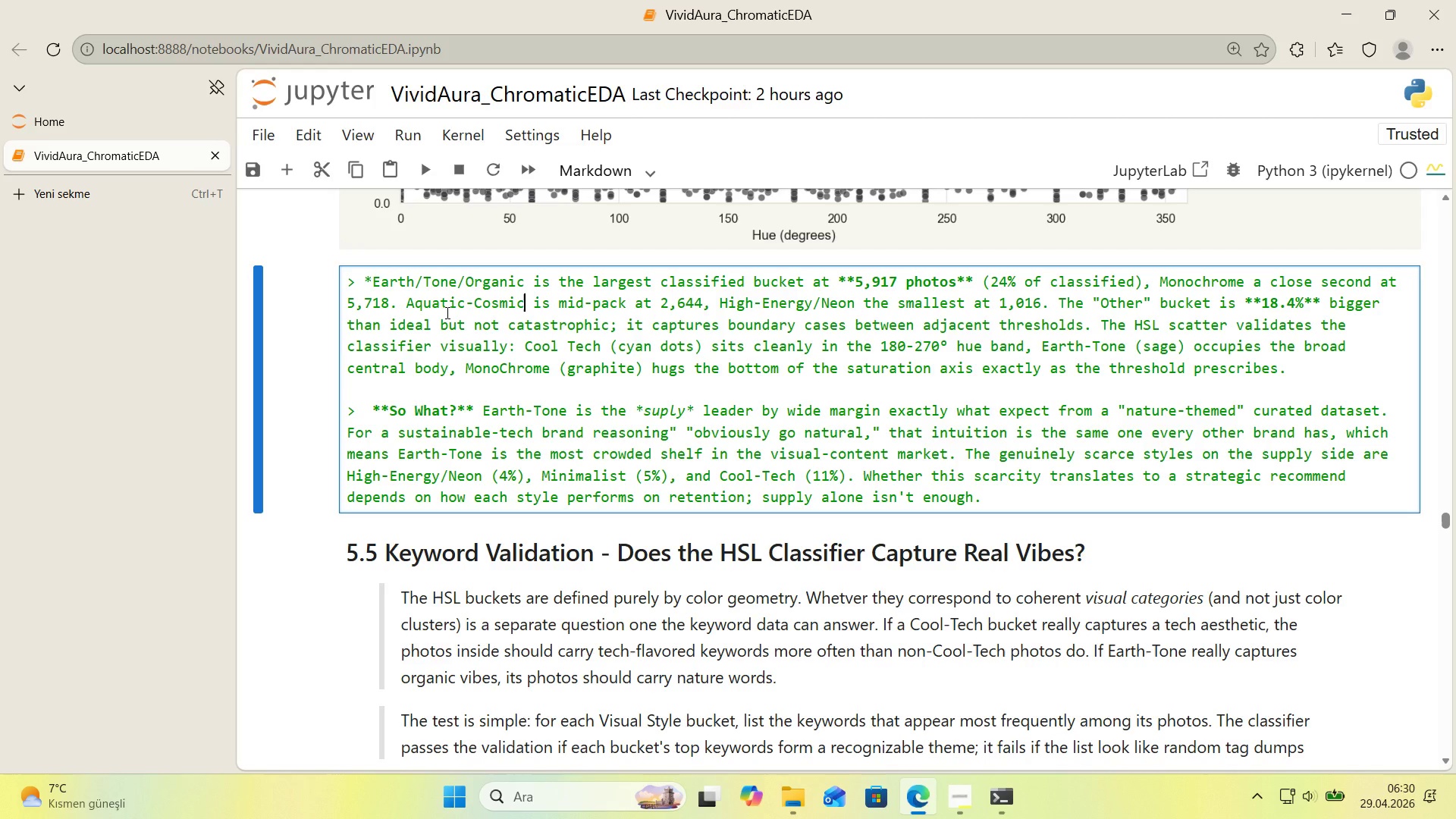 
wait(10.14)
 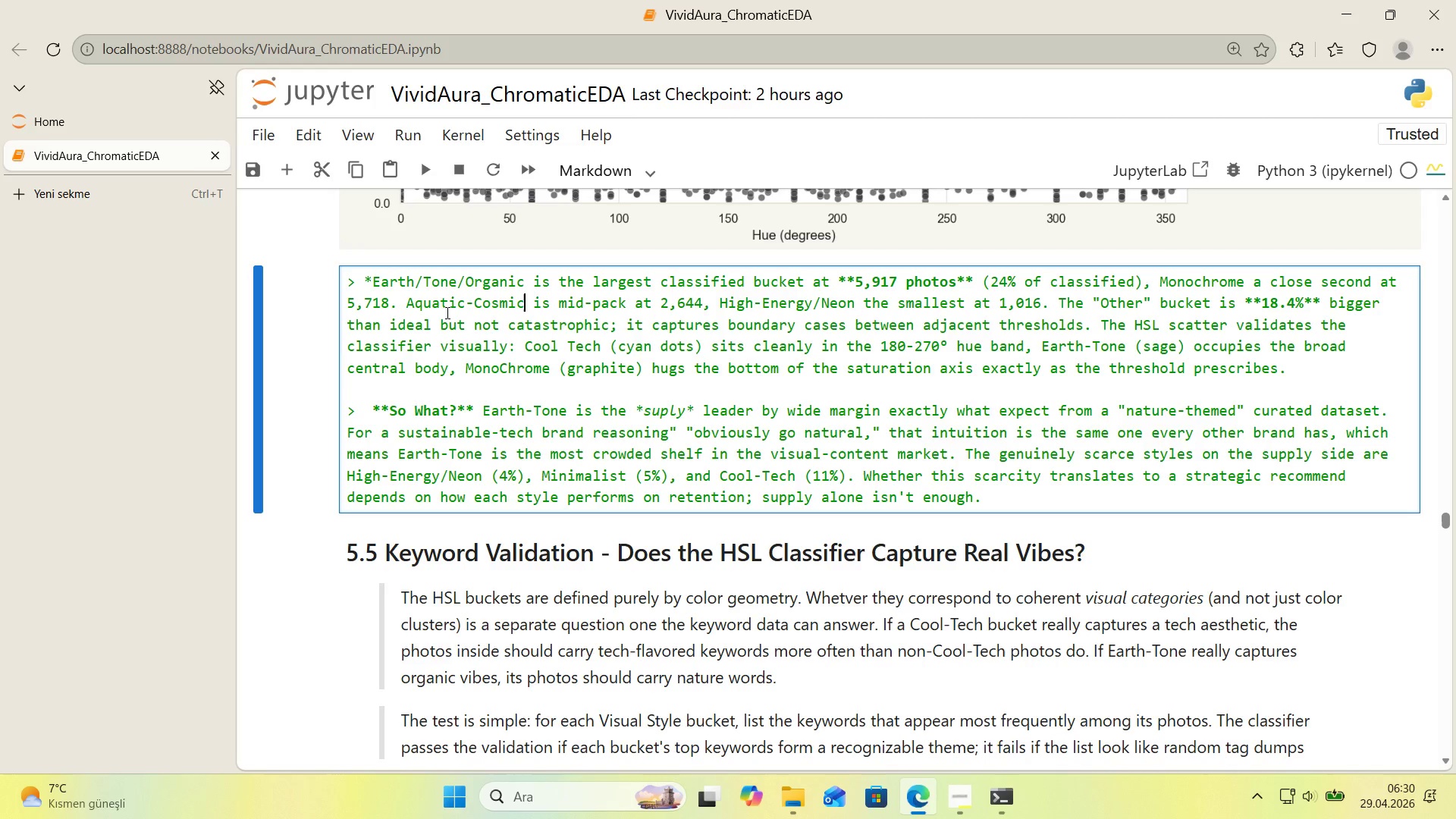 
key(Control+Z)
 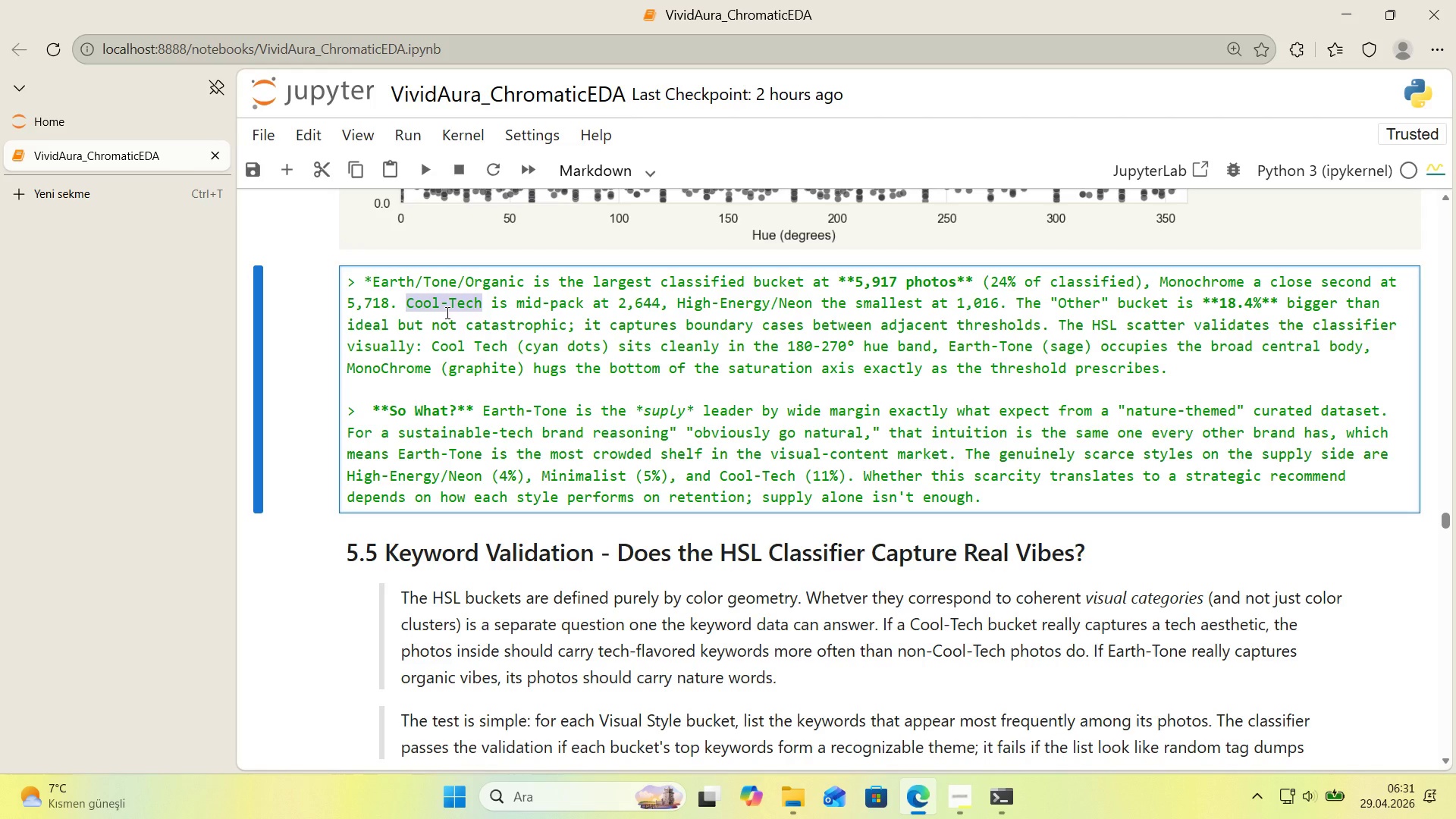 
key(Control+Y)
 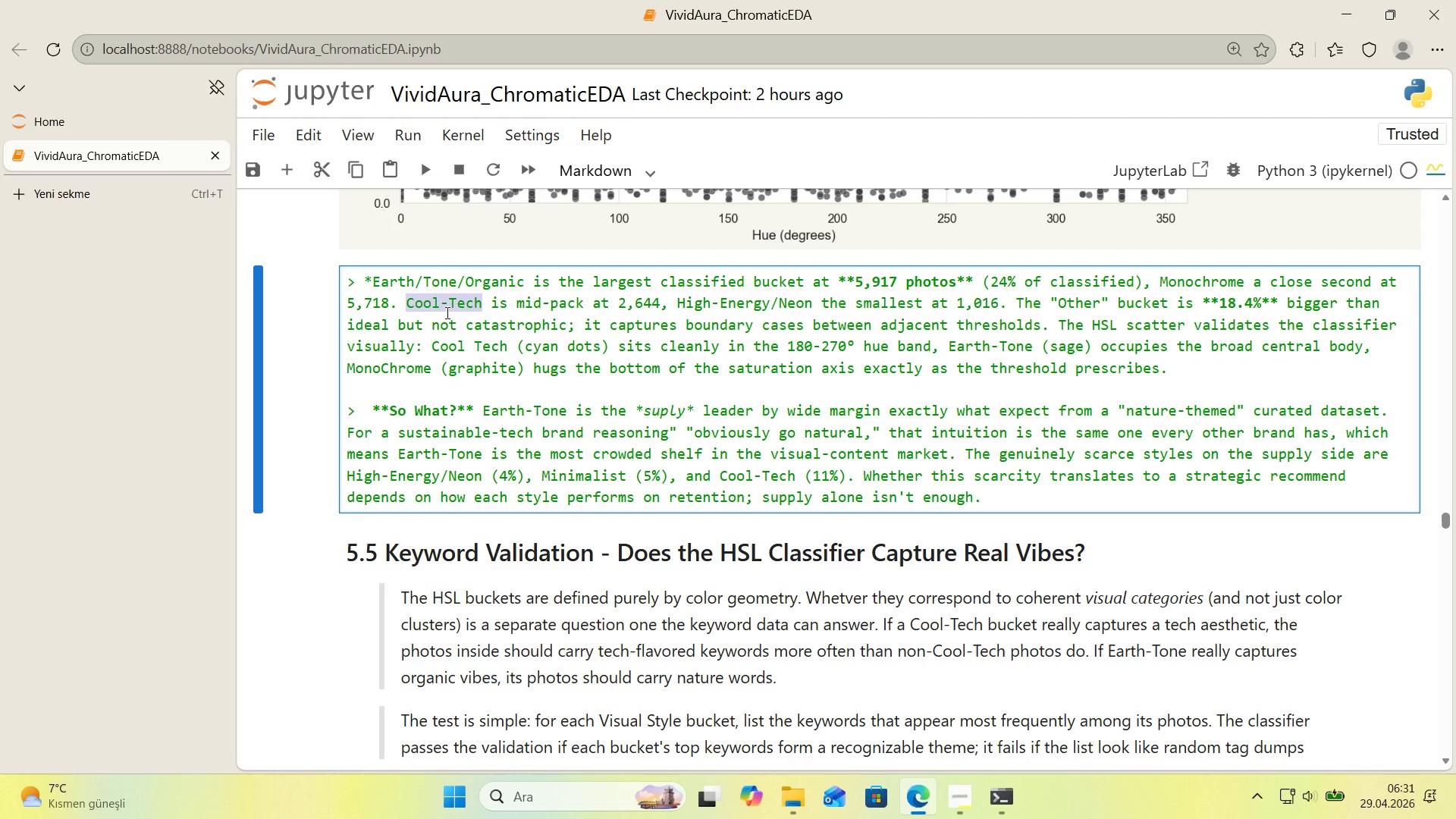 
key(Control+Y)
 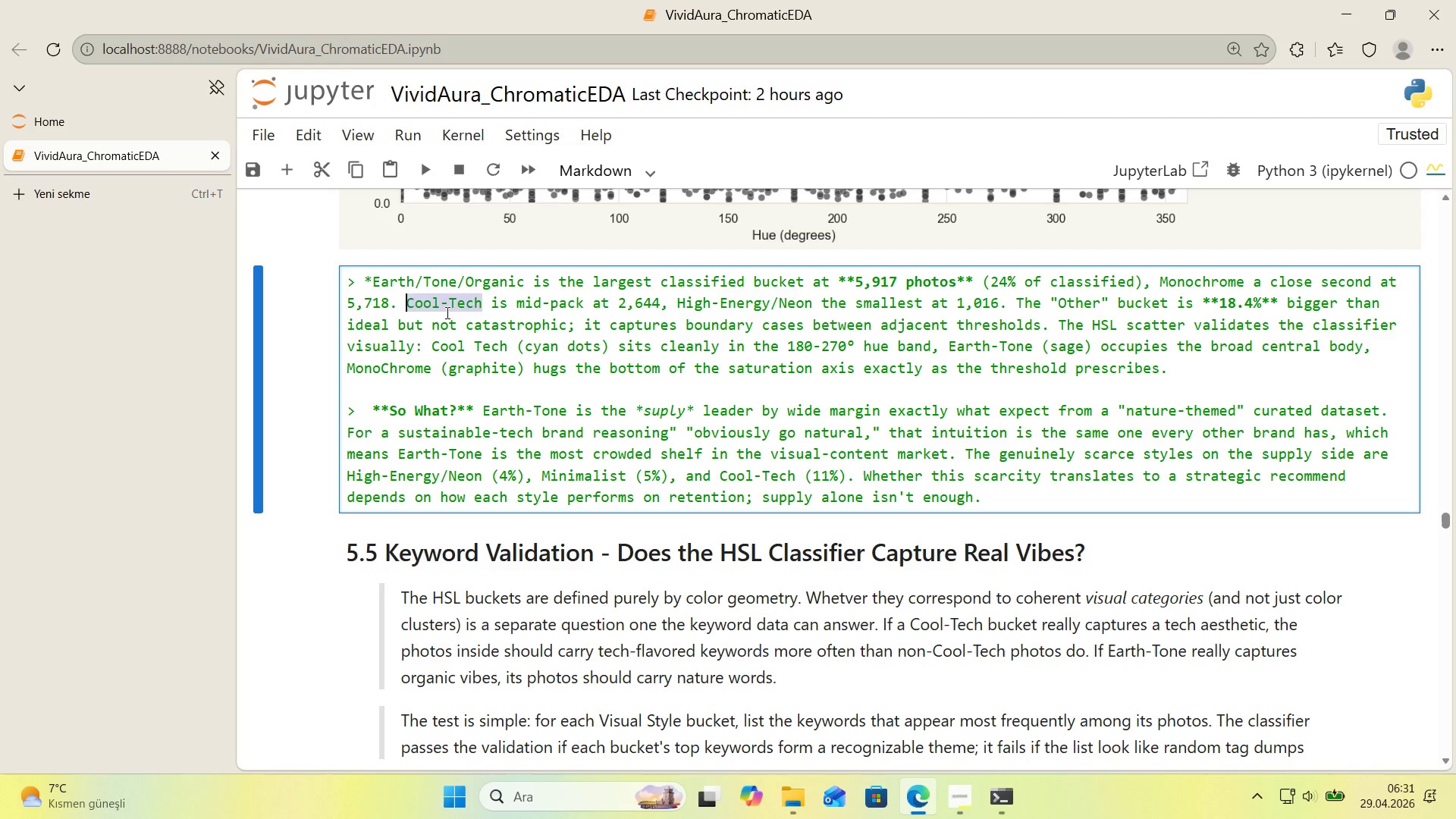 
type(Aqua')
key(Backspace)
type(t'c Cosm'c)
 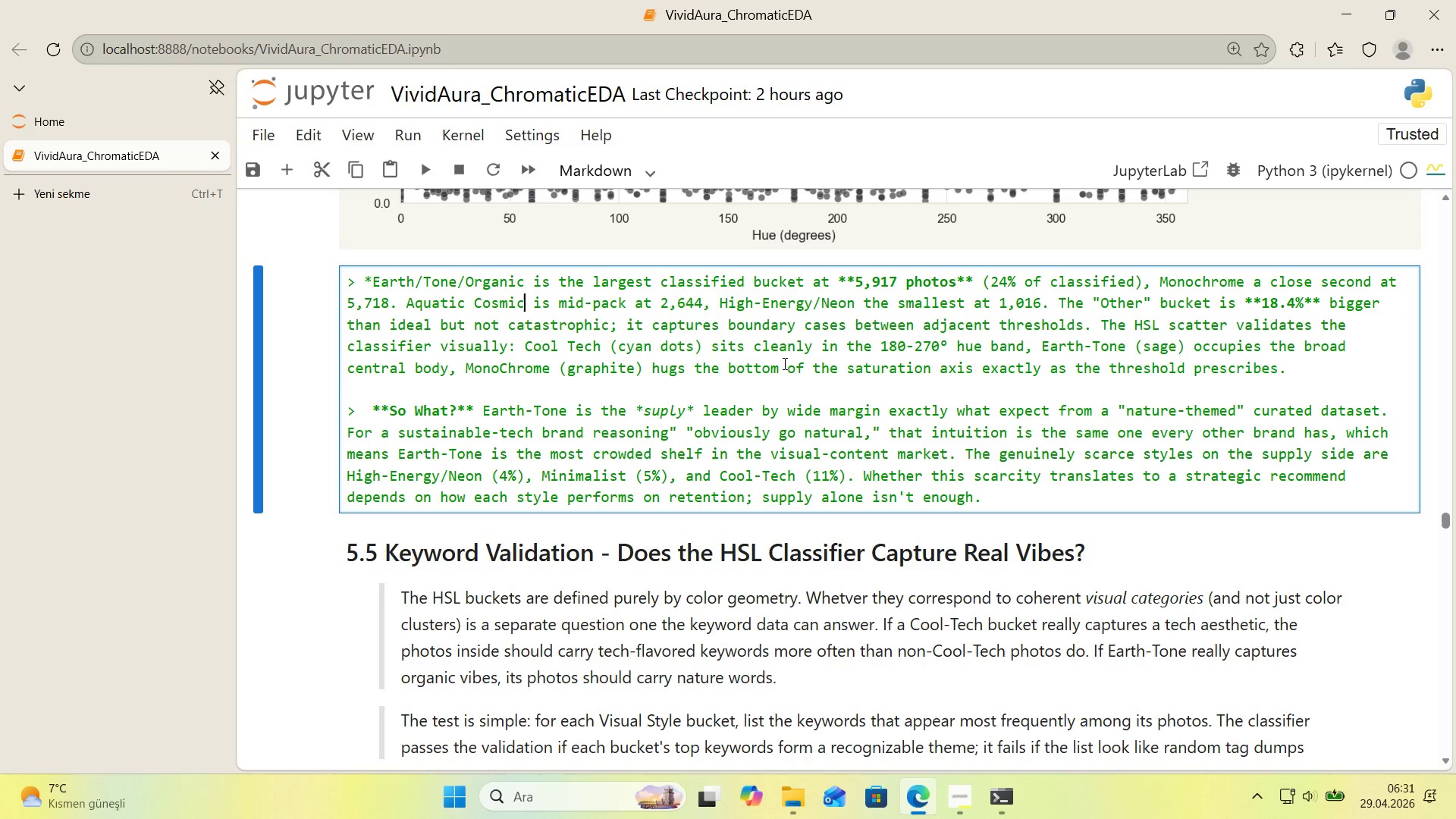 
left_click_drag(start_coordinate=[602, 348], to_coordinate=[526, 352])
 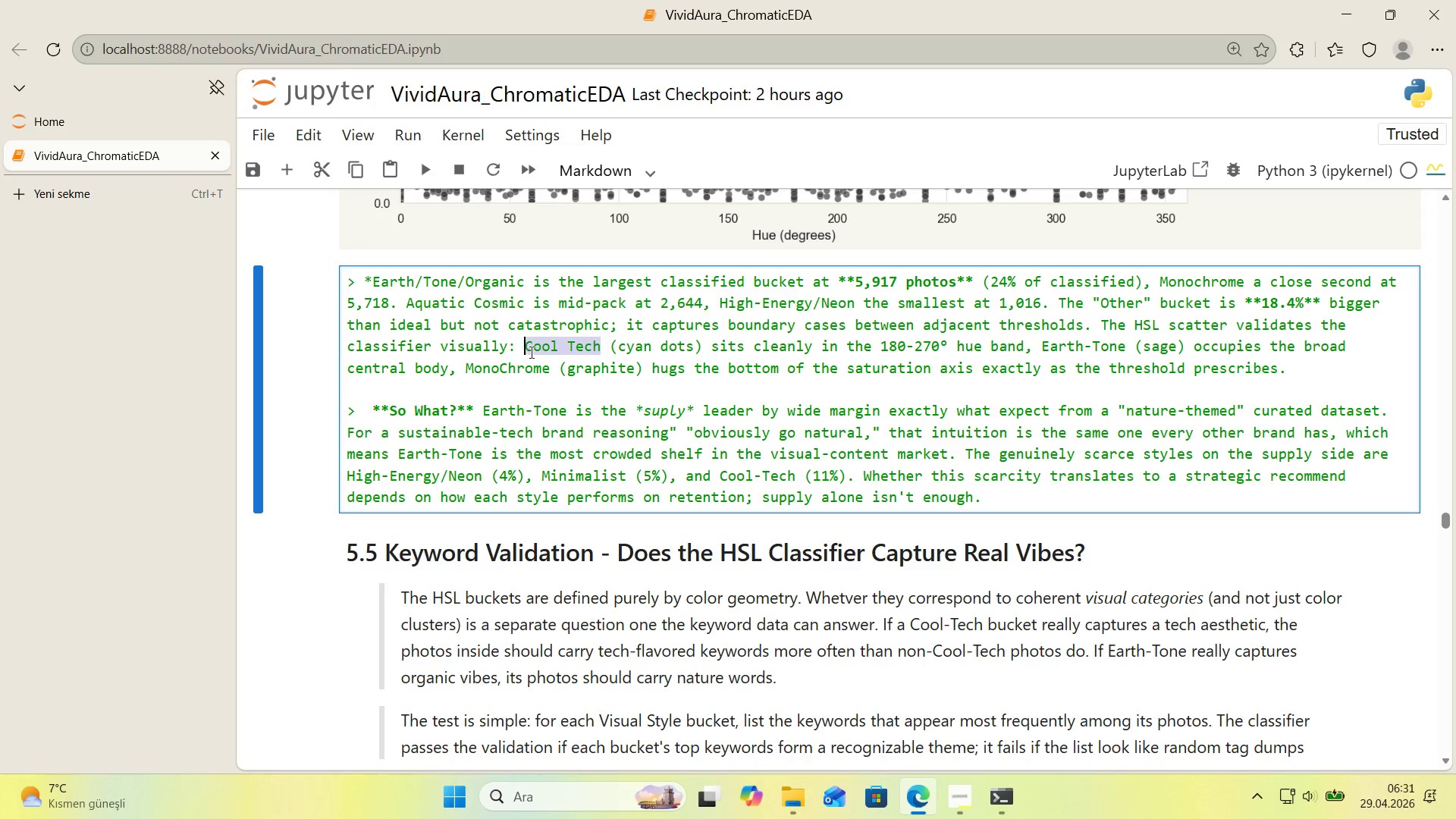 
type(Aqua't)
key(Backspace)
key(Backspace)
key(Backspace)
type(at'c Cosm'c)
 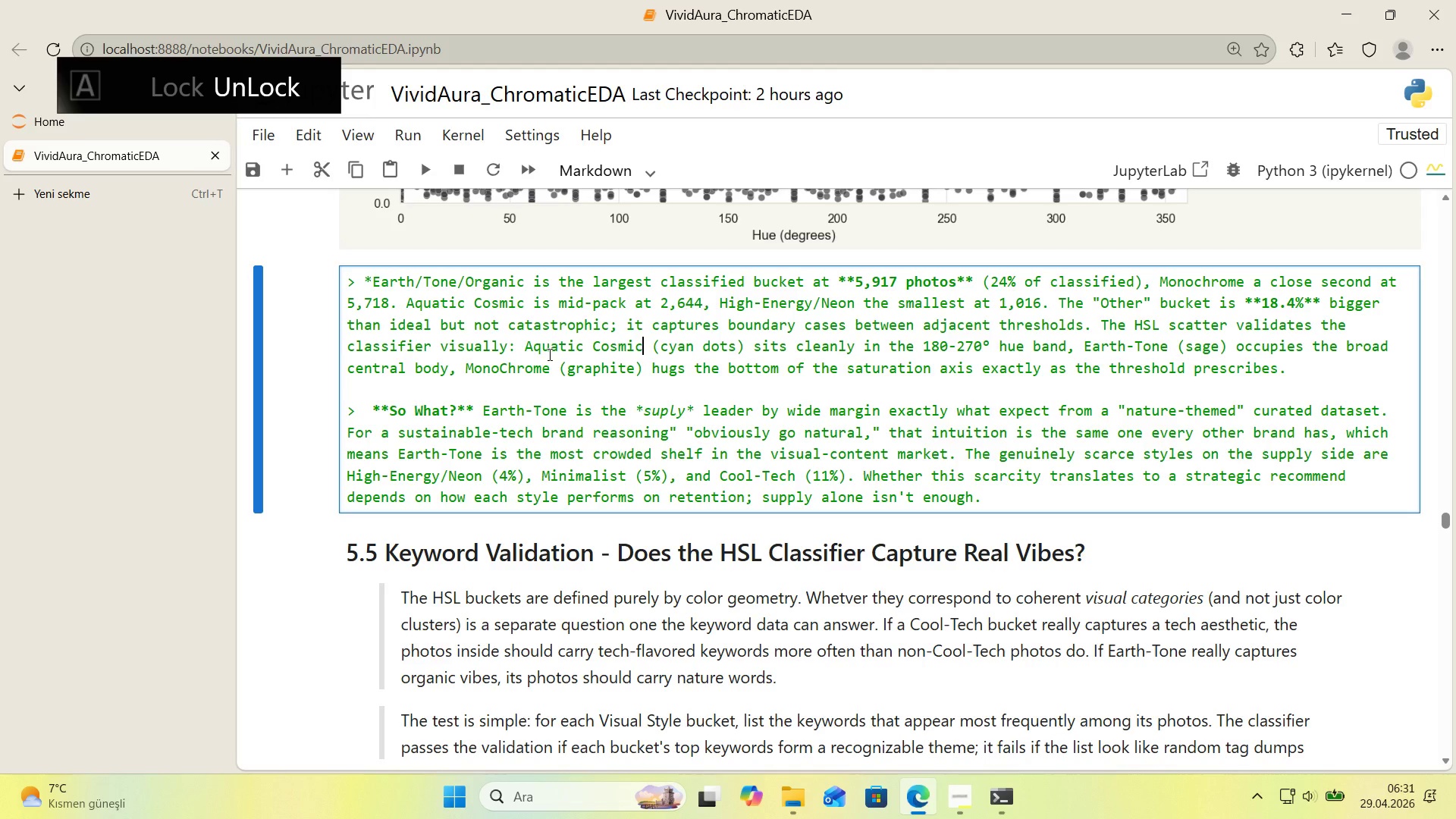 
key(Shift+Enter)
 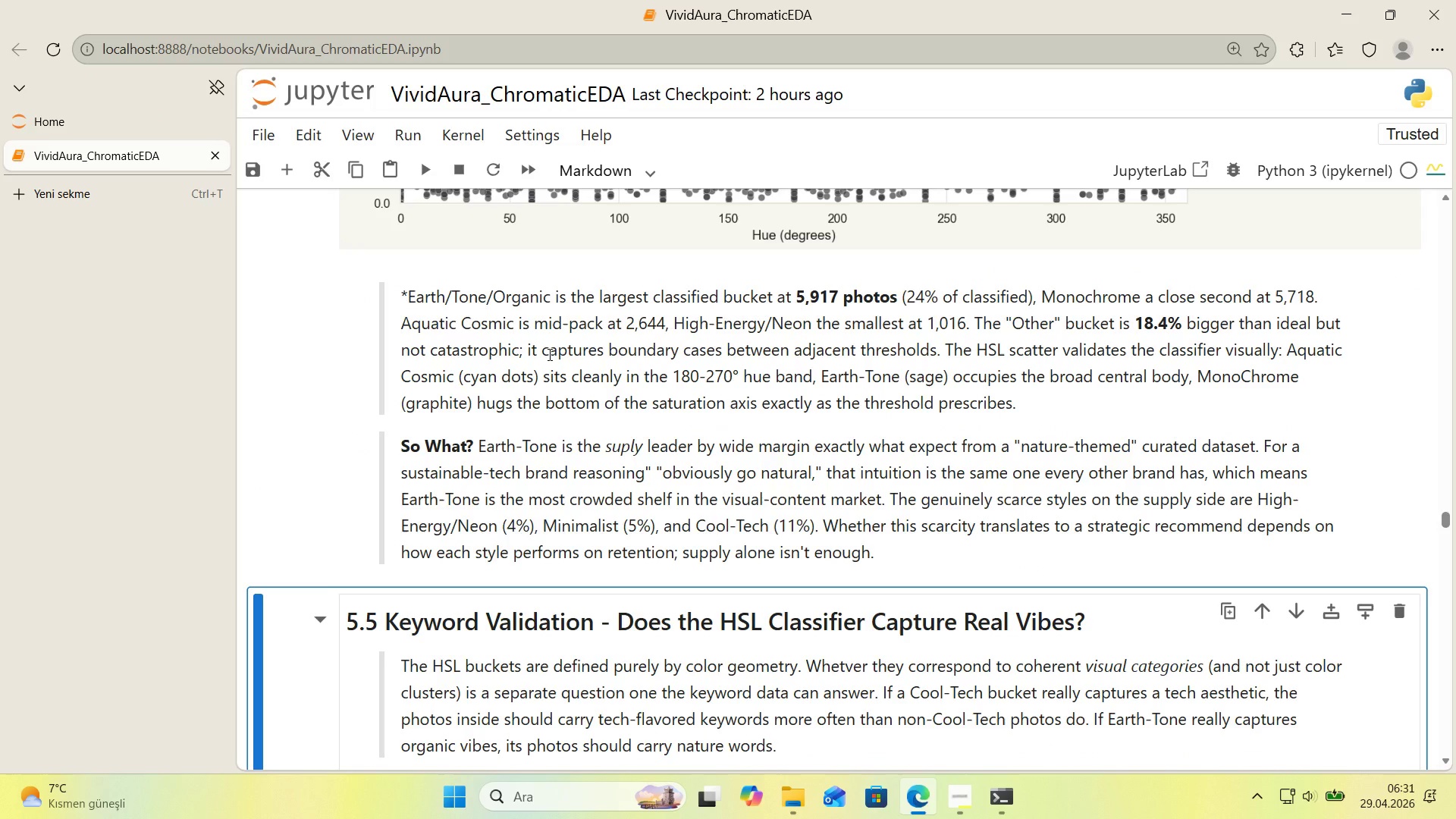 
wait(12.66)
 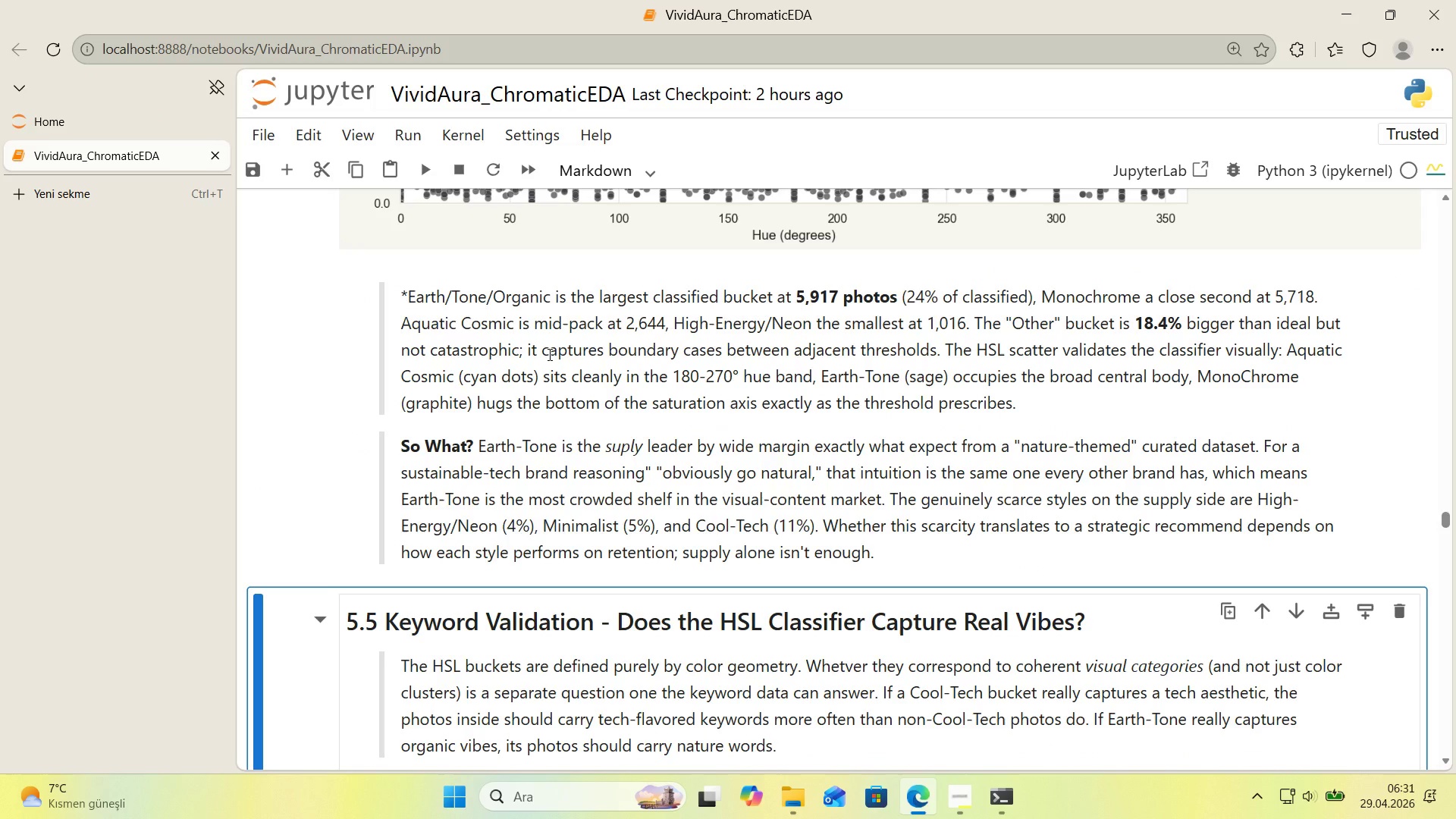 
double_click([770, 535])
 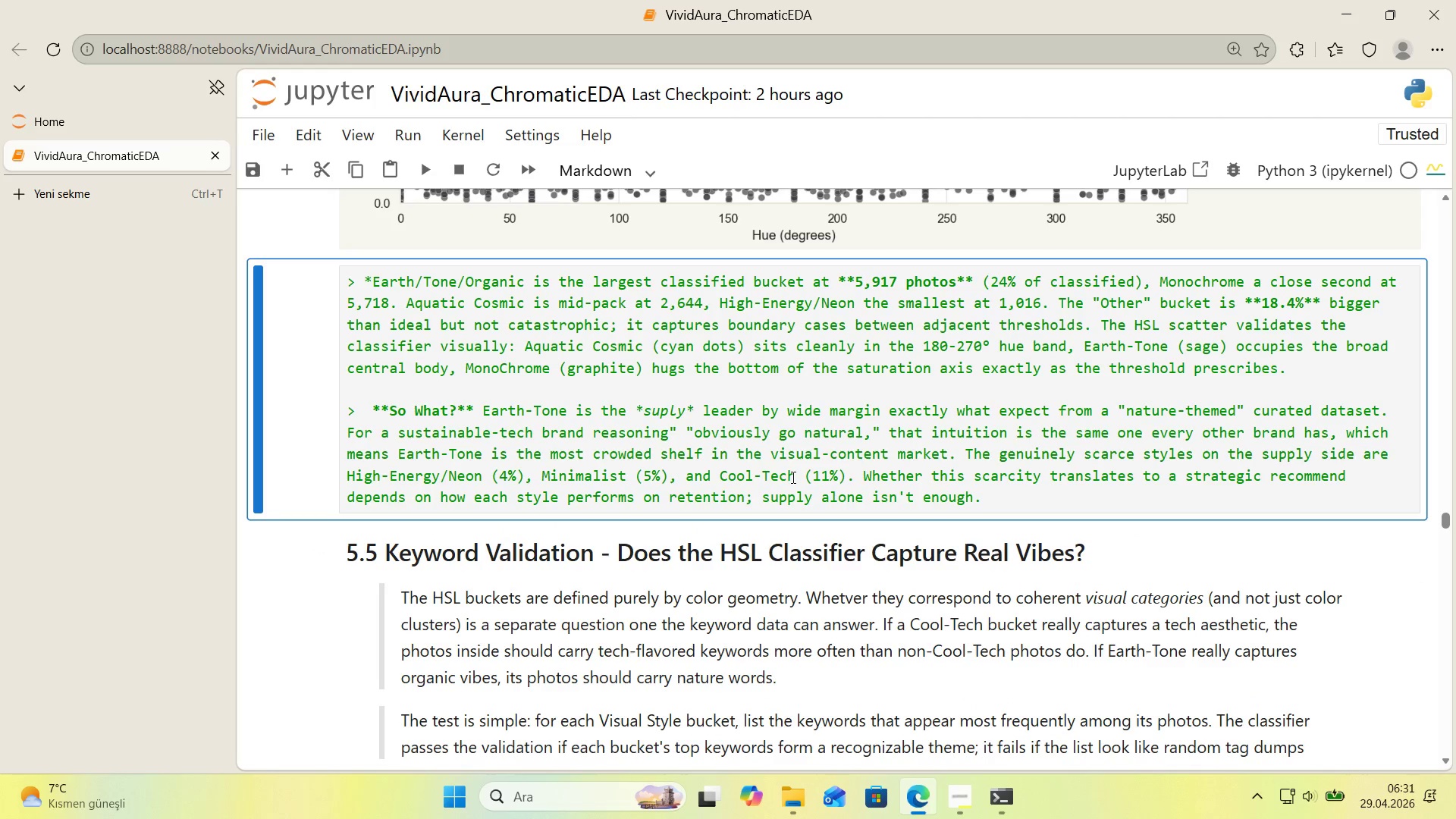 
left_click_drag(start_coordinate=[792, 477], to_coordinate=[720, 473])
 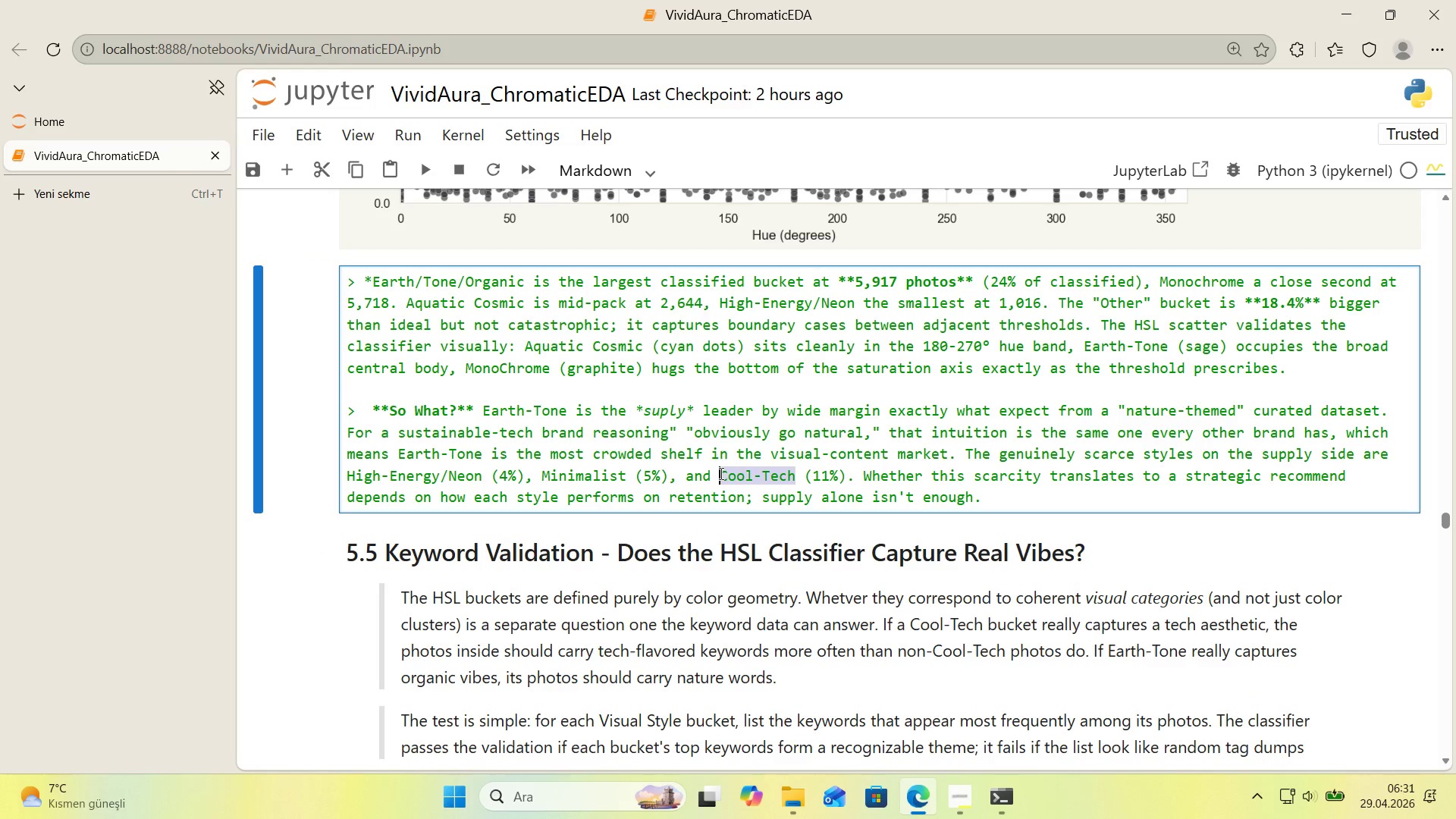 
type(Aquat'c-Cosm'c)
 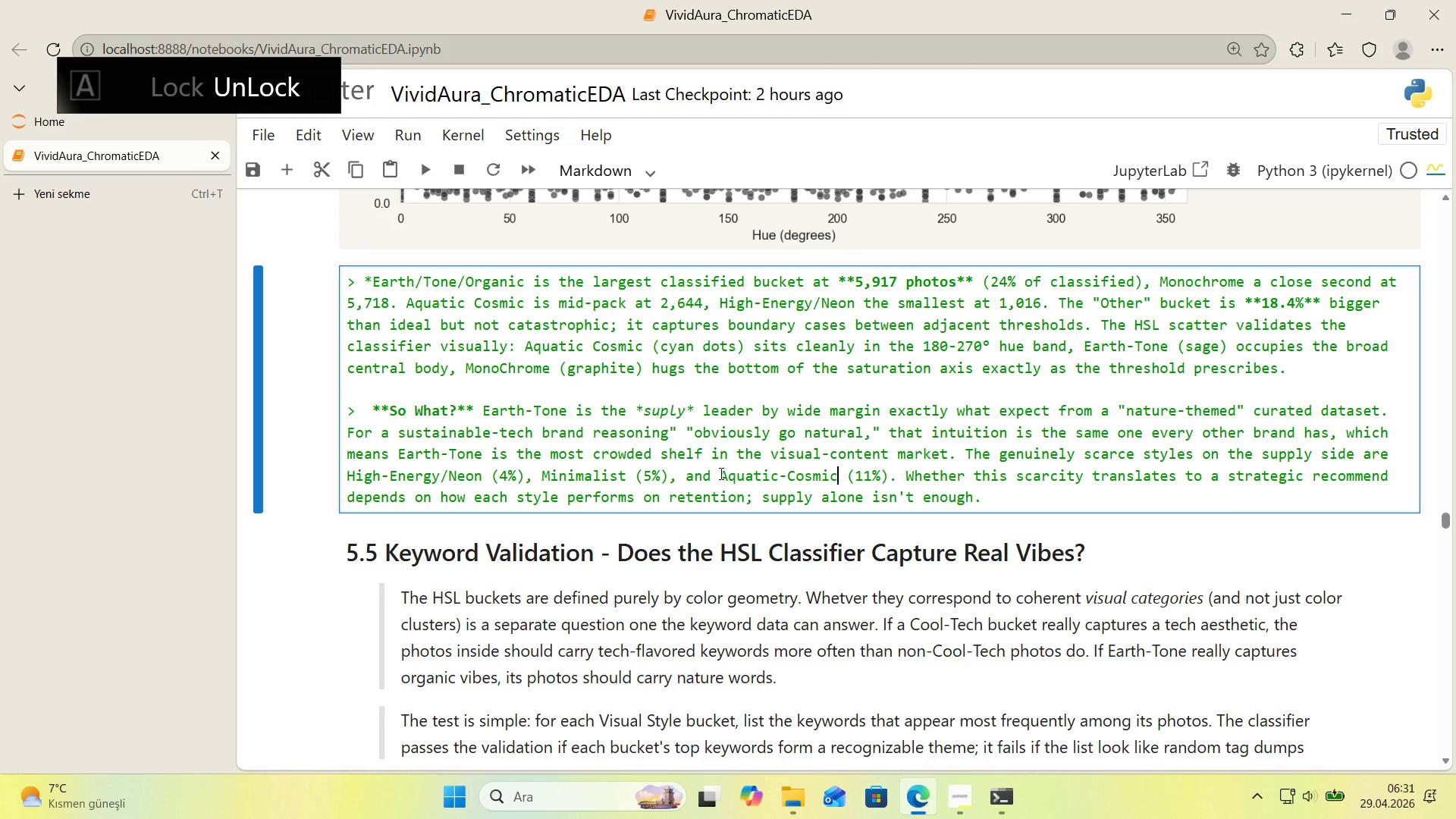 
key(Shift+Enter)
 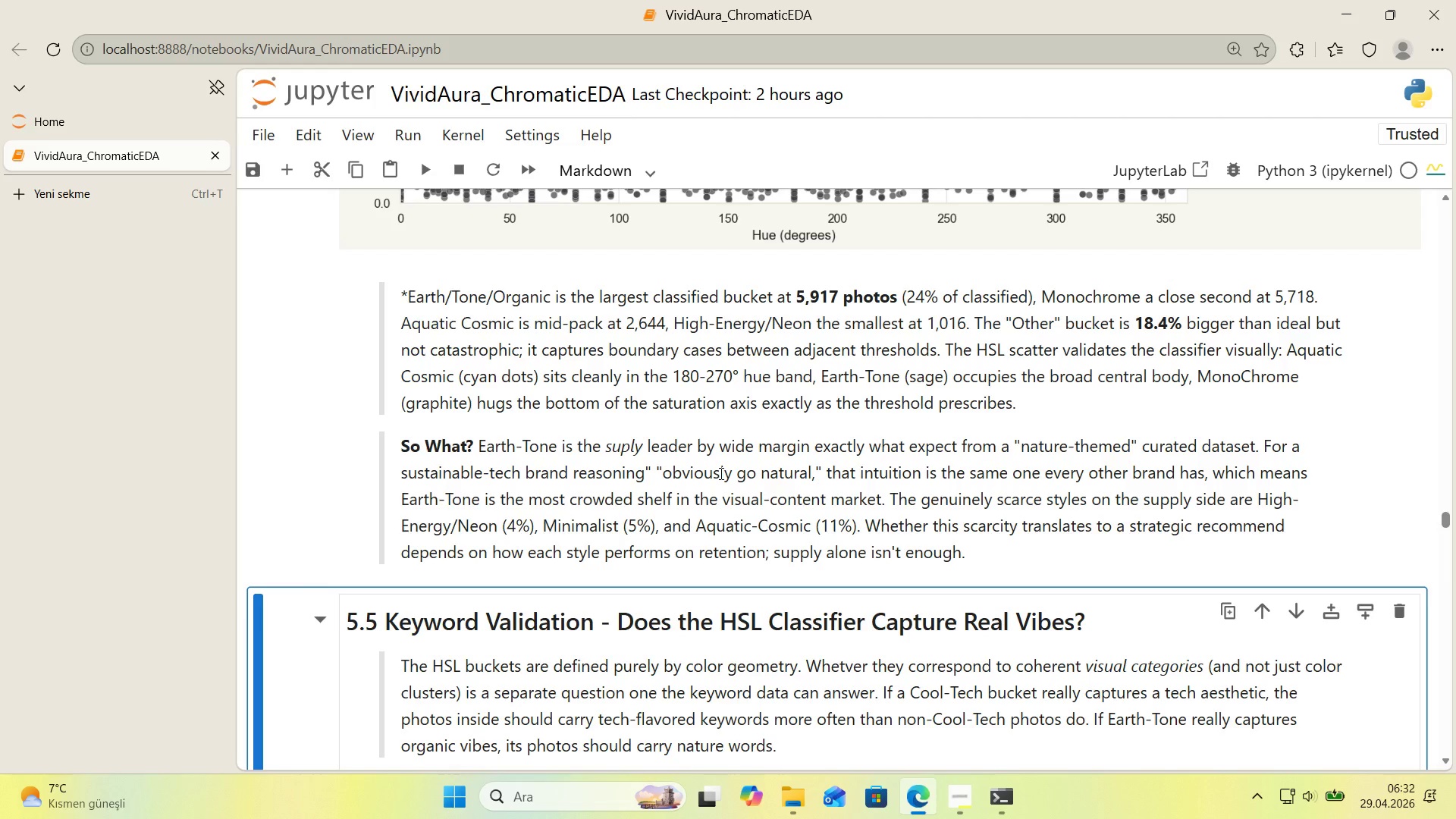 
wait(25.42)
 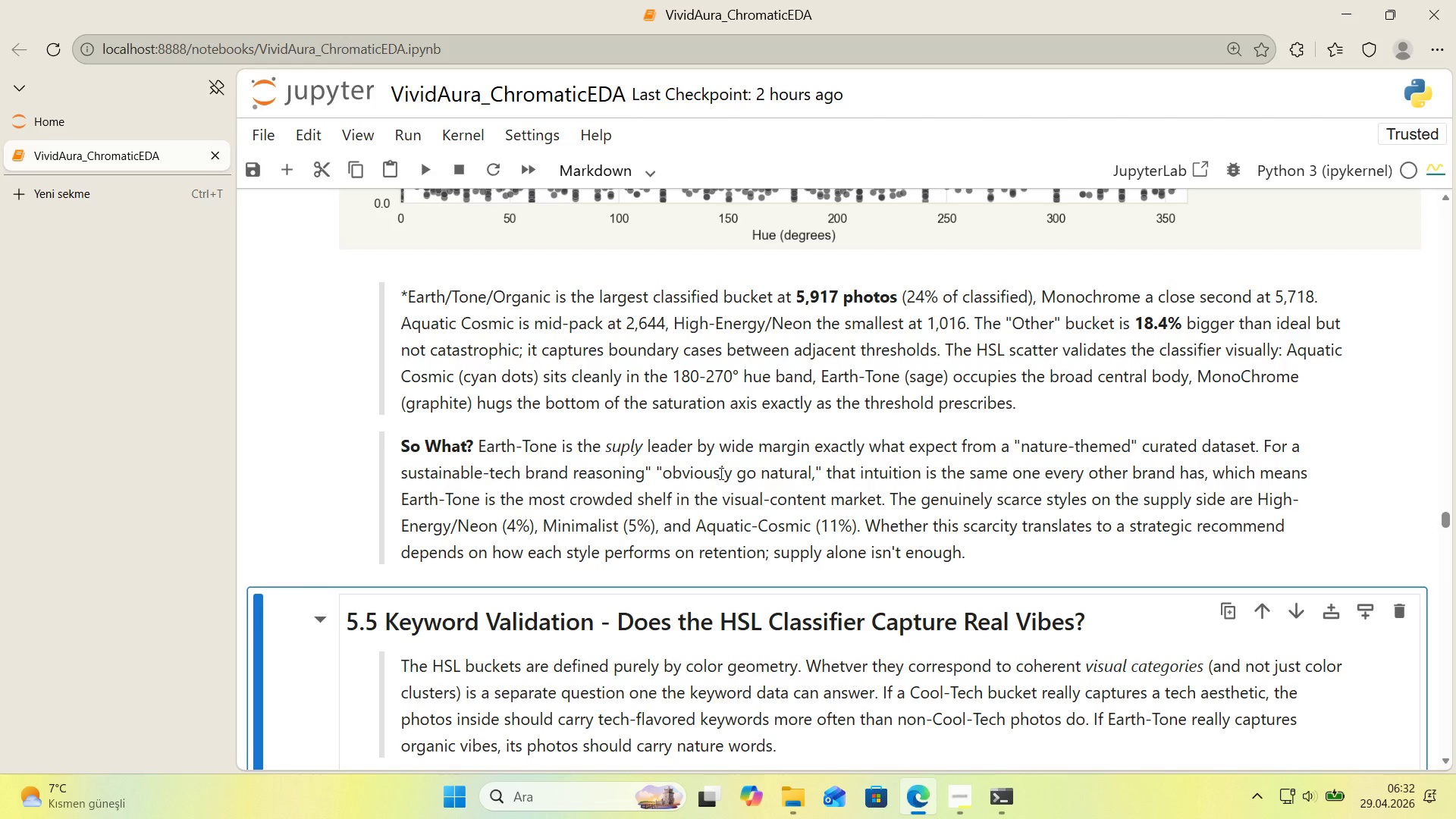 
scroll: coordinate [734, 459], scroll_direction: down, amount: 39.0
 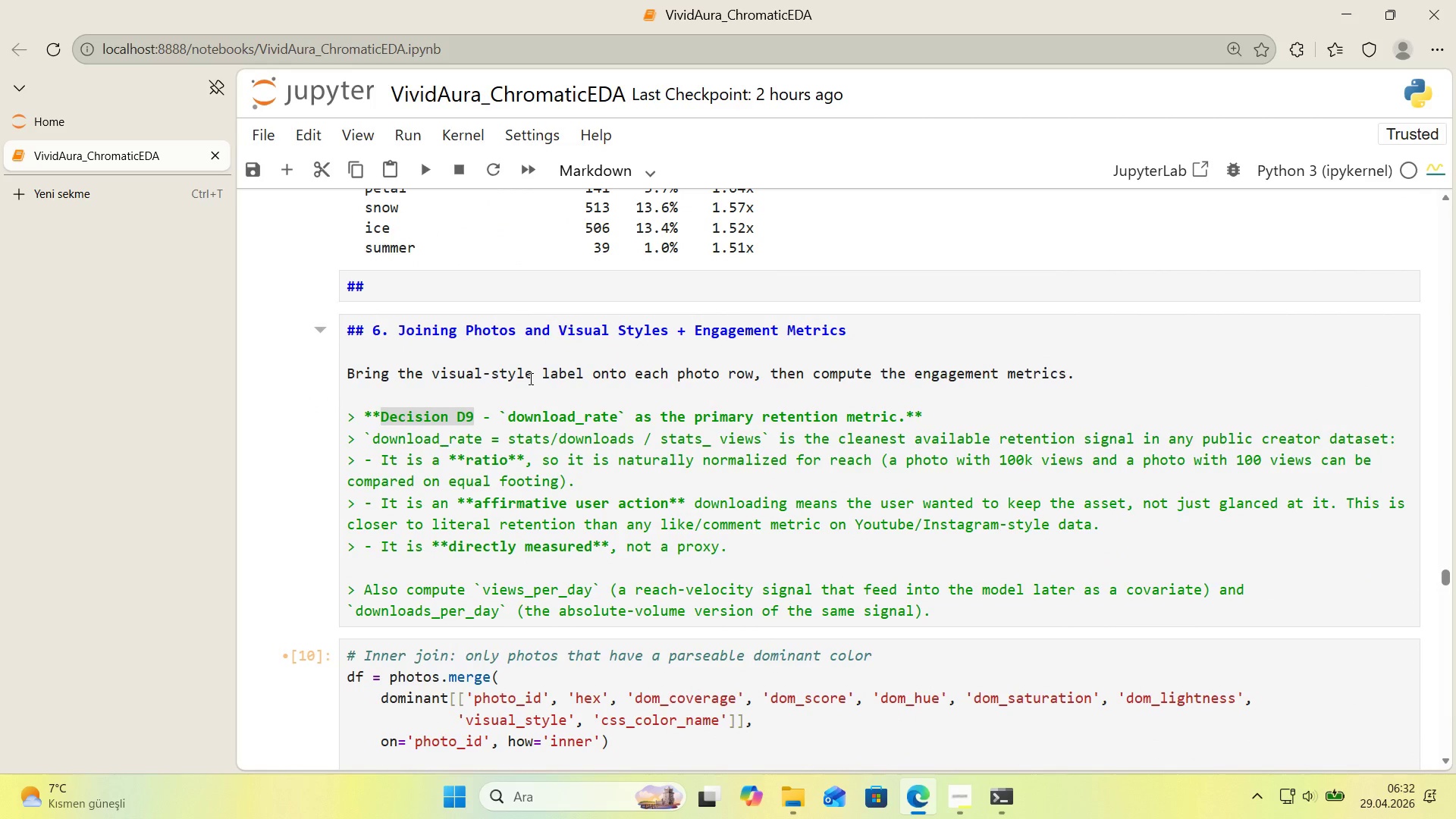 
wait(11.03)
 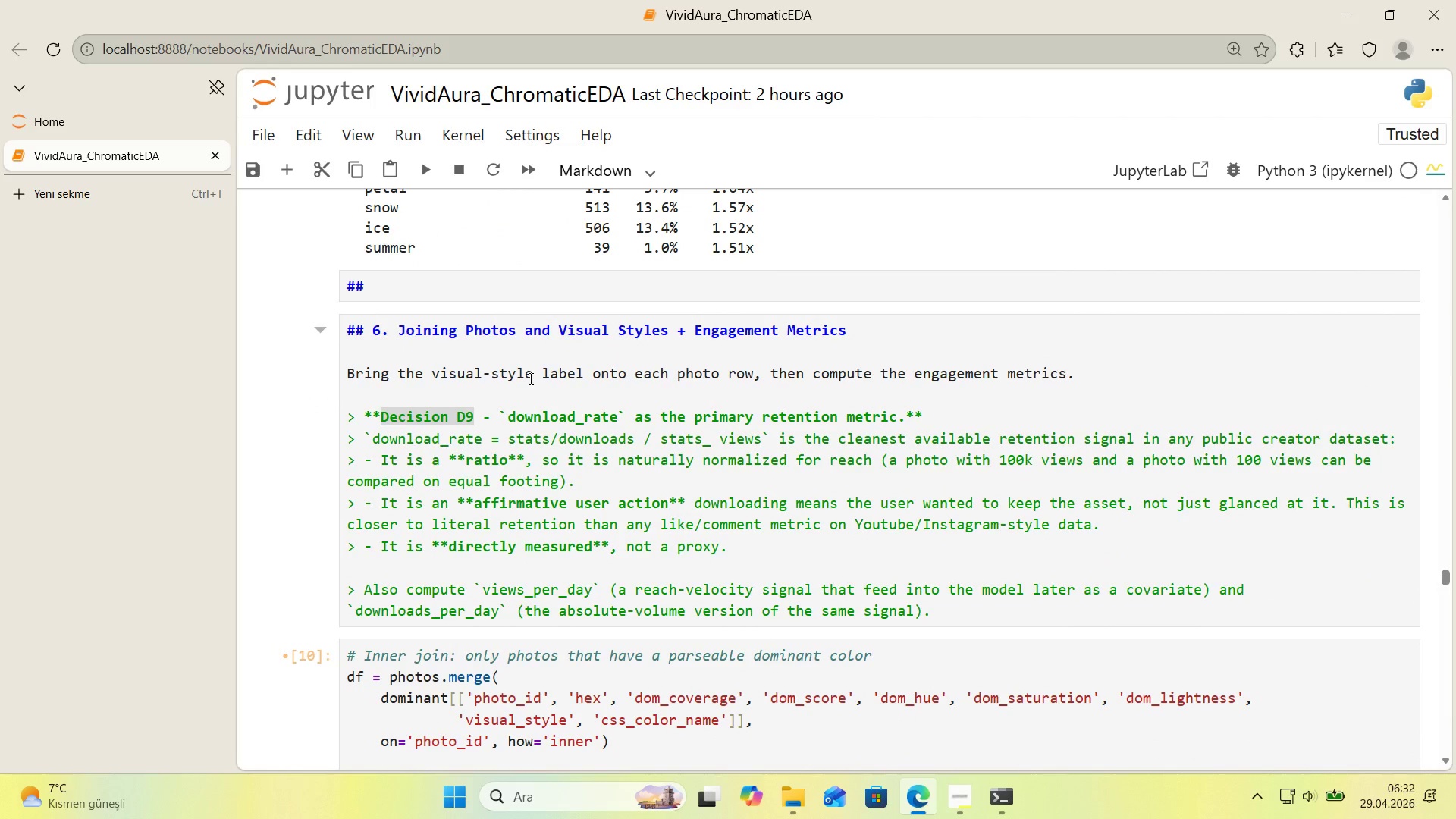 
scroll: coordinate [523, 375], scroll_direction: down, amount: 12.0
 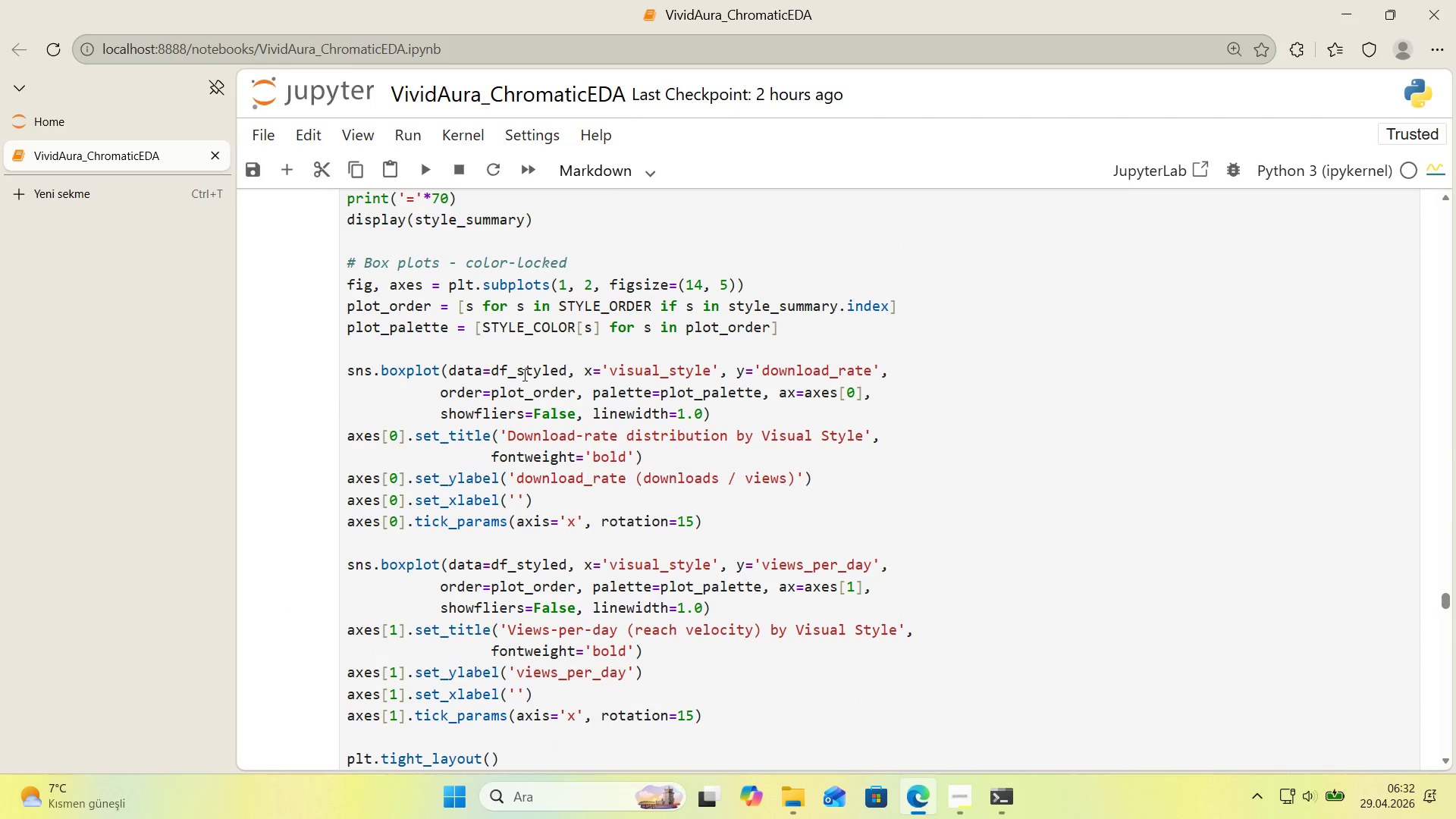 
wait(5.36)
 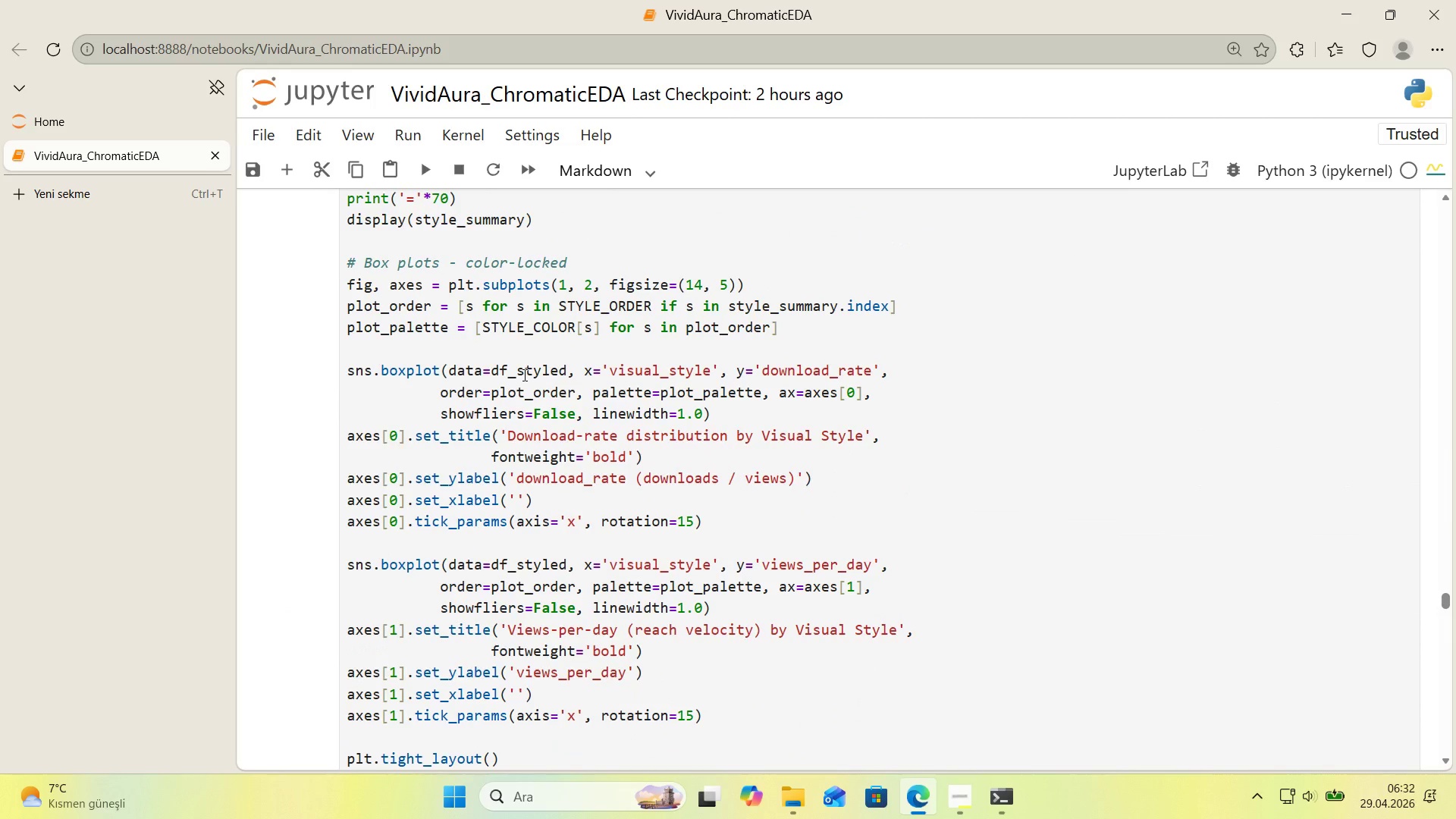 
scroll: coordinate [523, 375], scroll_direction: up, amount: 11.0
 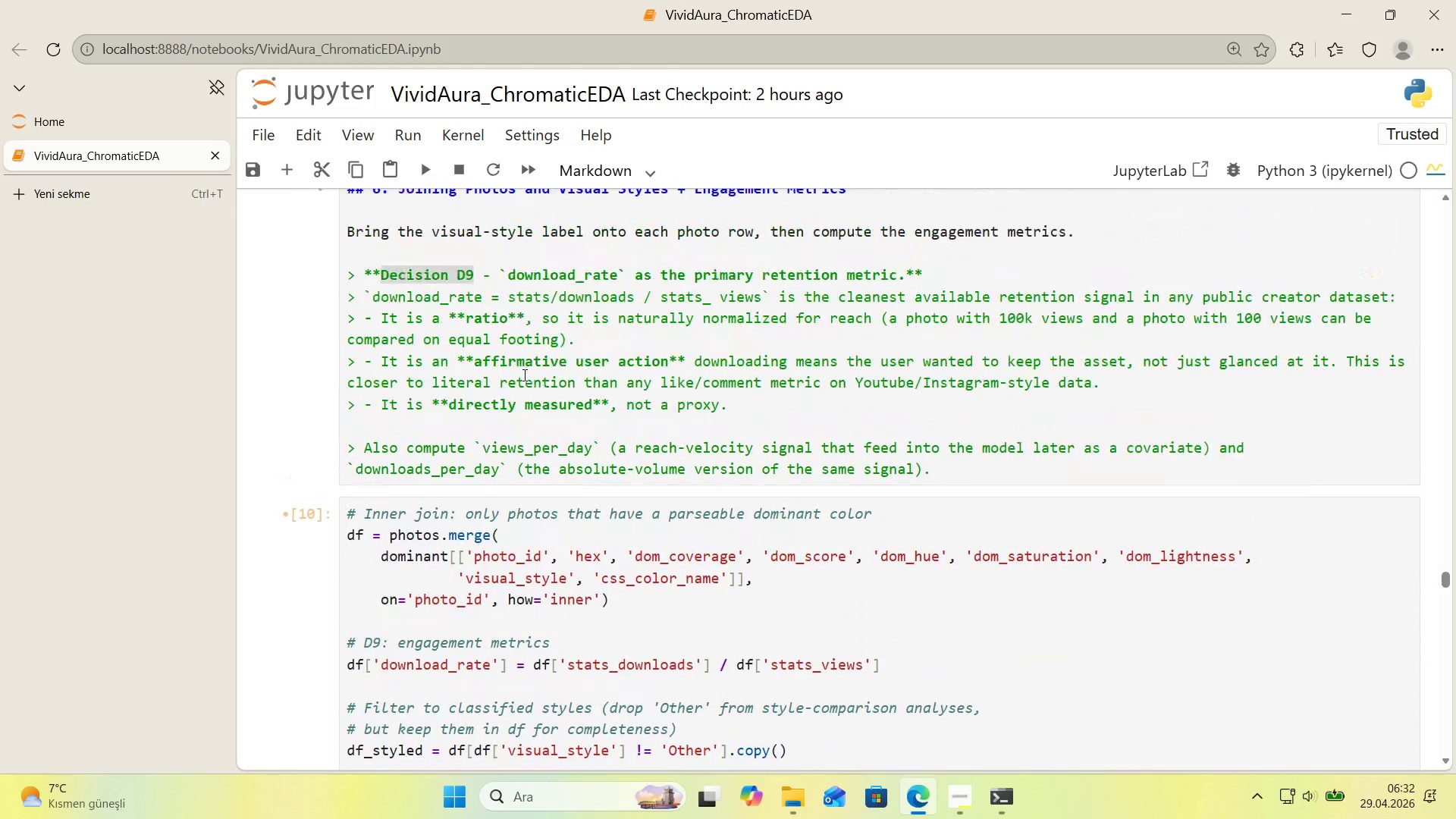 
left_click([665, 306])
 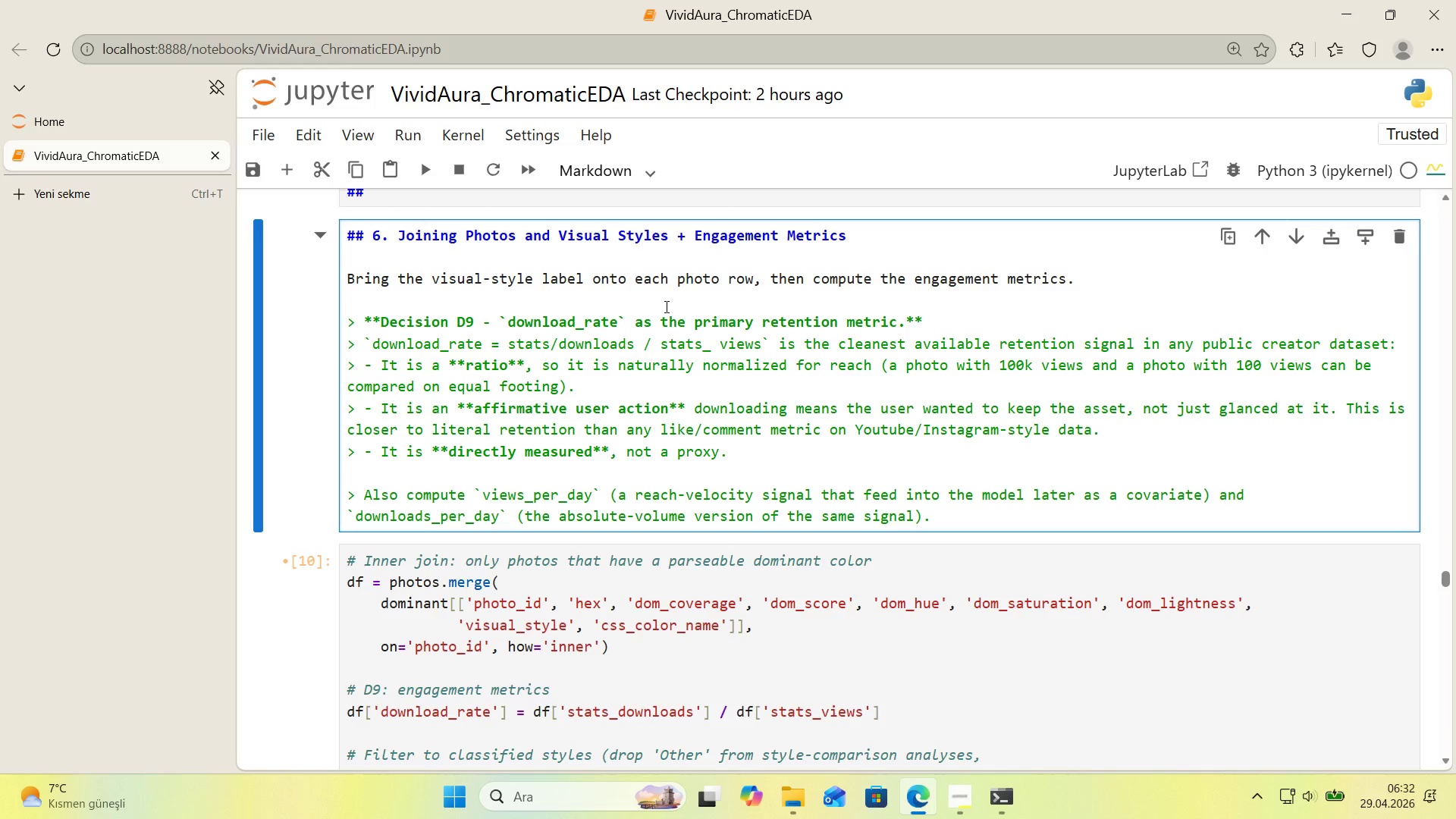 
wait(10.12)
 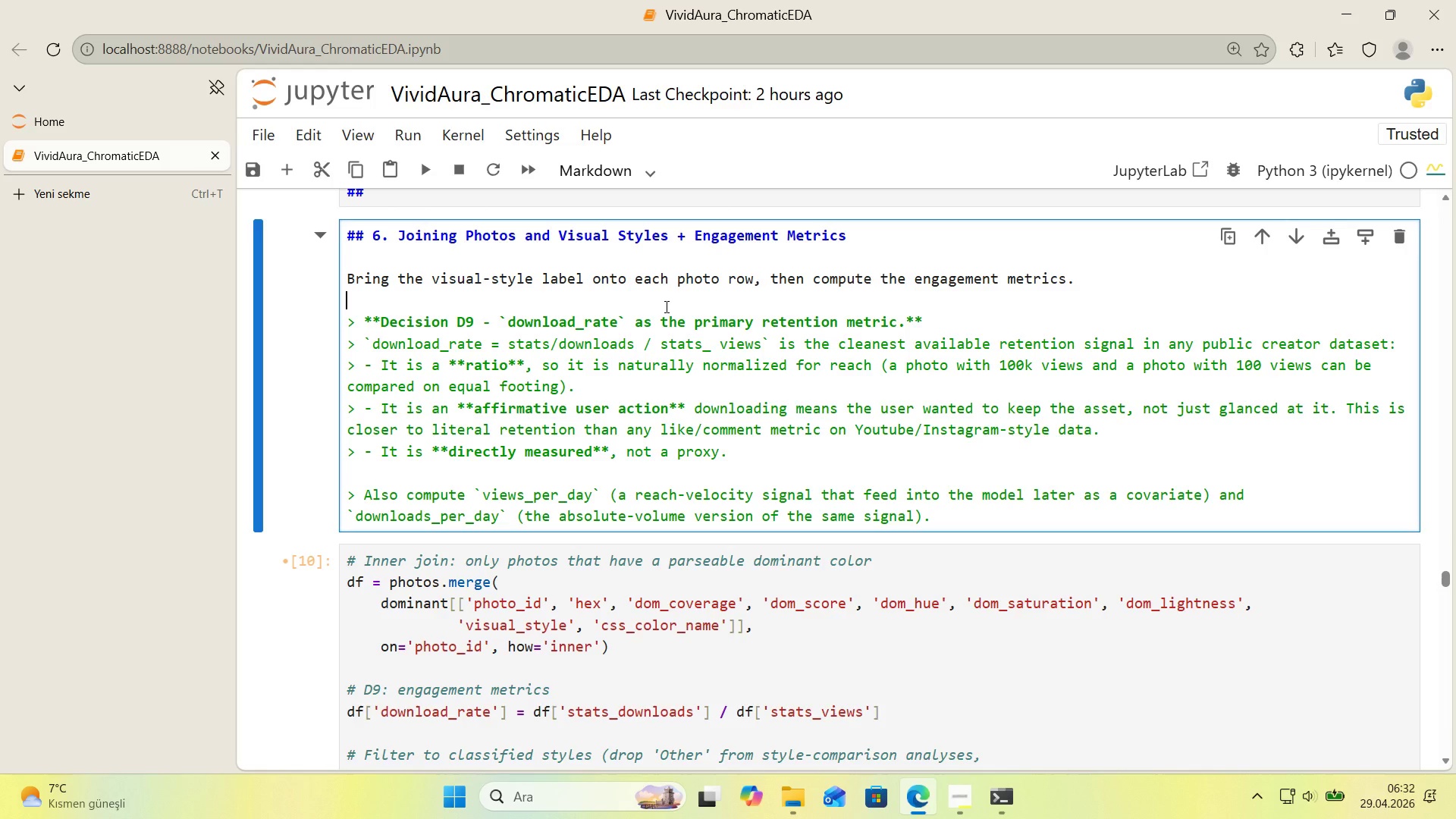 
key(Control+F)
 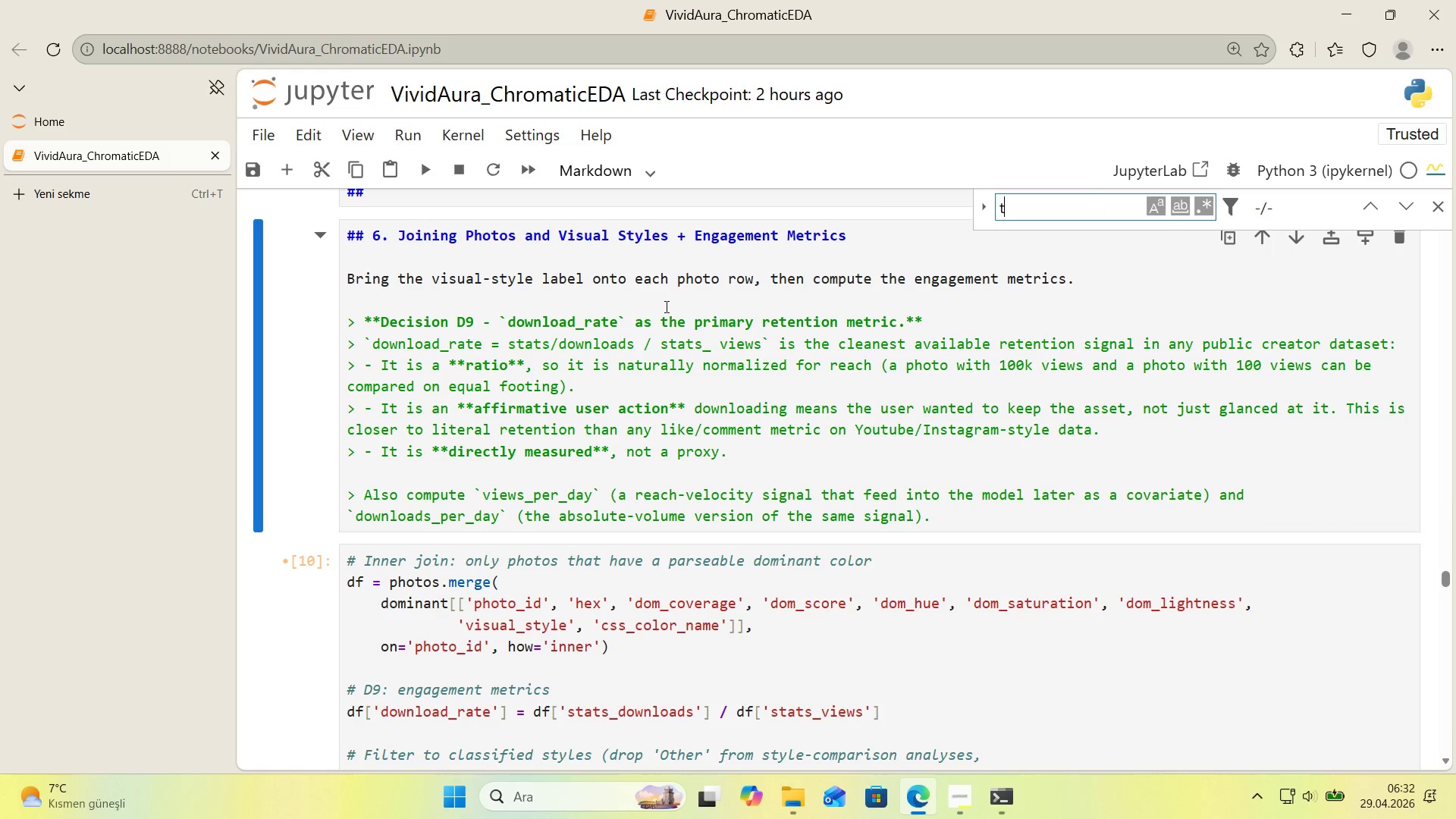 
type(thw d)
key(Backspace)
key(Backspace)
key(Backspace)
type(e download_rate ra)
 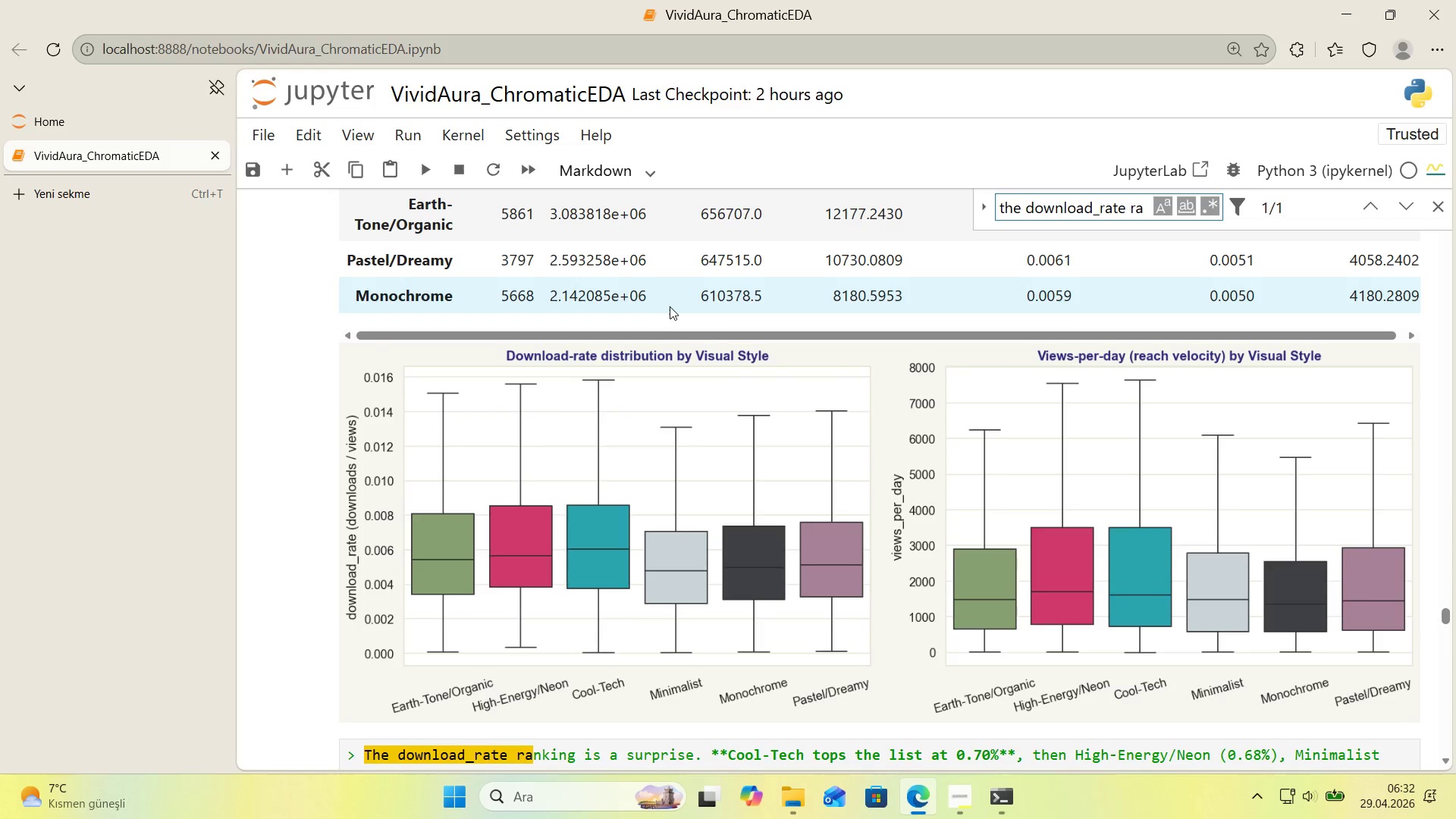 
scroll: coordinate [649, 356], scroll_direction: down, amount: 3.0
 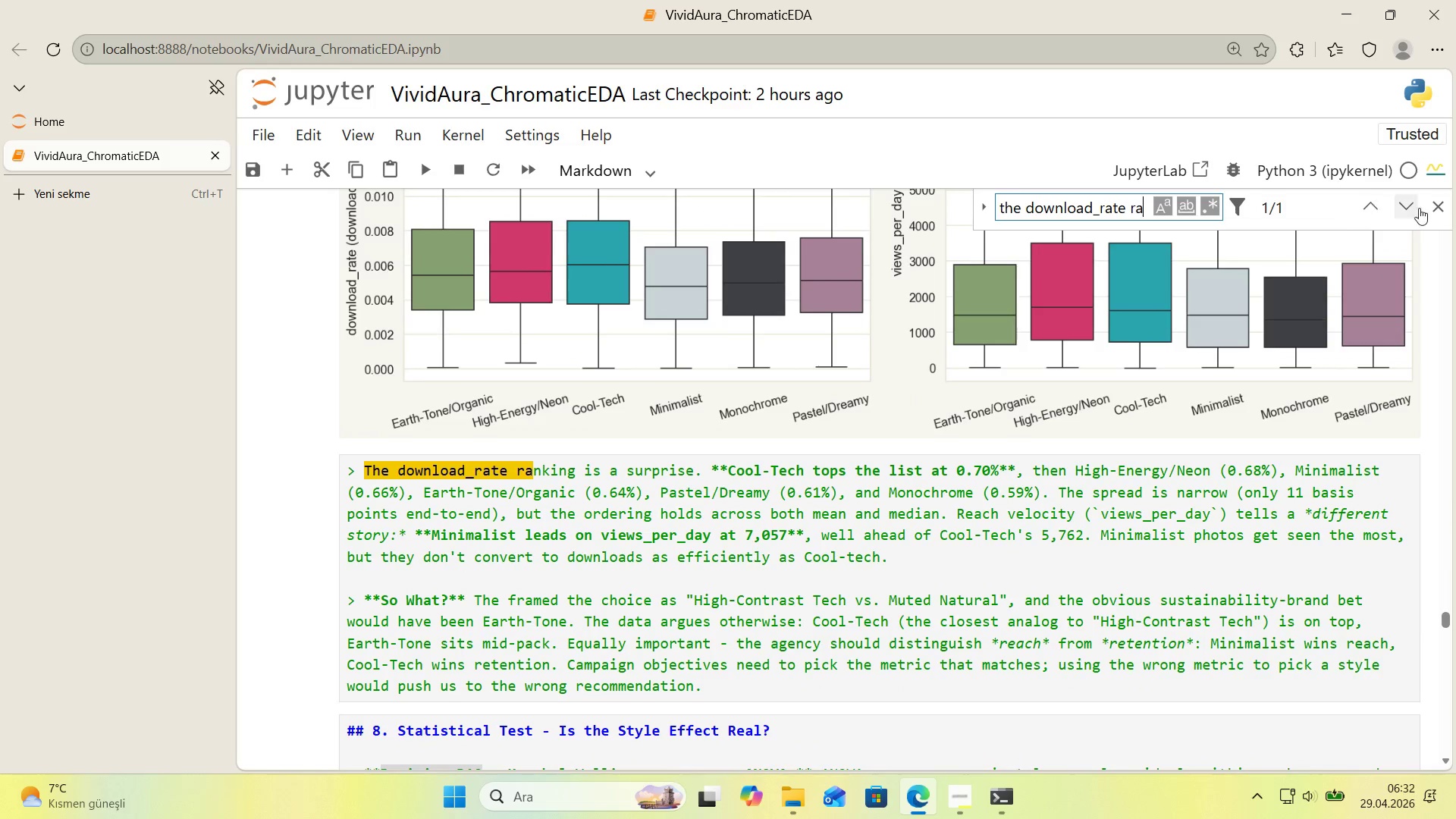 
left_click([1434, 209])
 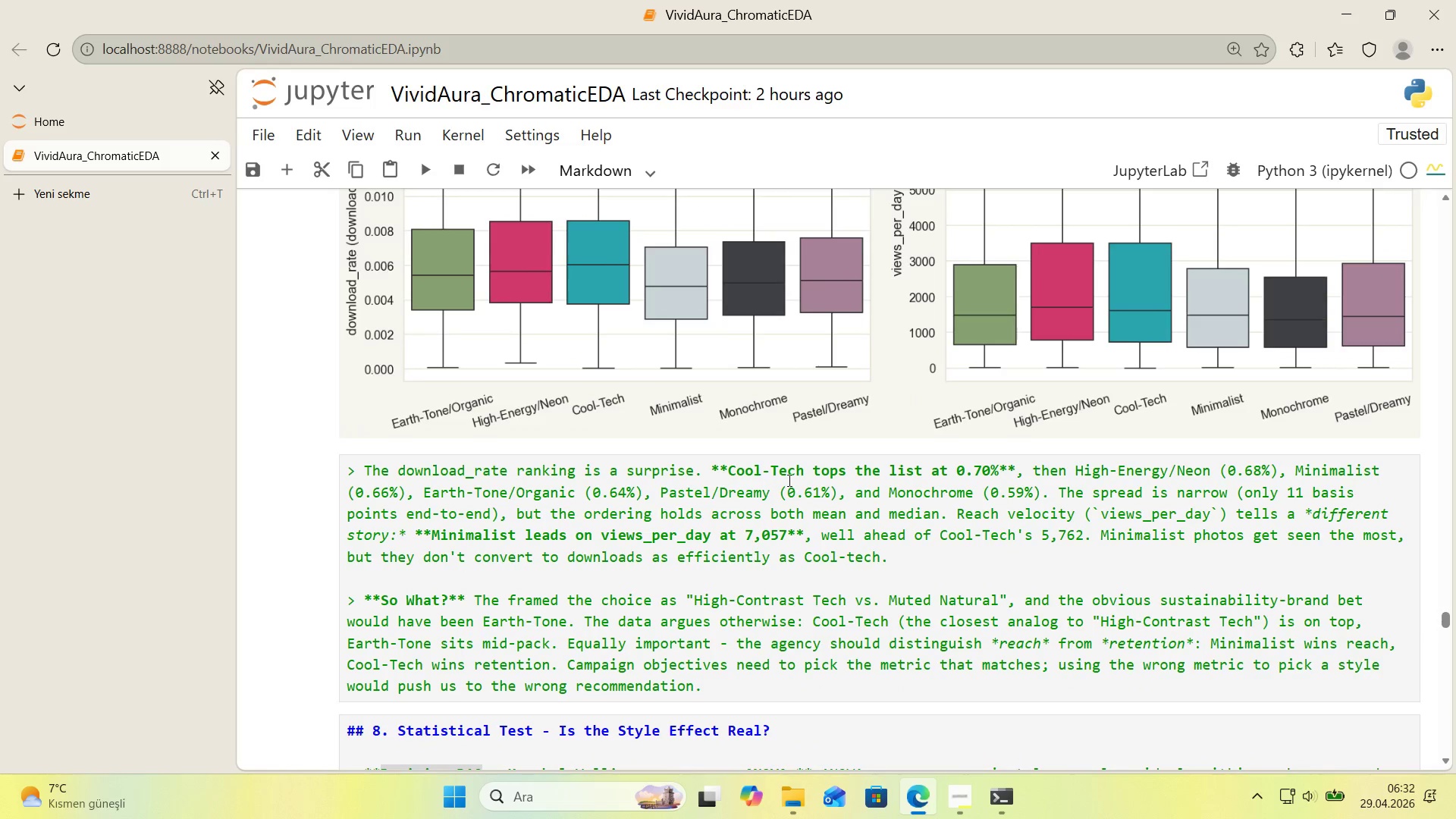 
left_click_drag(start_coordinate=[808, 477], to_coordinate=[731, 478])
 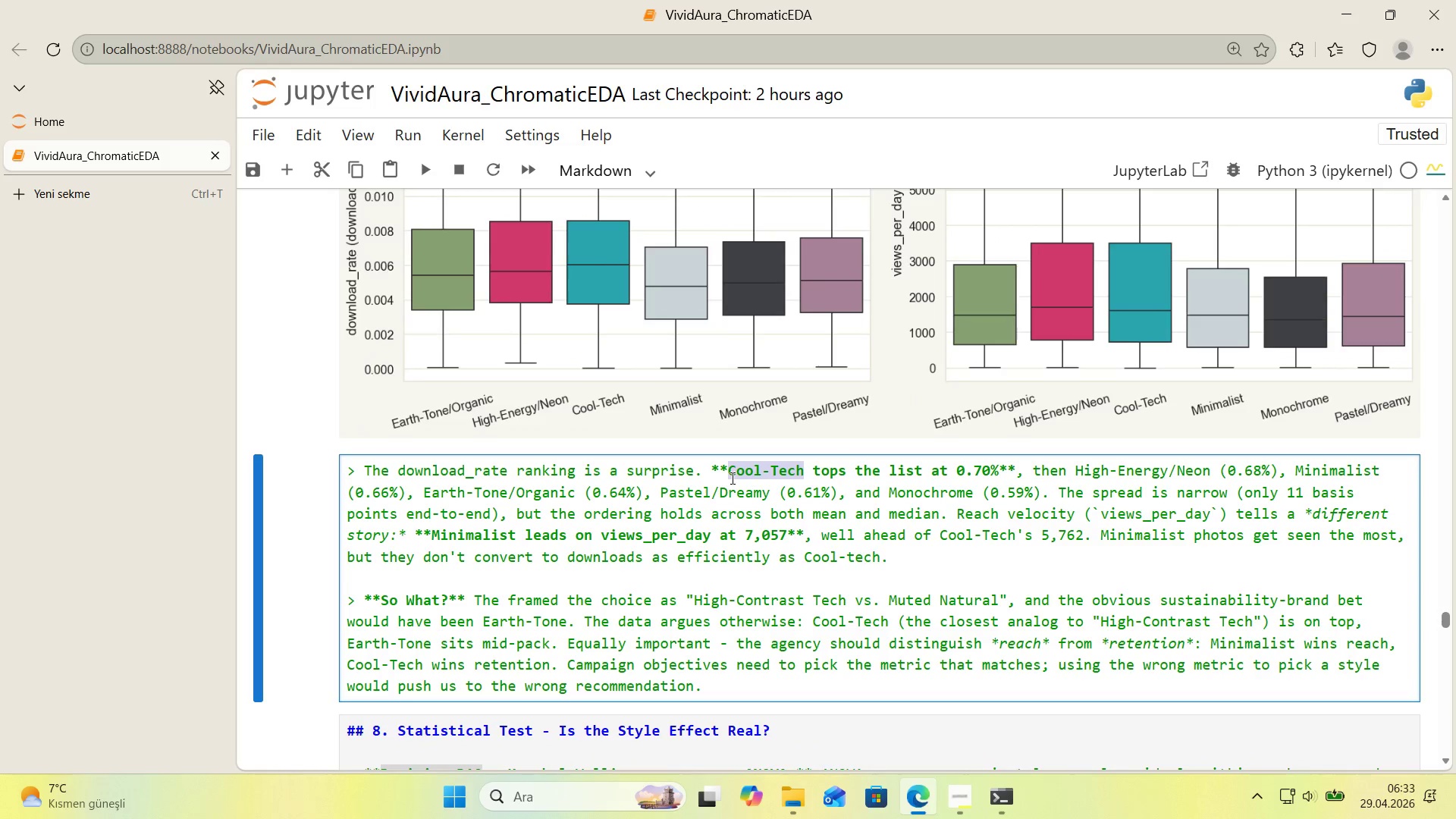 
type(Aquat'c)
 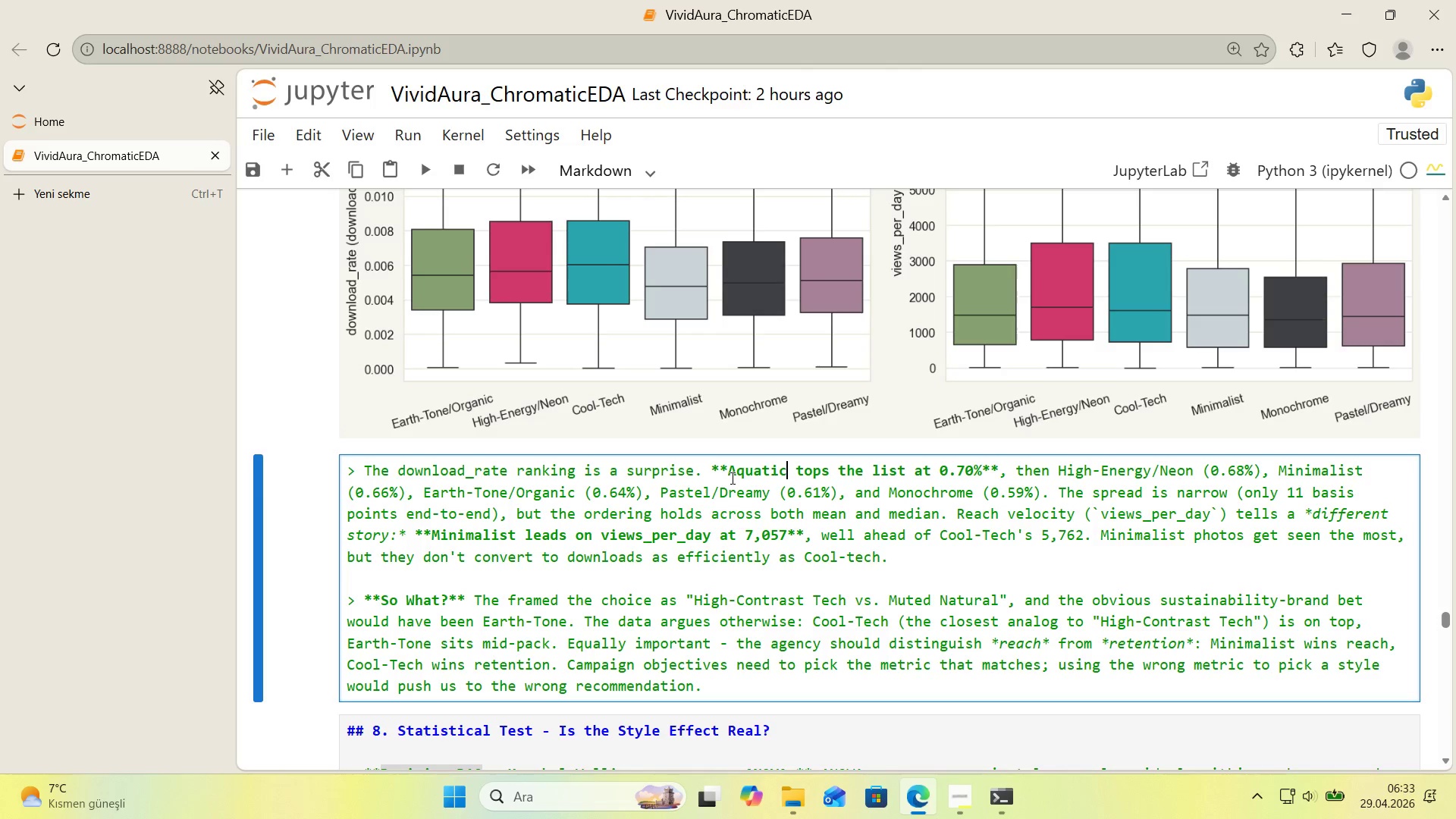 
type(-Cosm'c)
 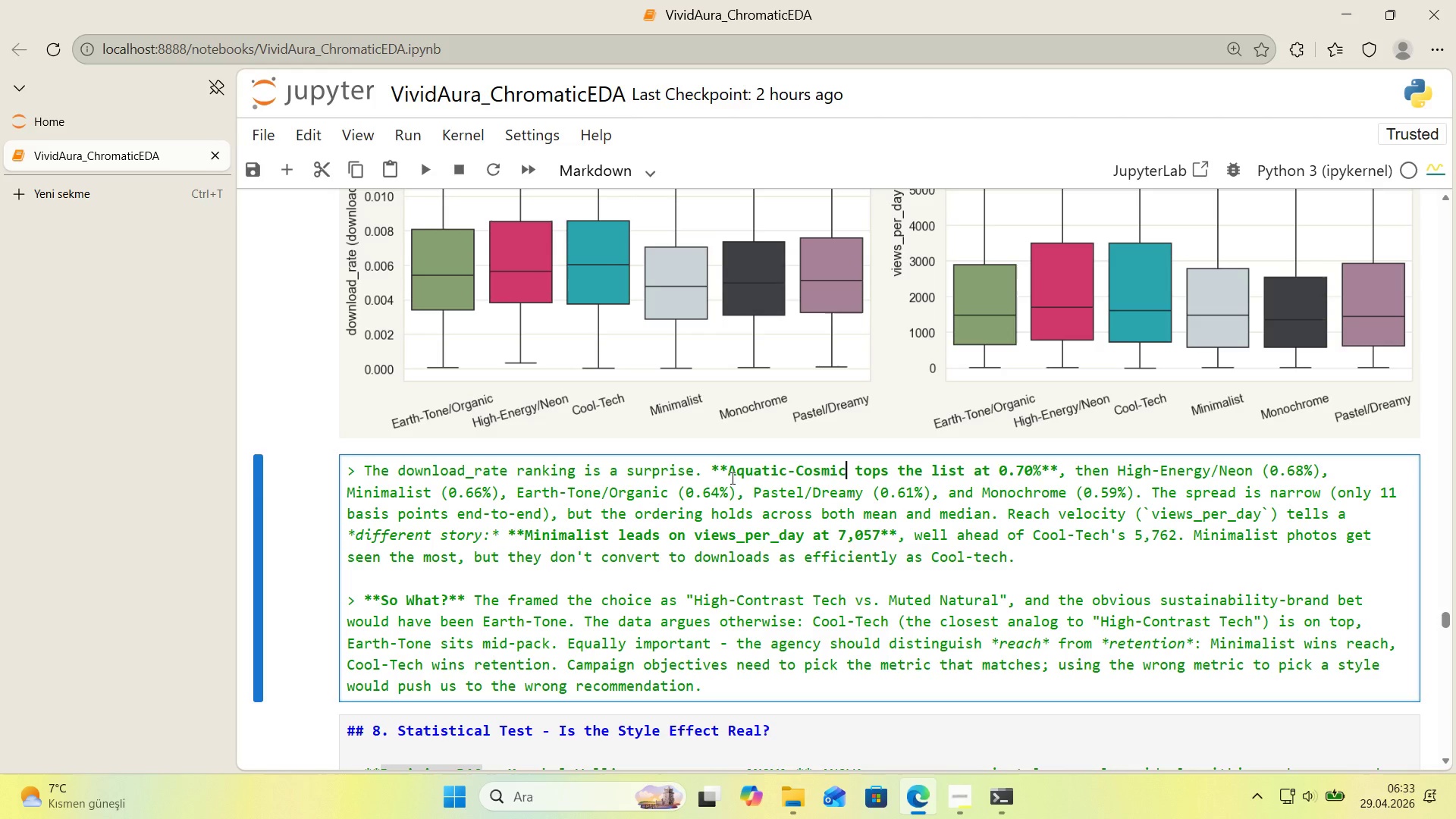 
wait(9.98)
 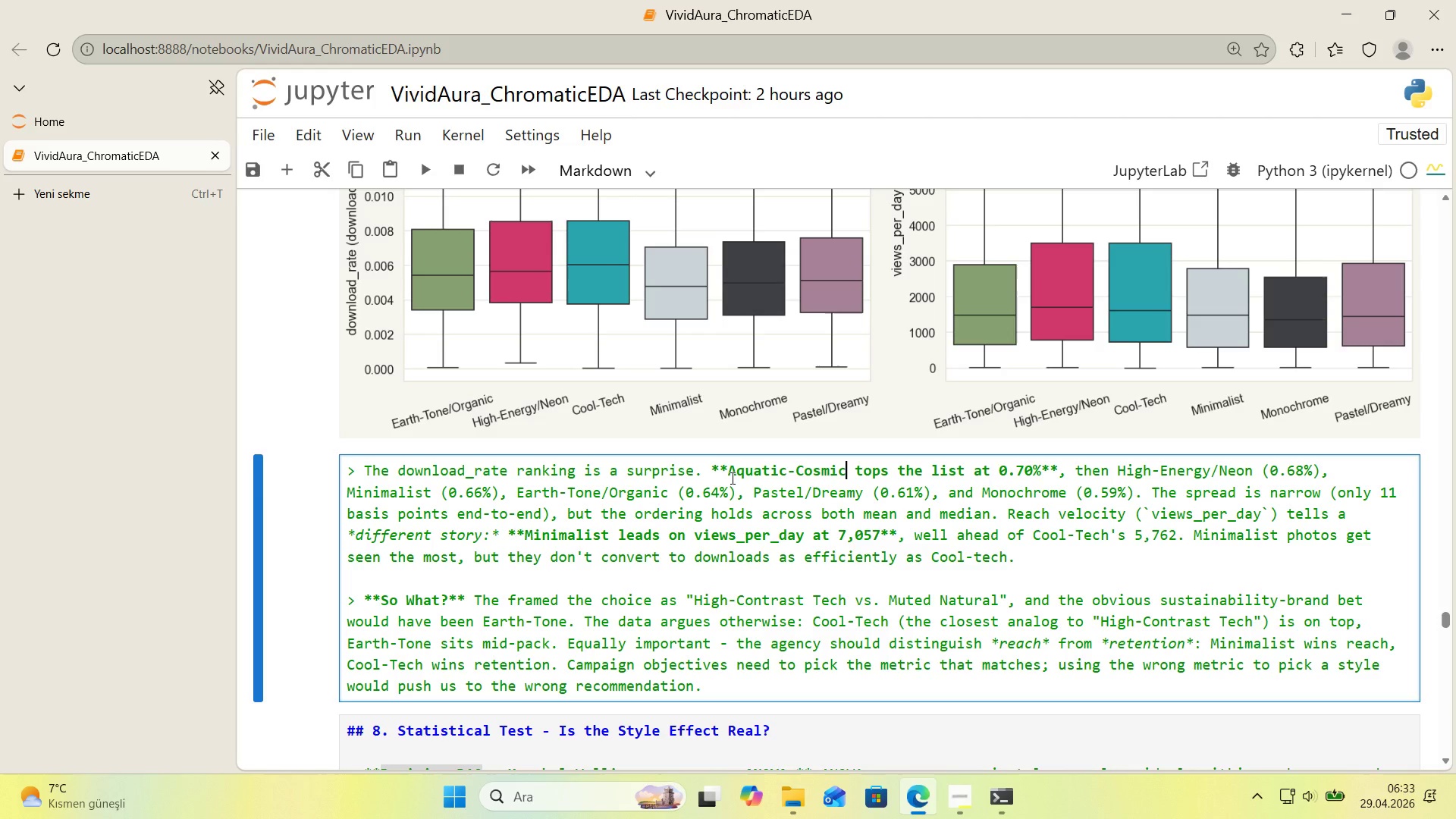 
scroll: coordinate [873, 416], scroll_direction: down, amount: 3.0
 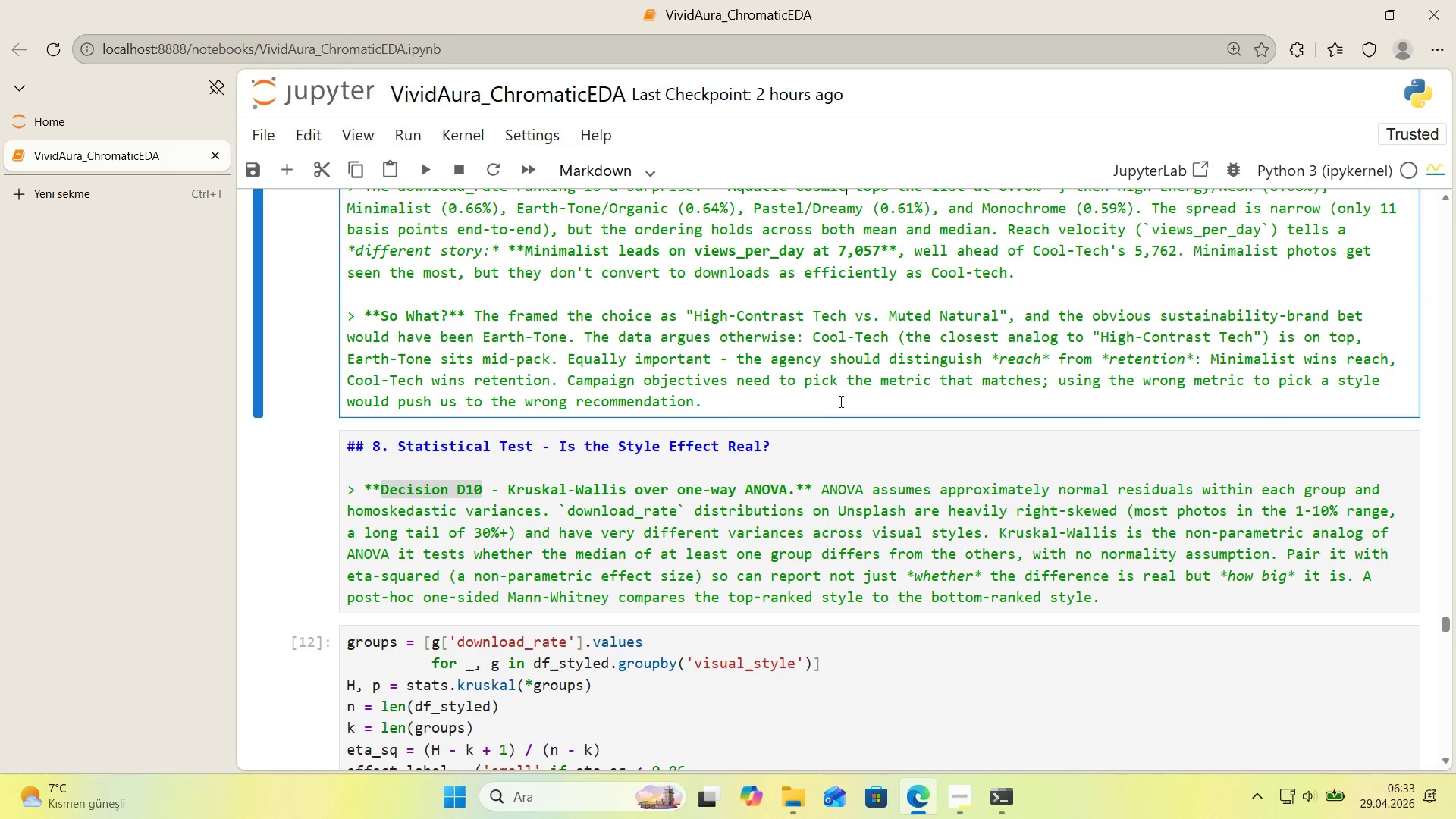 
left_click([704, 475])
 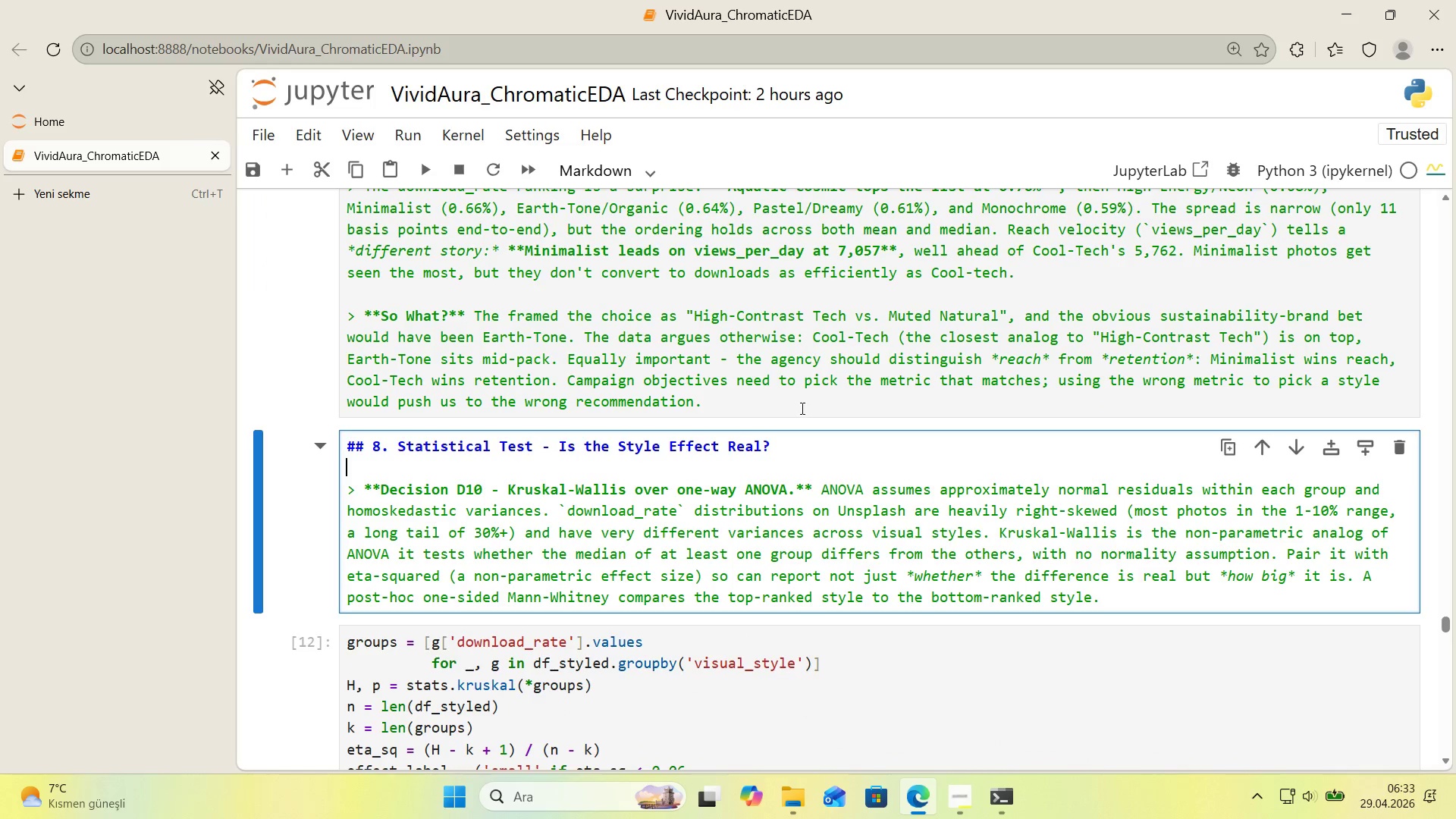 
scroll: coordinate [781, 398], scroll_direction: up, amount: 33.0
 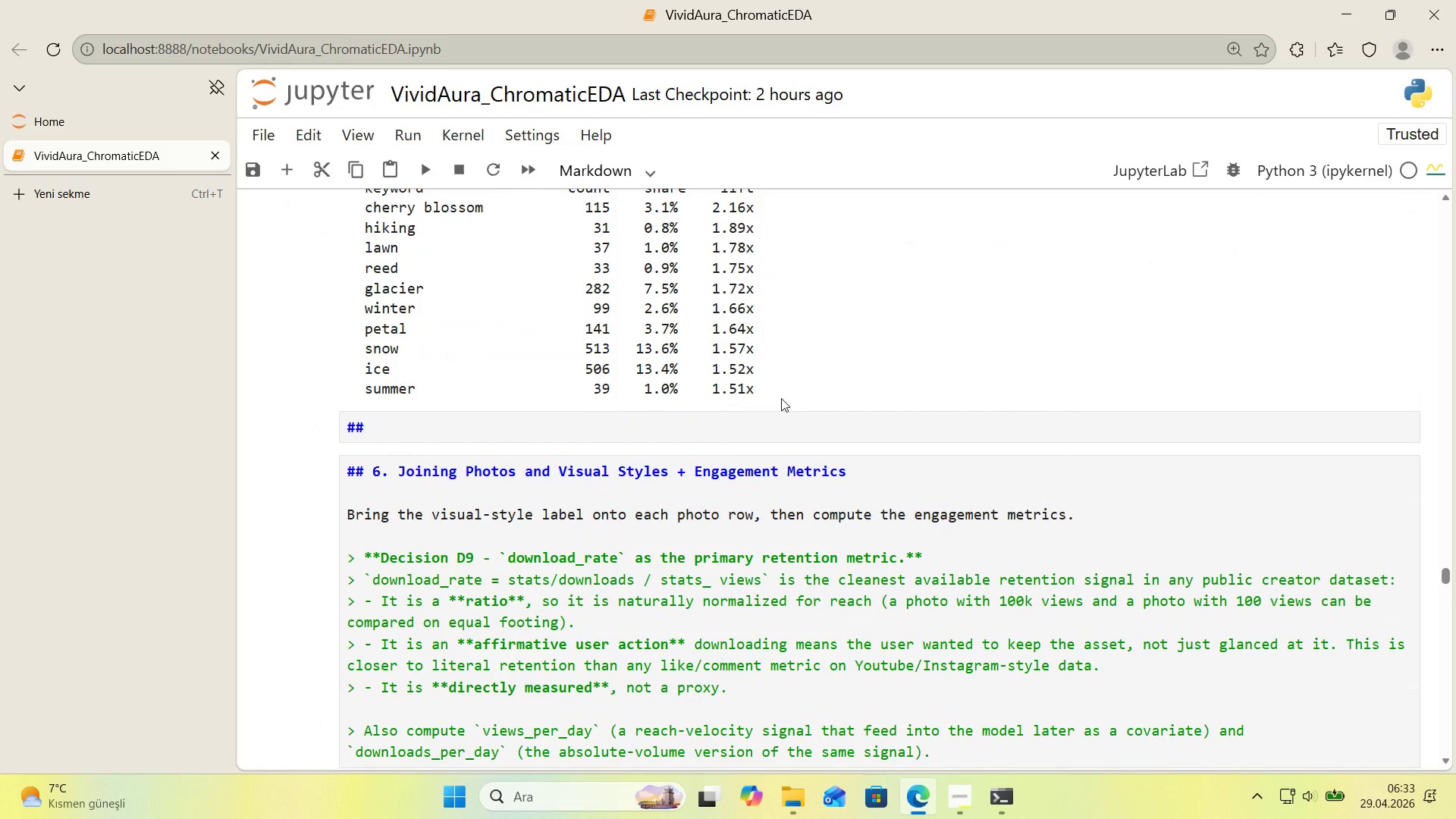 
scroll: coordinate [781, 398], scroll_direction: down, amount: 1.0
 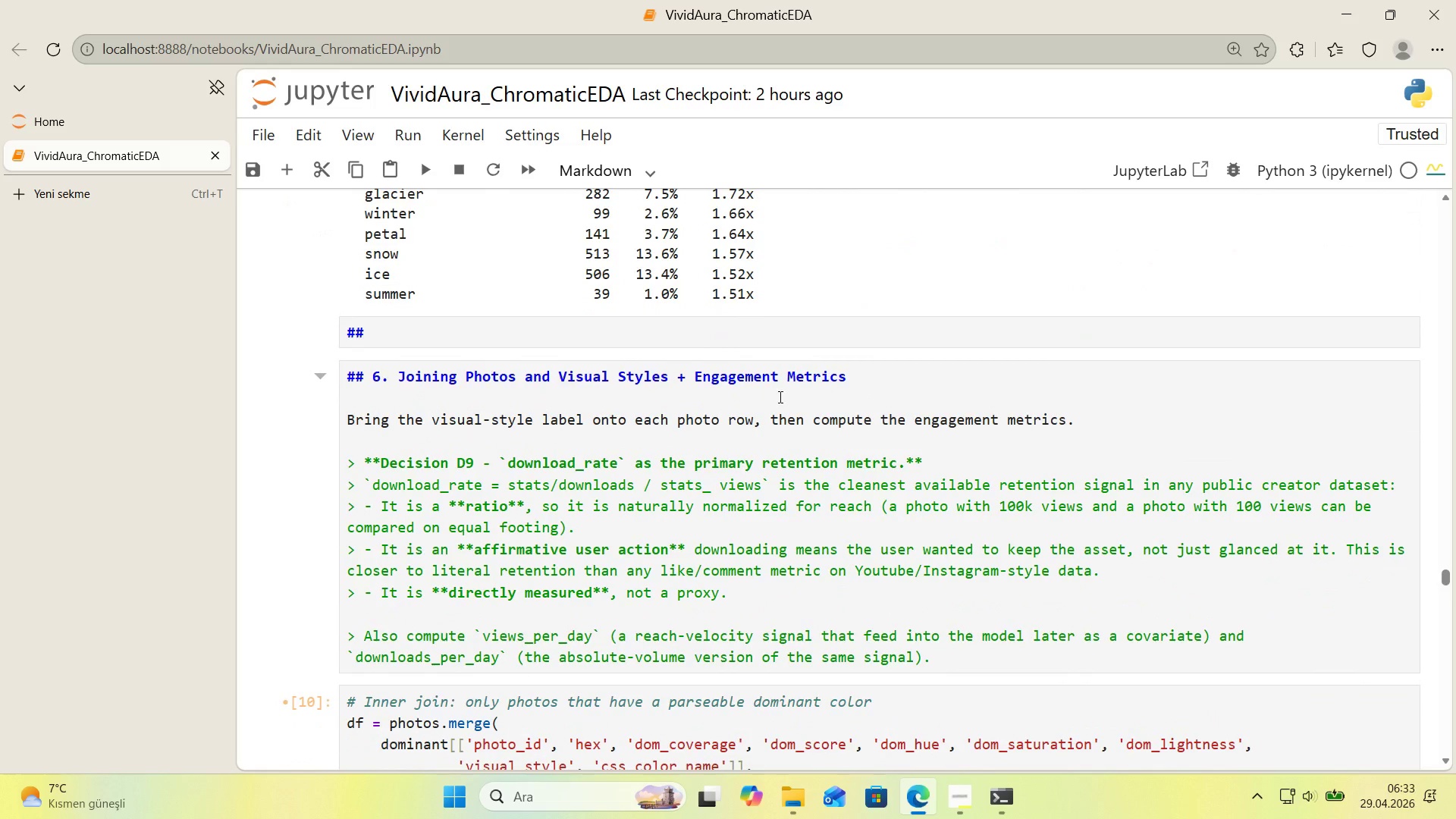 
scroll: coordinate [767, 391], scroll_direction: up, amount: 36.0
 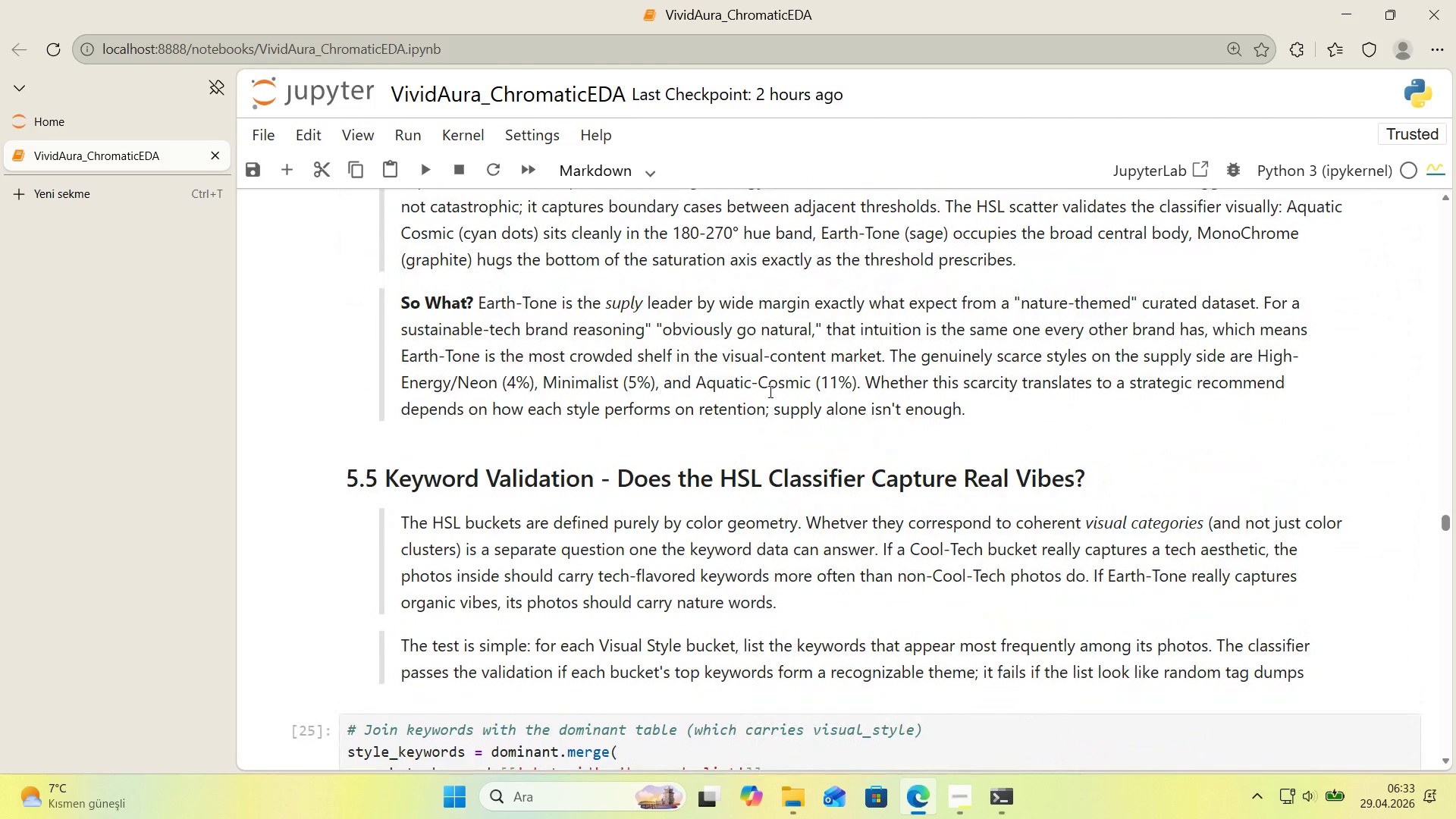 
key(Control+F)
 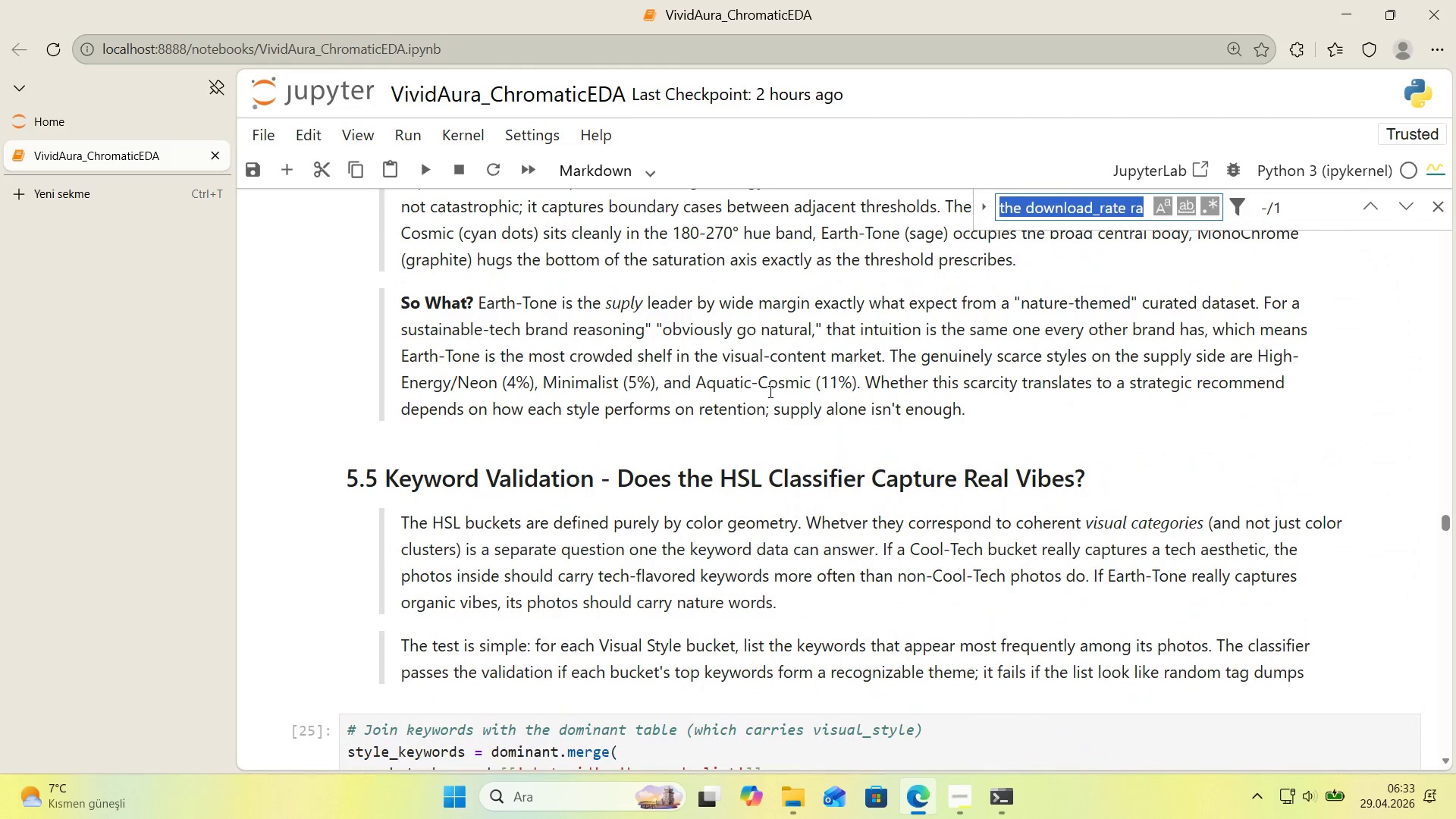 
type(reach)
 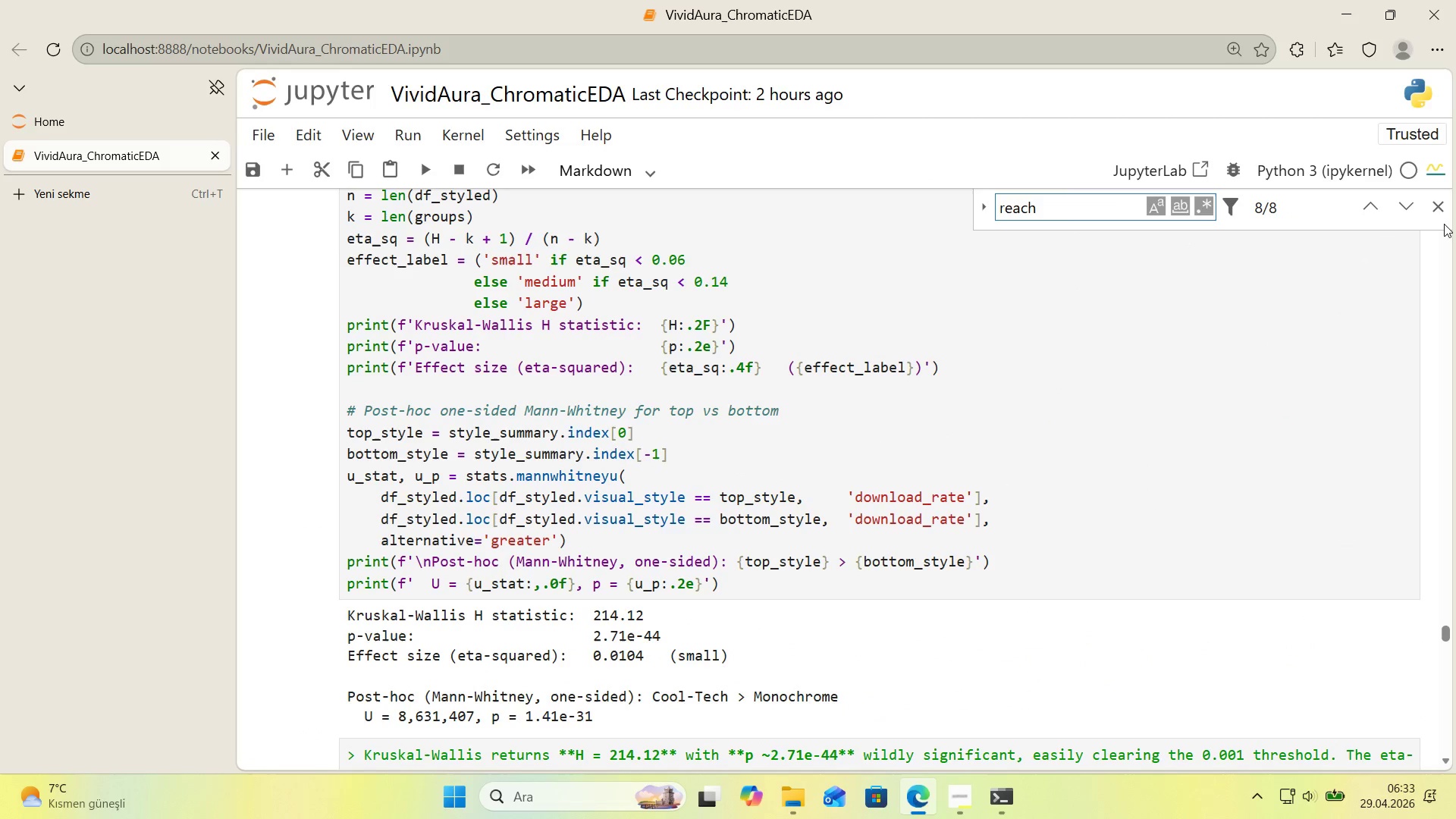 
left_click([1374, 207])
 